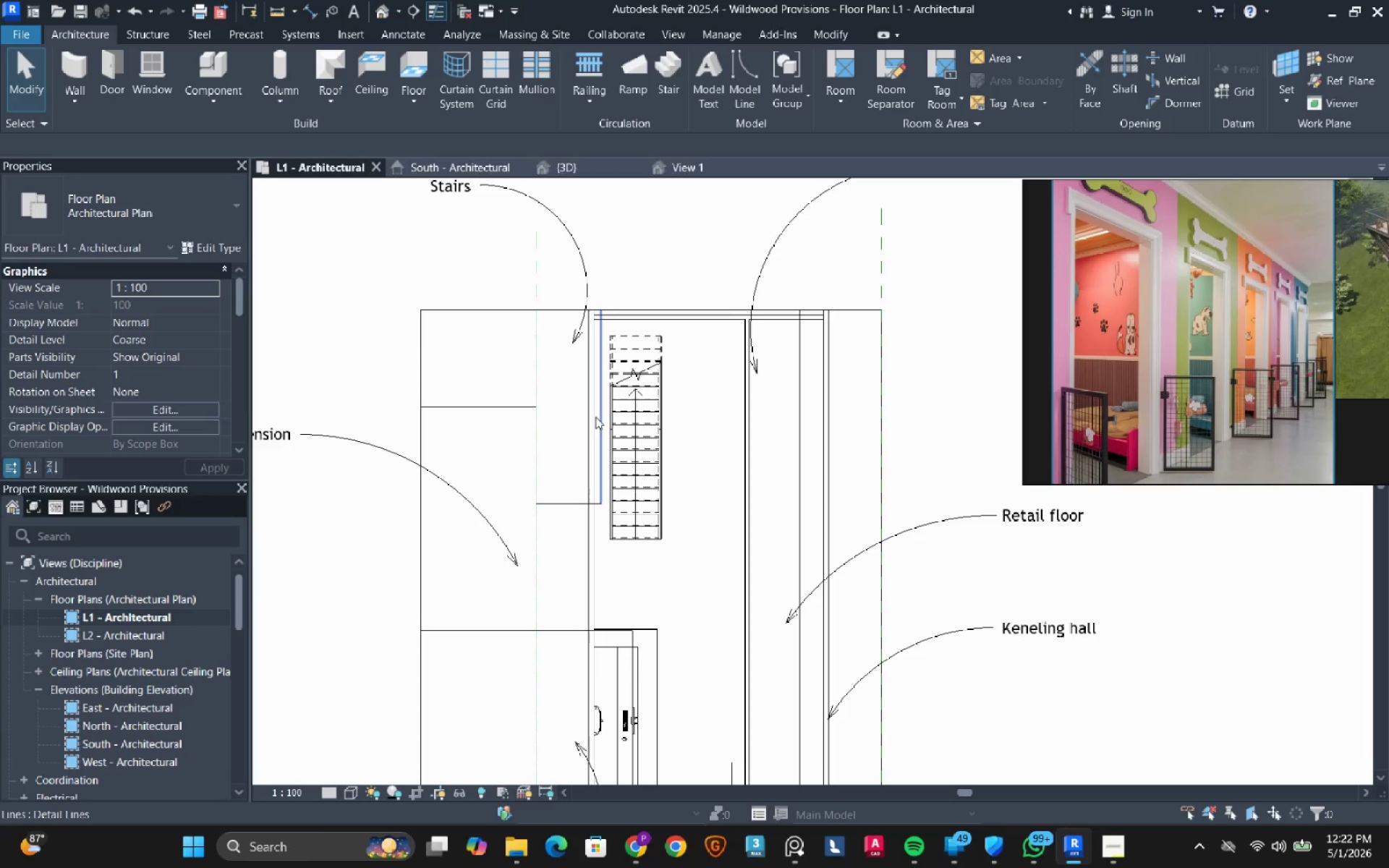 
scroll: coordinate [600, 431], scroll_direction: down, amount: 2.0
 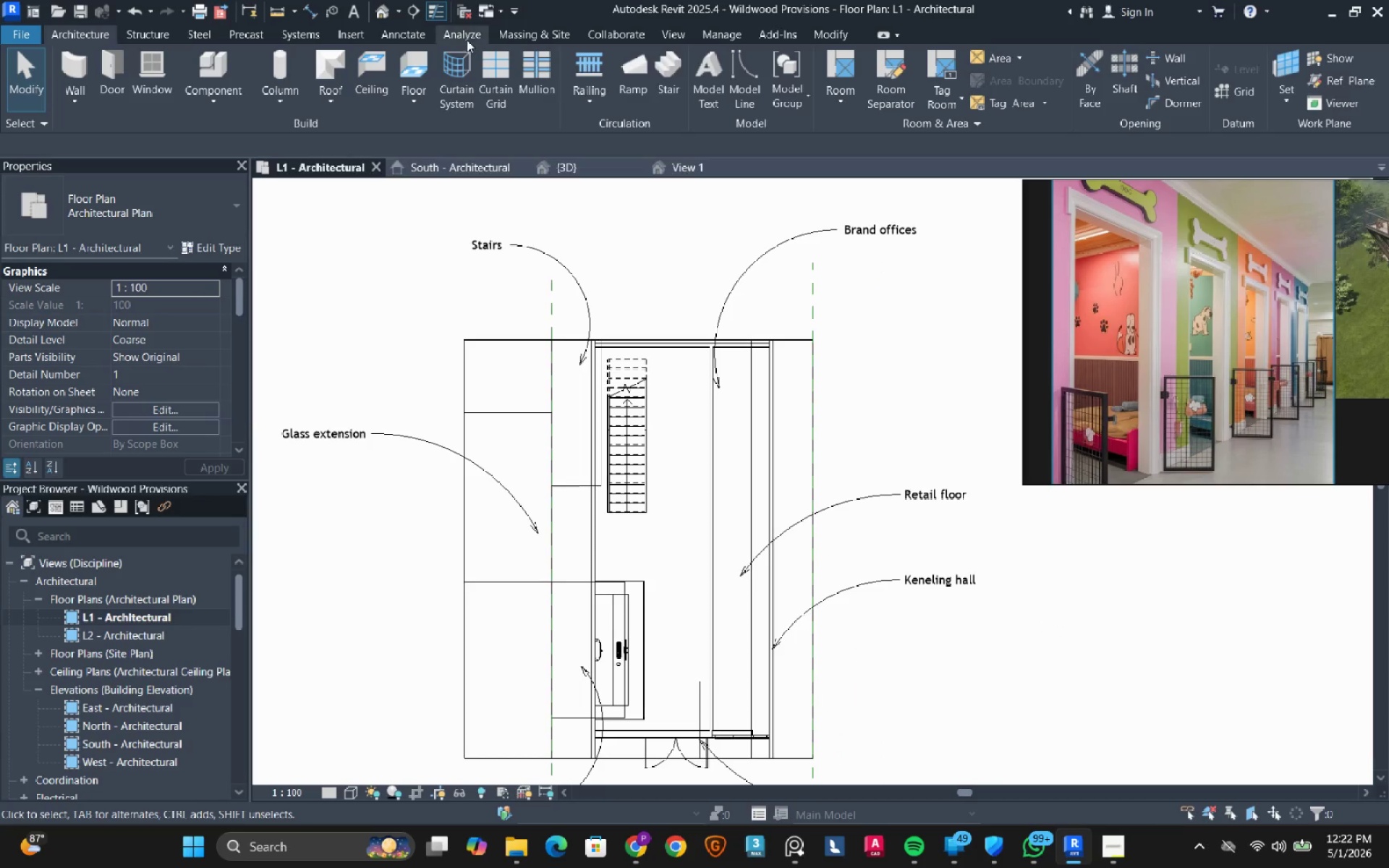 
left_click([411, 39])
 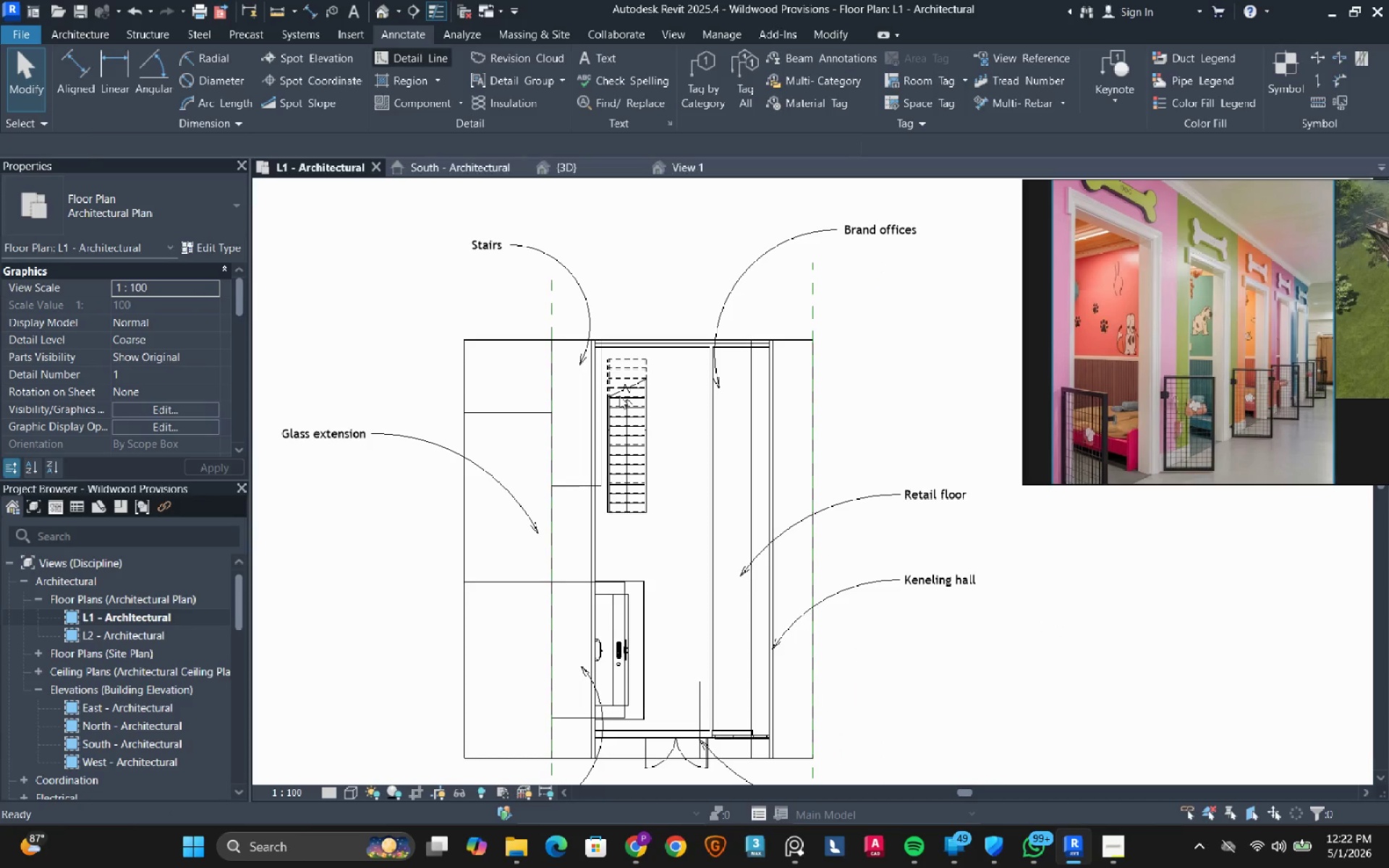 
scroll: coordinate [581, 575], scroll_direction: up, amount: 5.0
 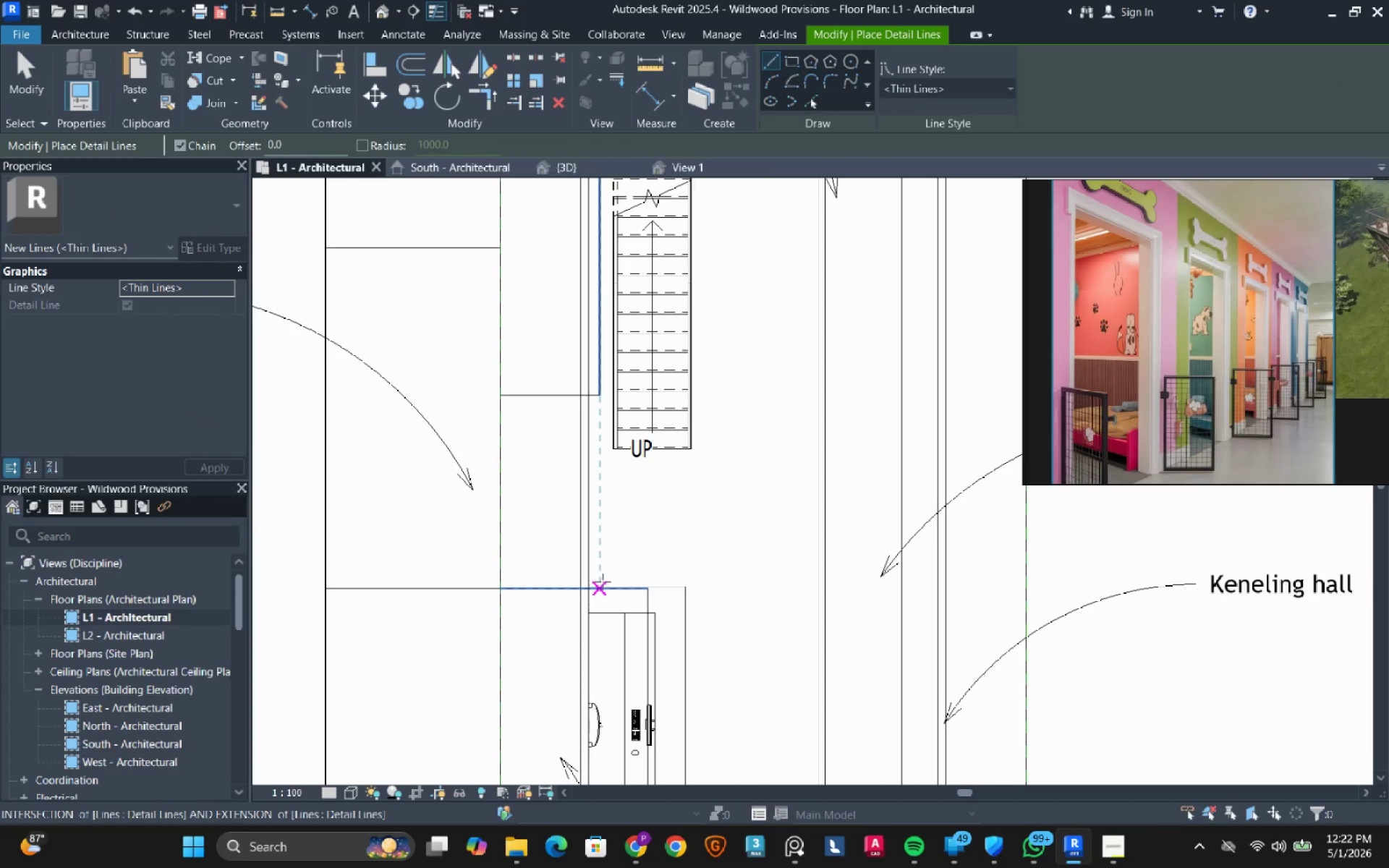 
left_click([603, 582])
 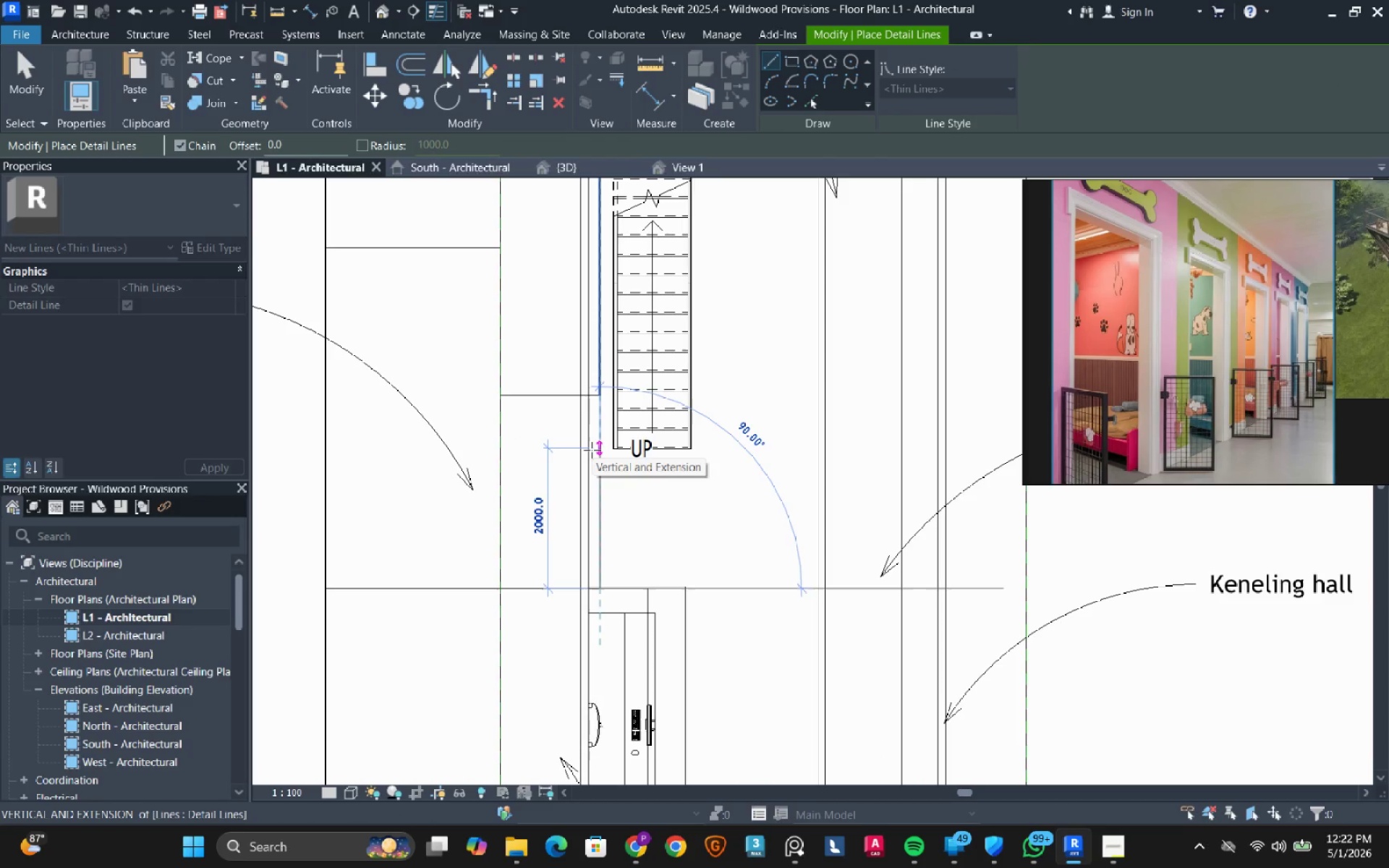 
left_click([592, 450])
 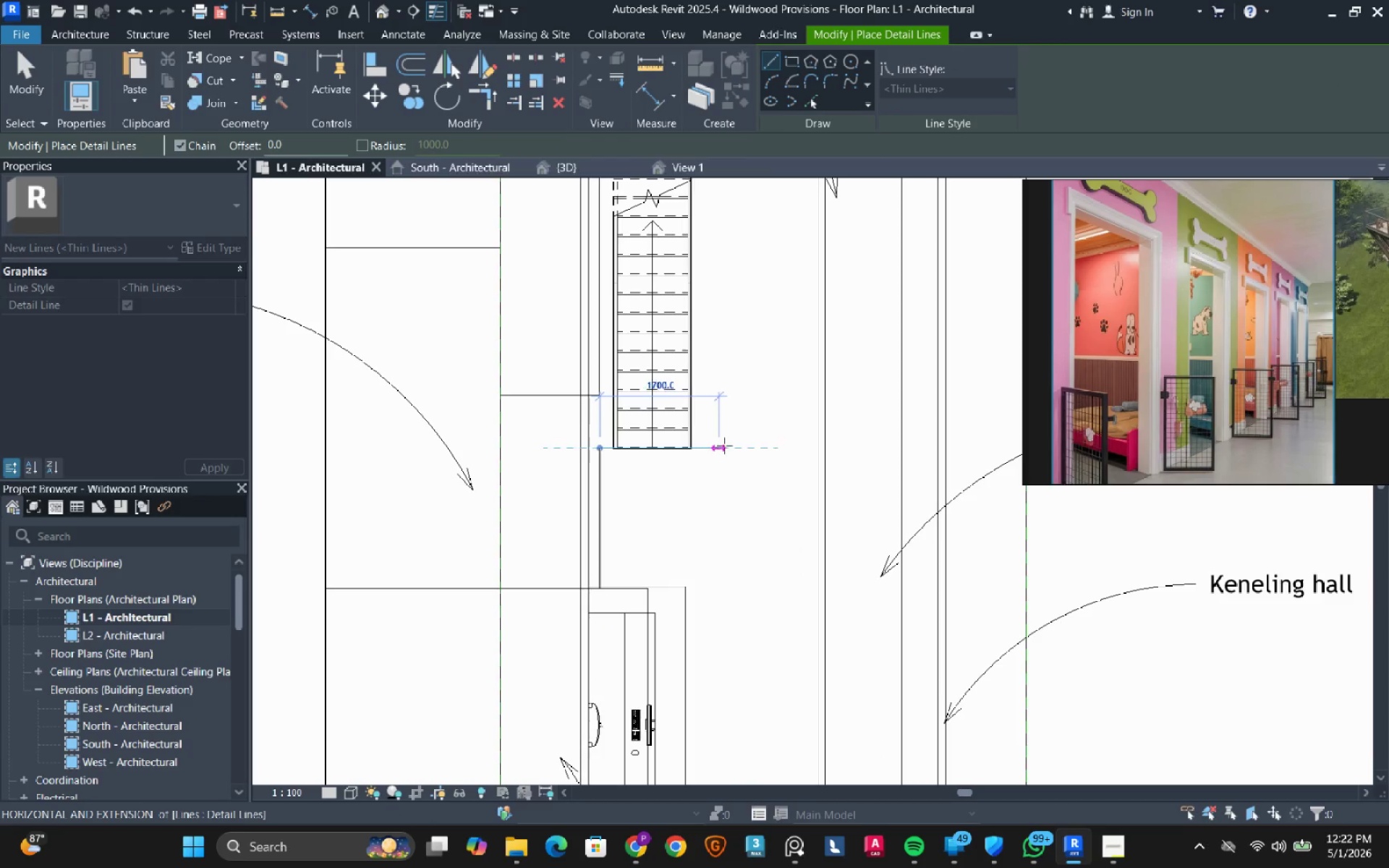 
left_click([744, 442])
 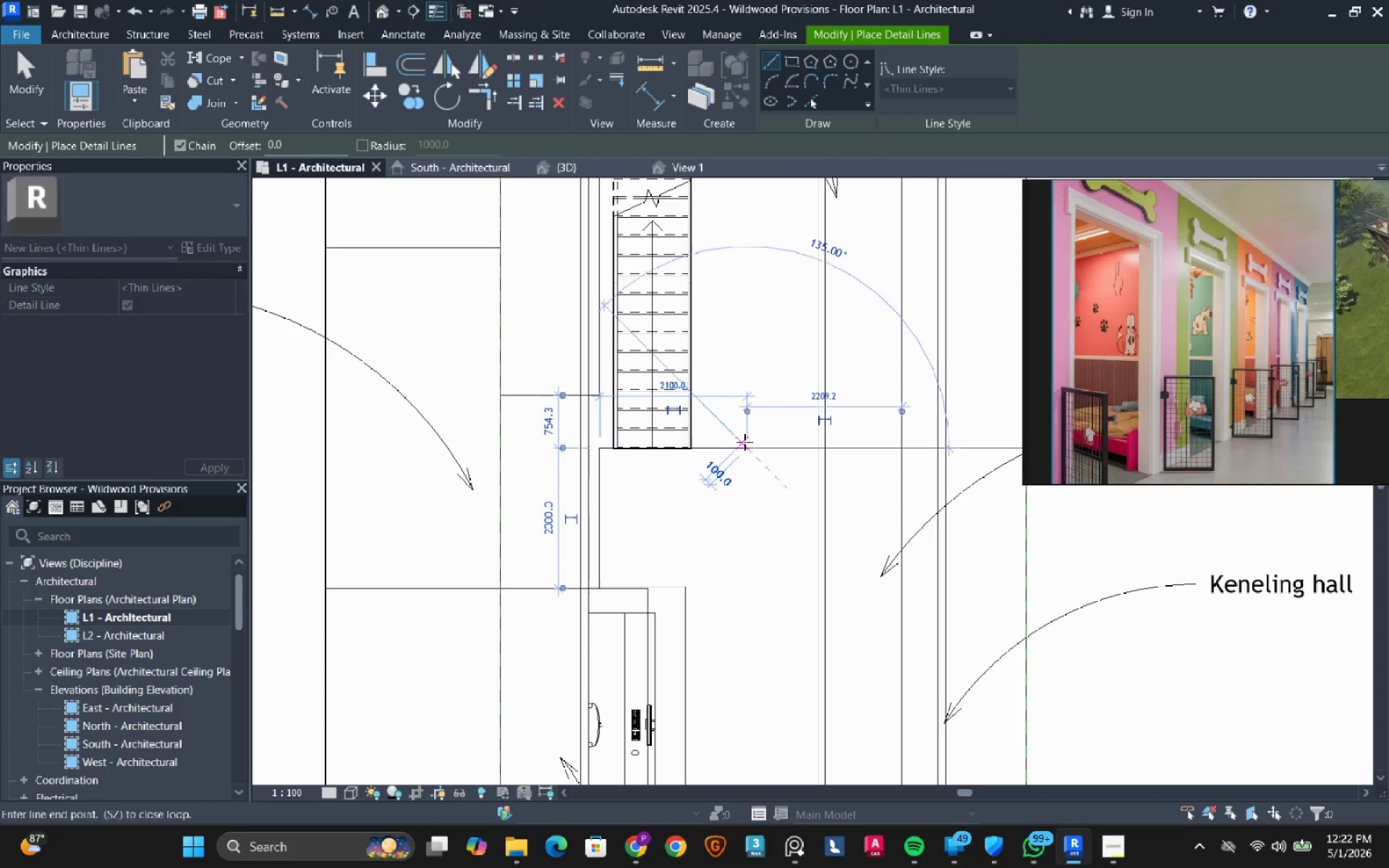 
key(Escape)
 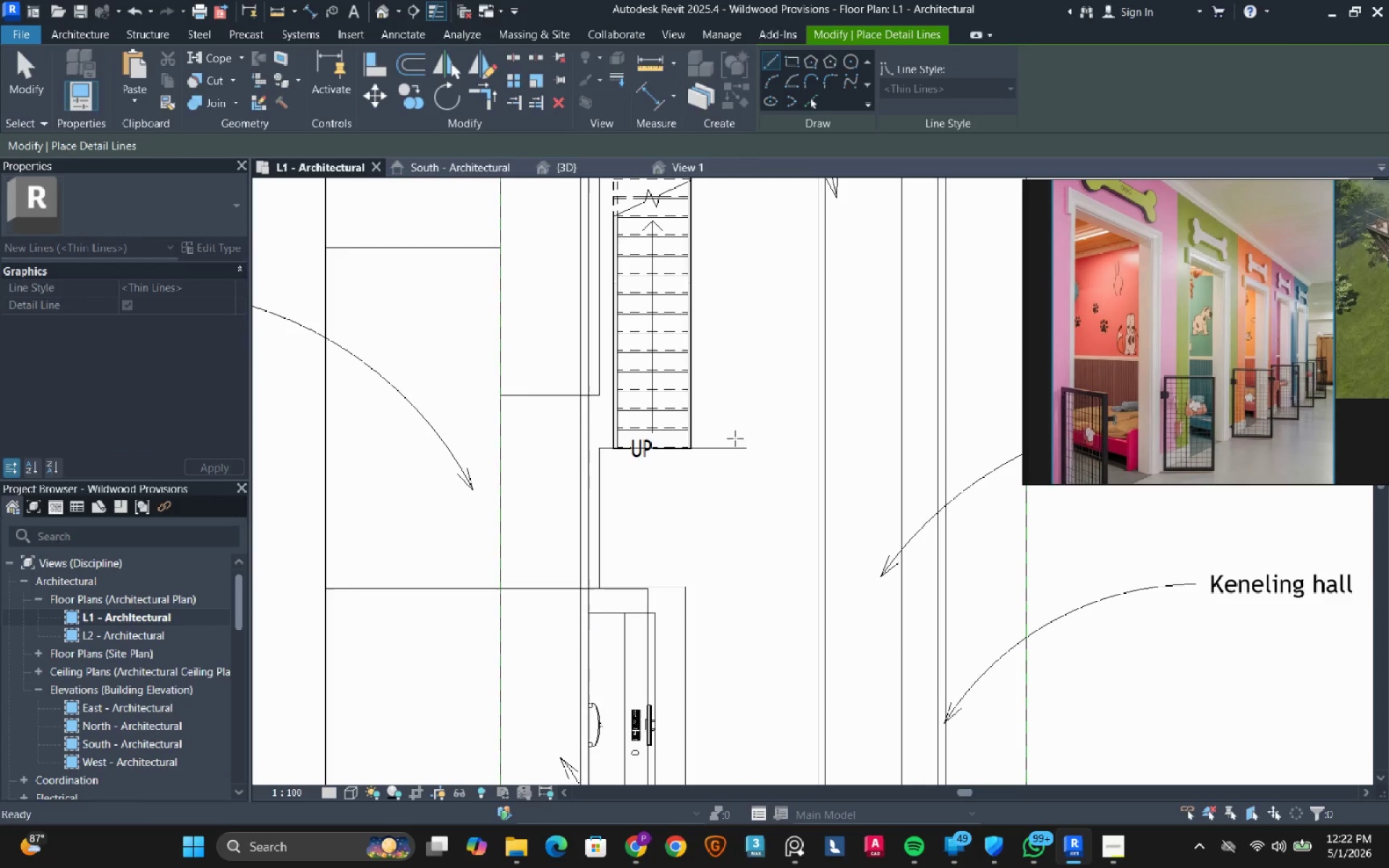 
key(Escape)
 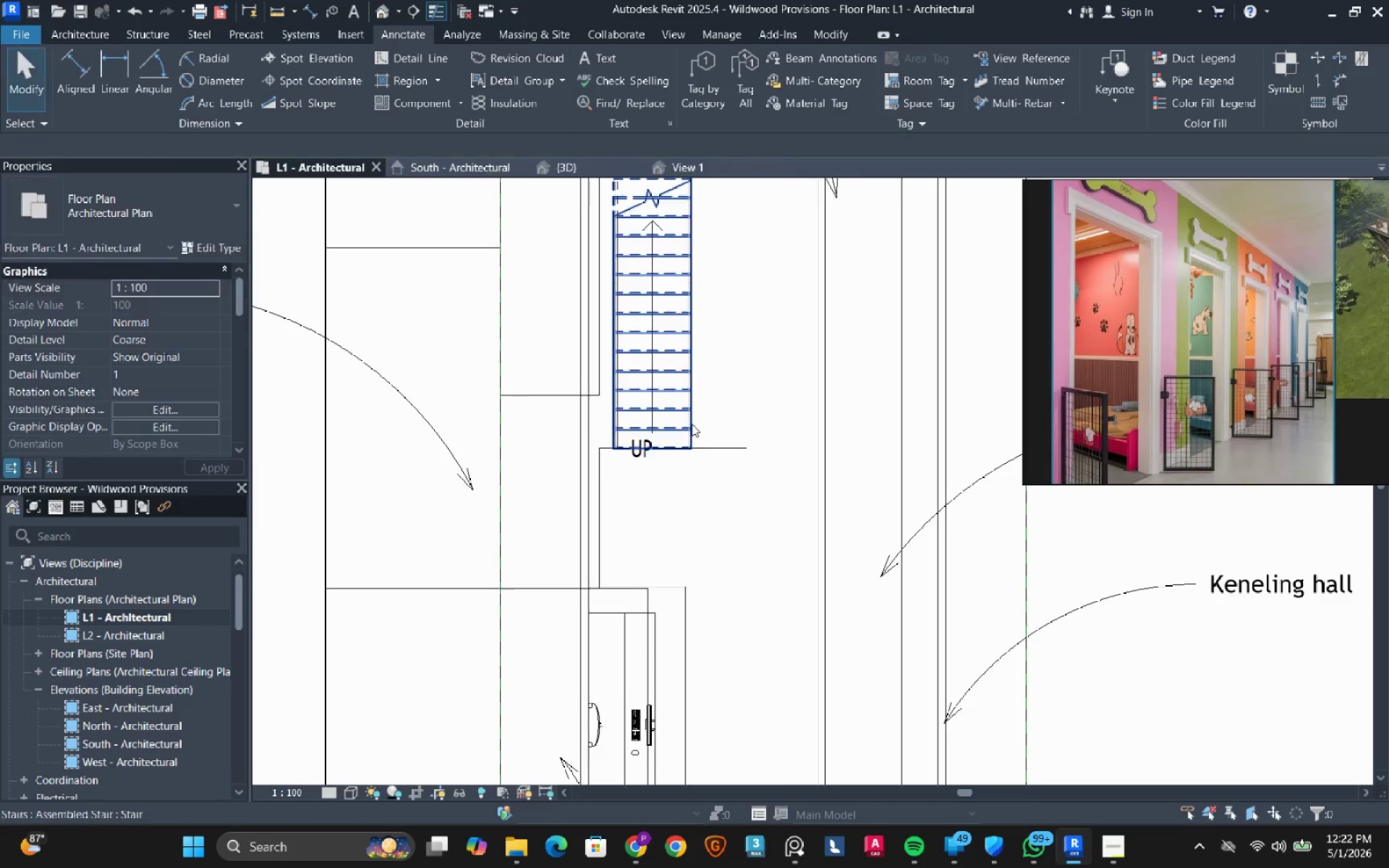 
scroll: coordinate [692, 424], scroll_direction: down, amount: 4.0
 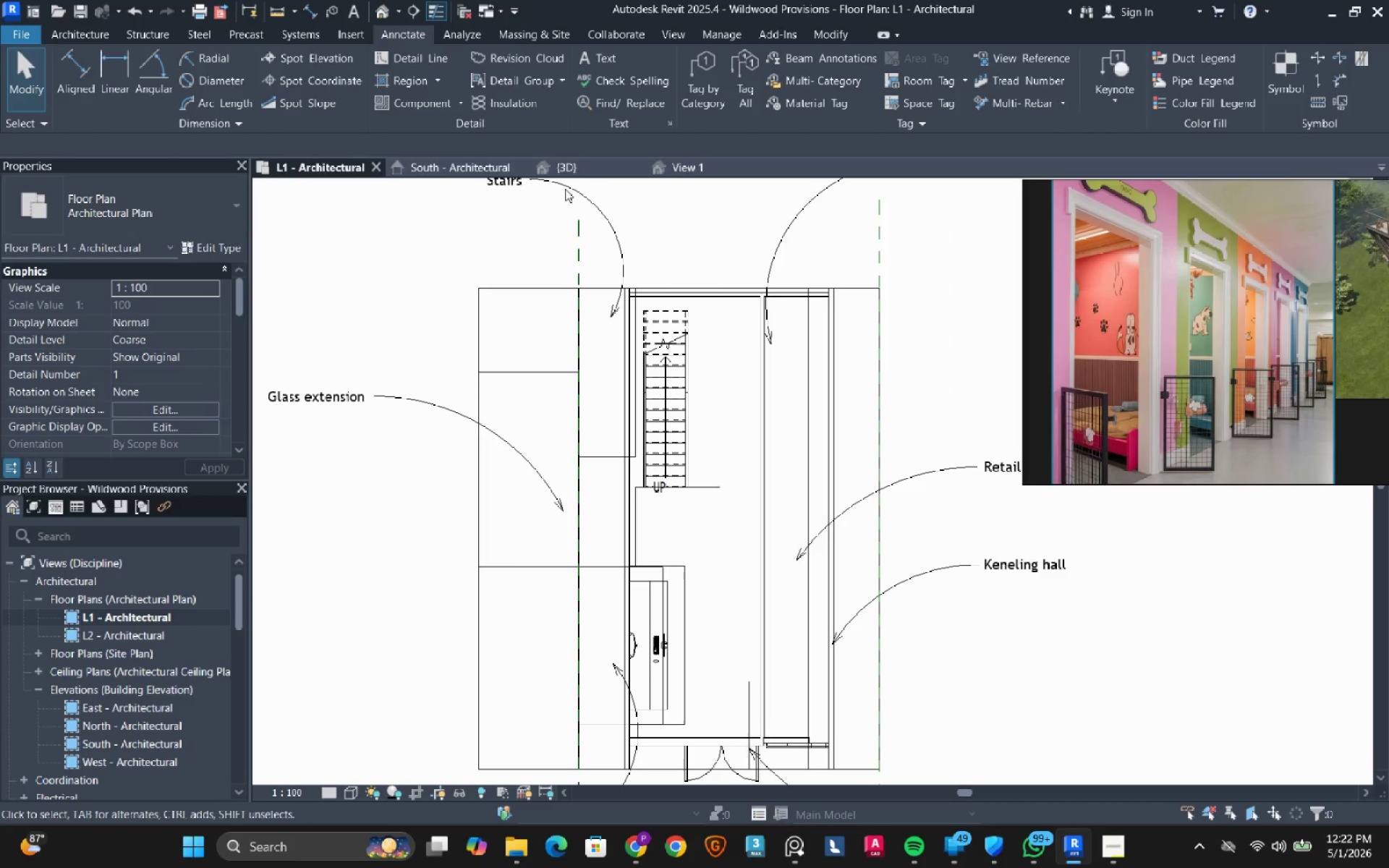 
left_click([413, 14])
 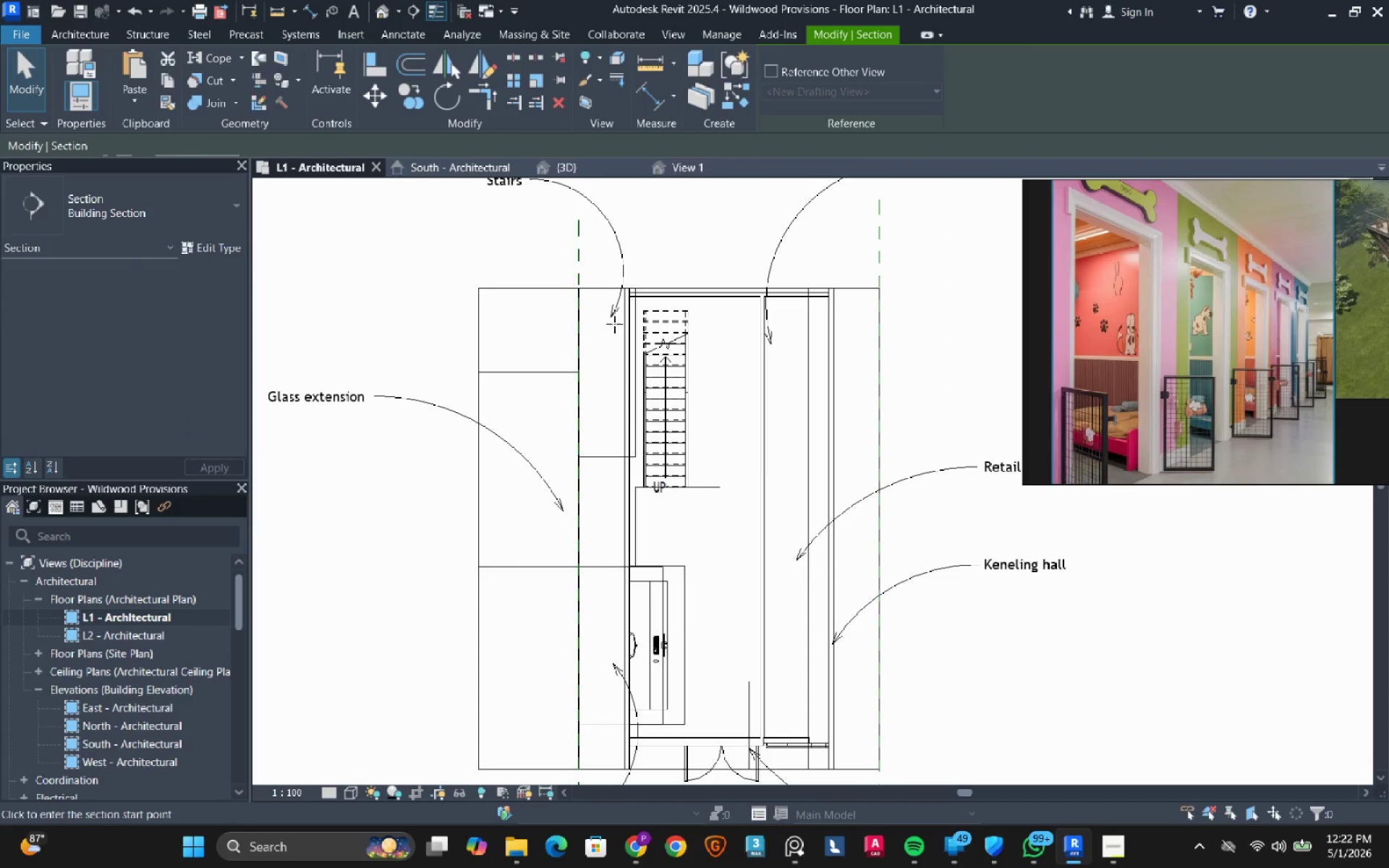 
scroll: coordinate [614, 327], scroll_direction: down, amount: 3.0
 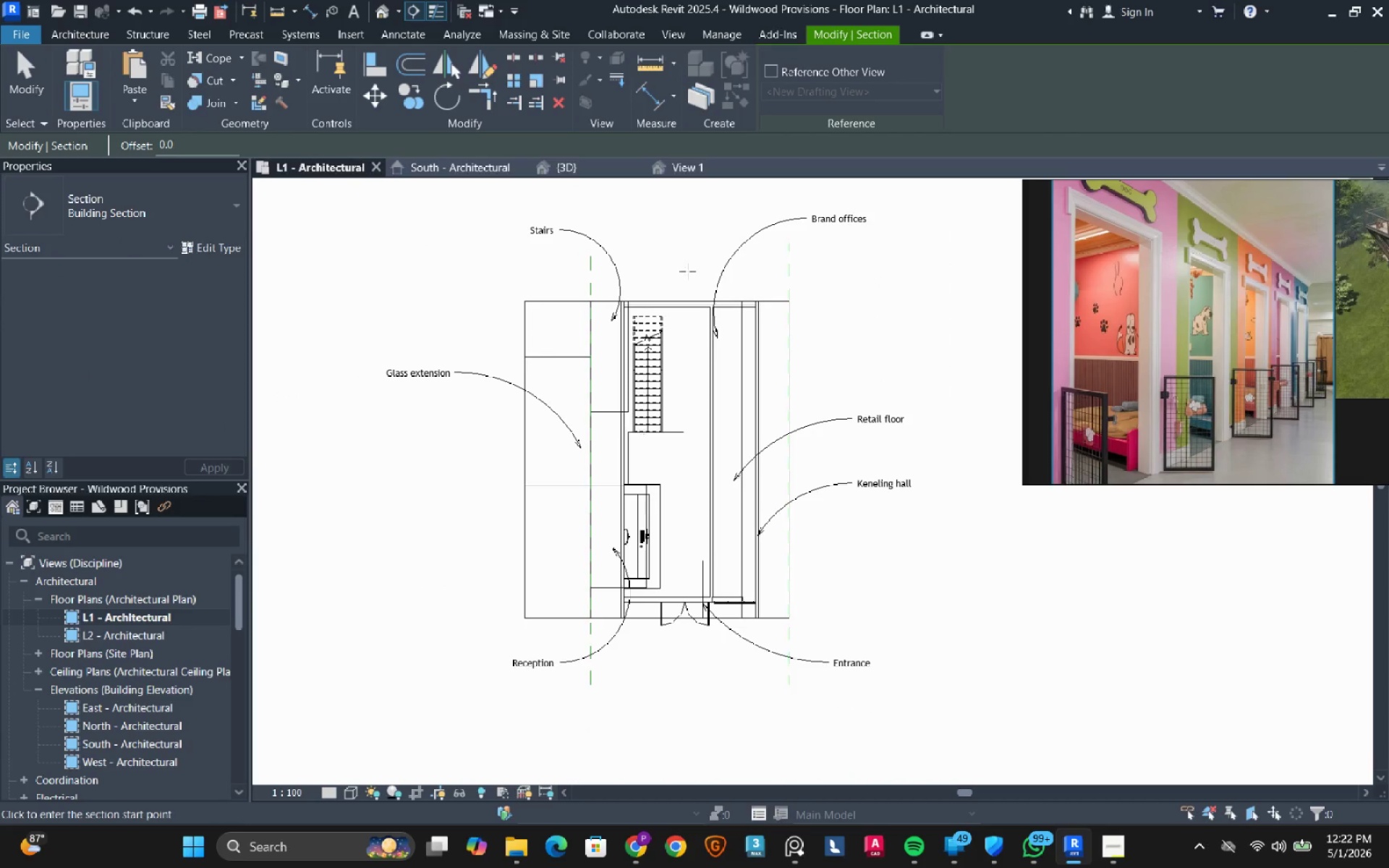 
left_click([678, 253])
 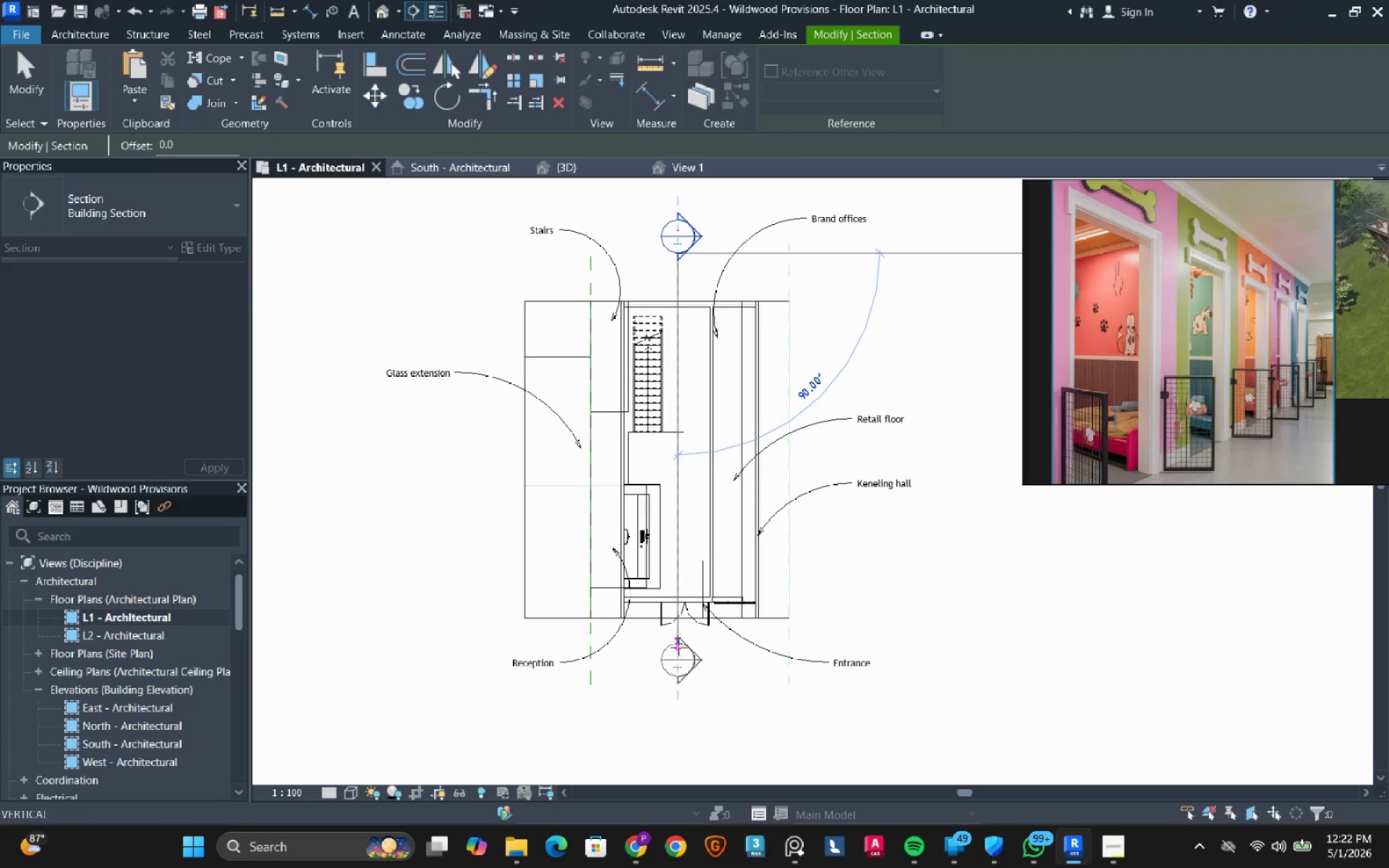 
left_click([679, 647])
 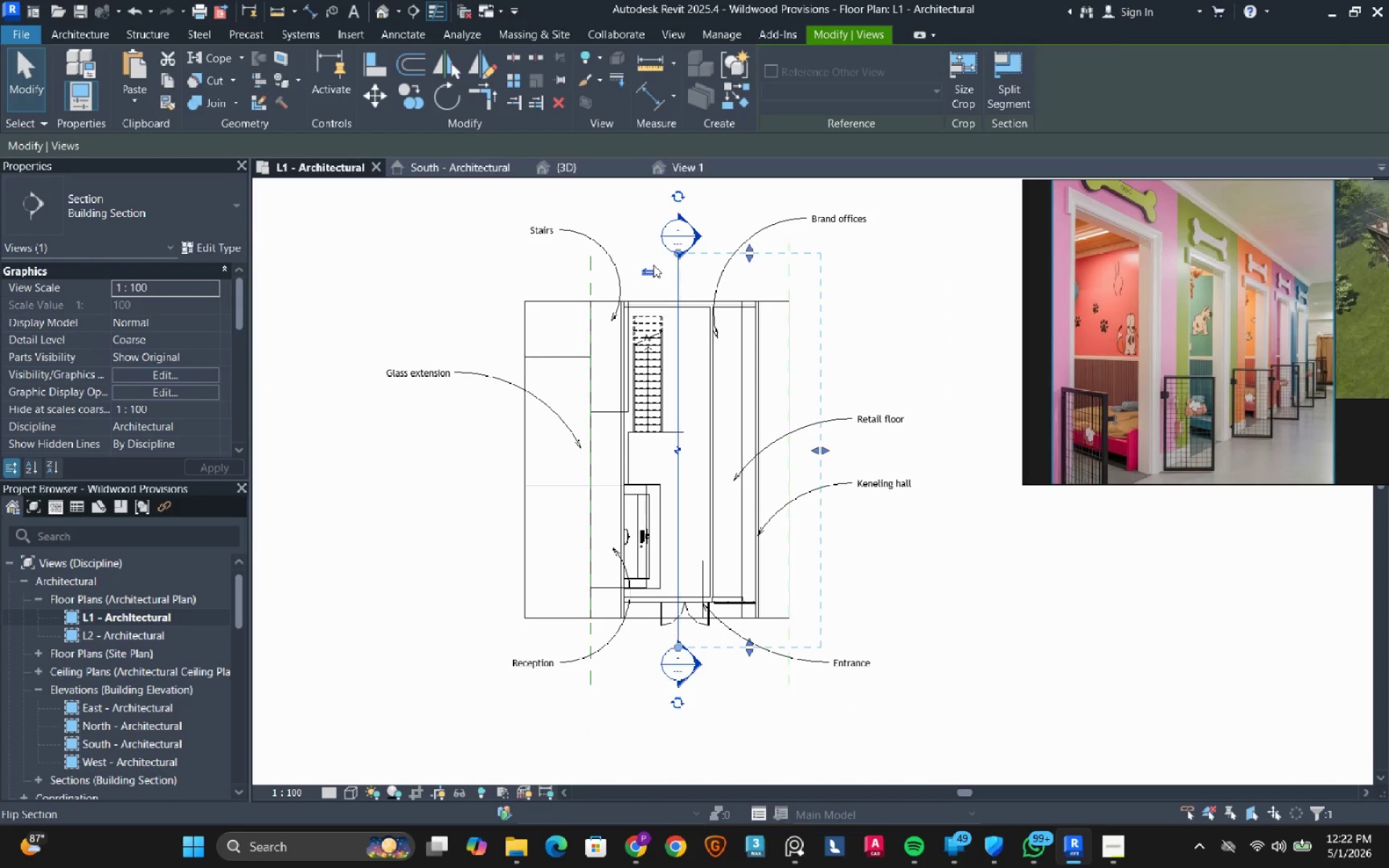 
left_click([653, 268])
 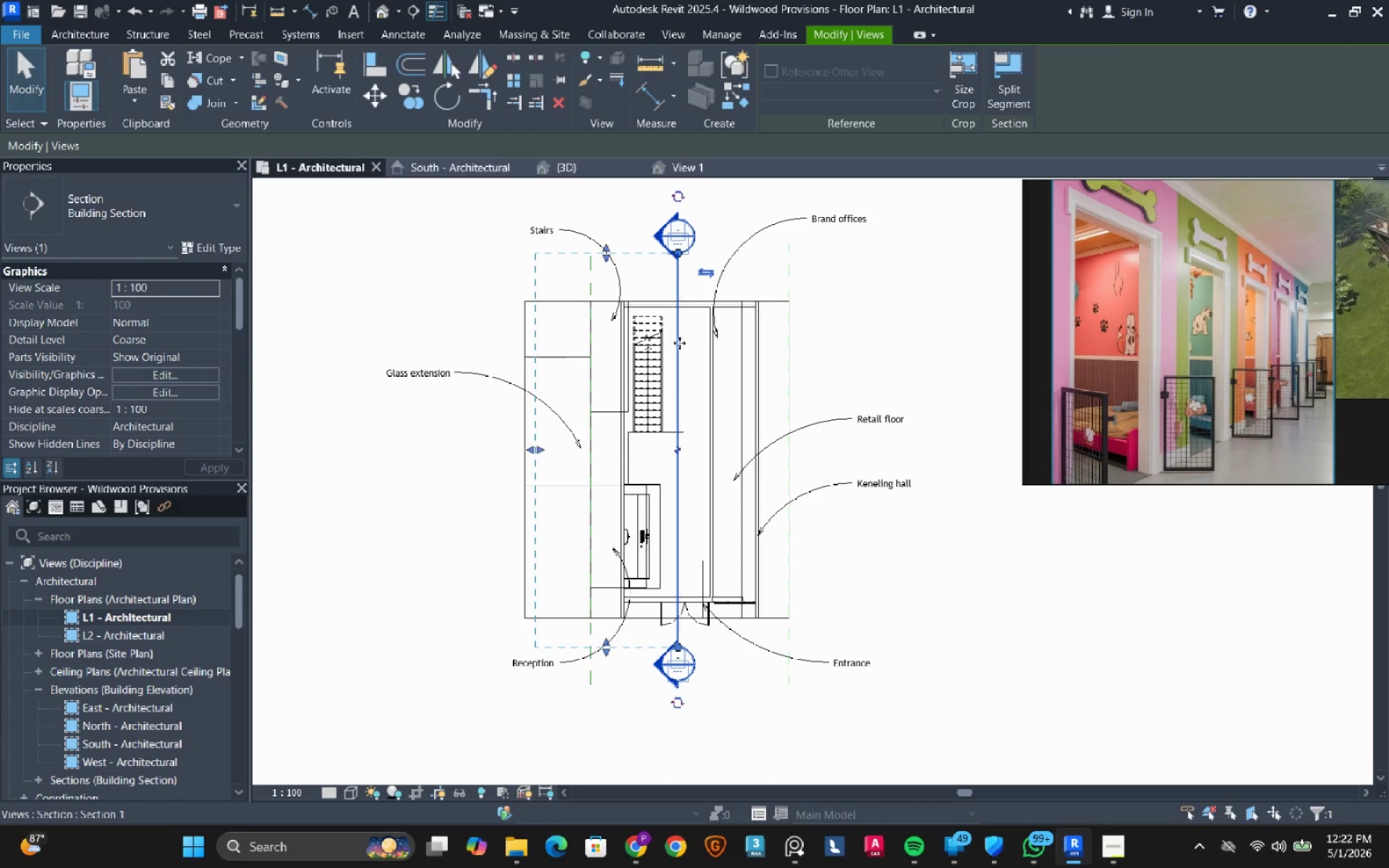 
right_click([679, 343])
 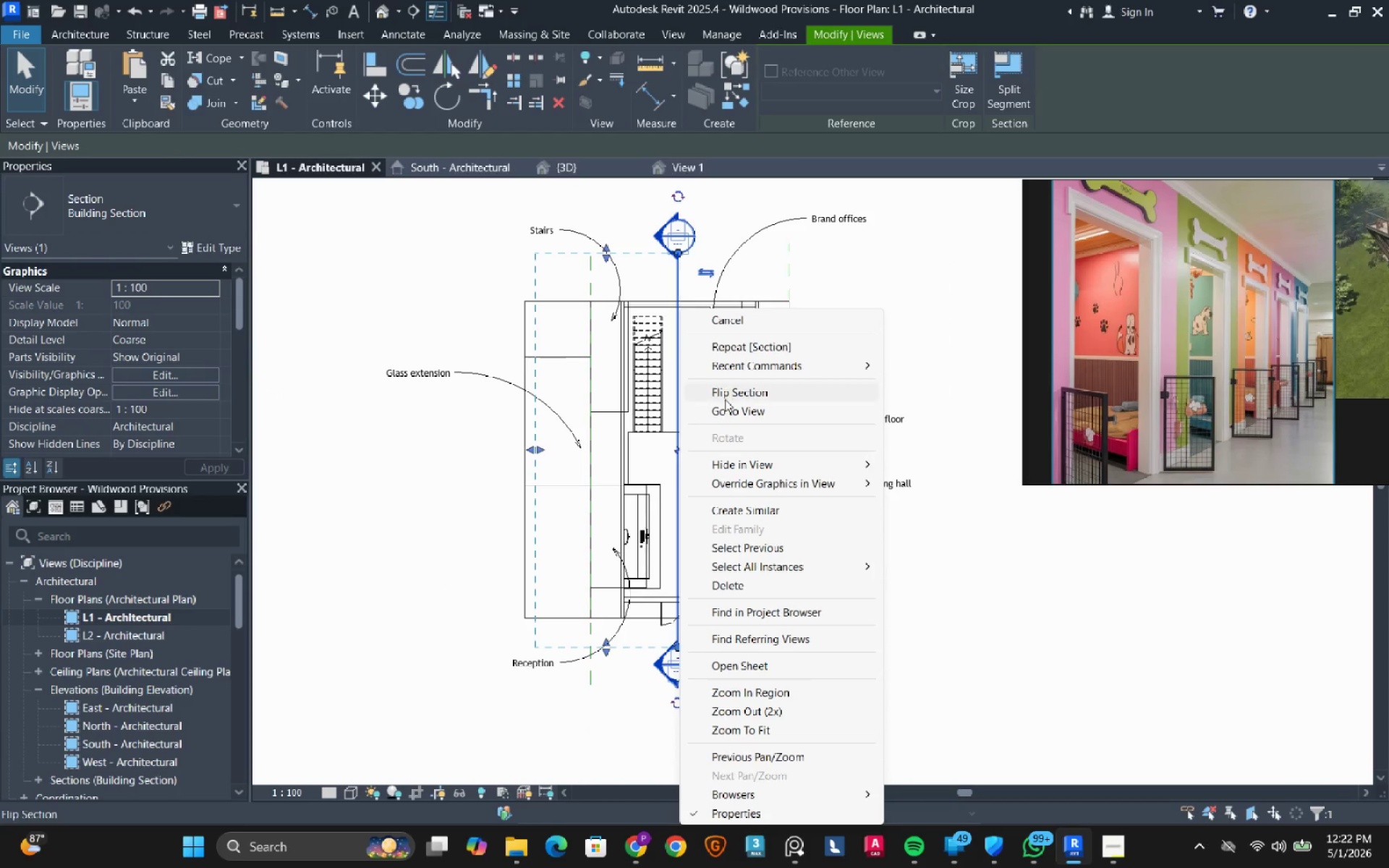 
left_click([731, 409])
 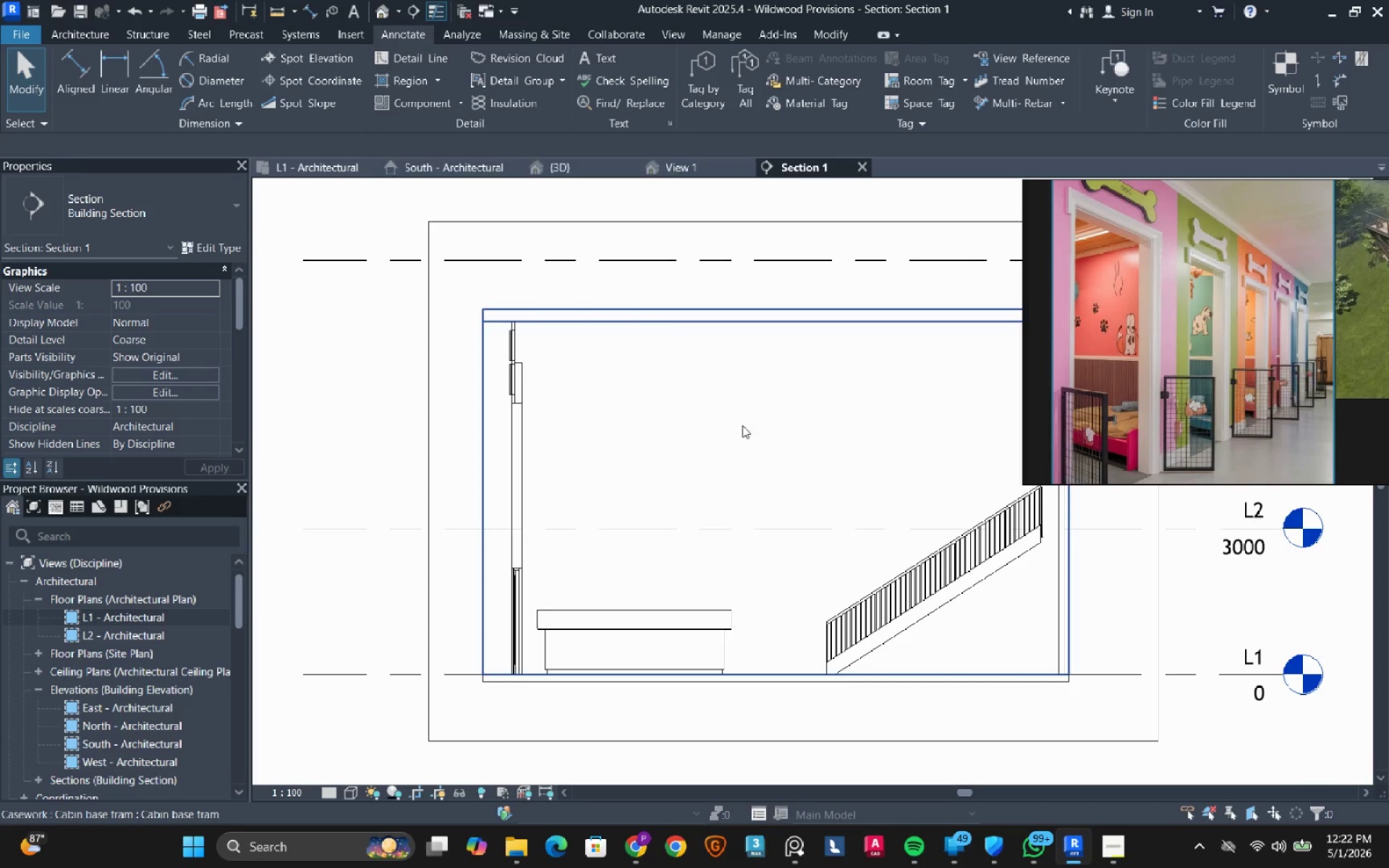 
scroll: coordinate [750, 482], scroll_direction: down, amount: 1.0
 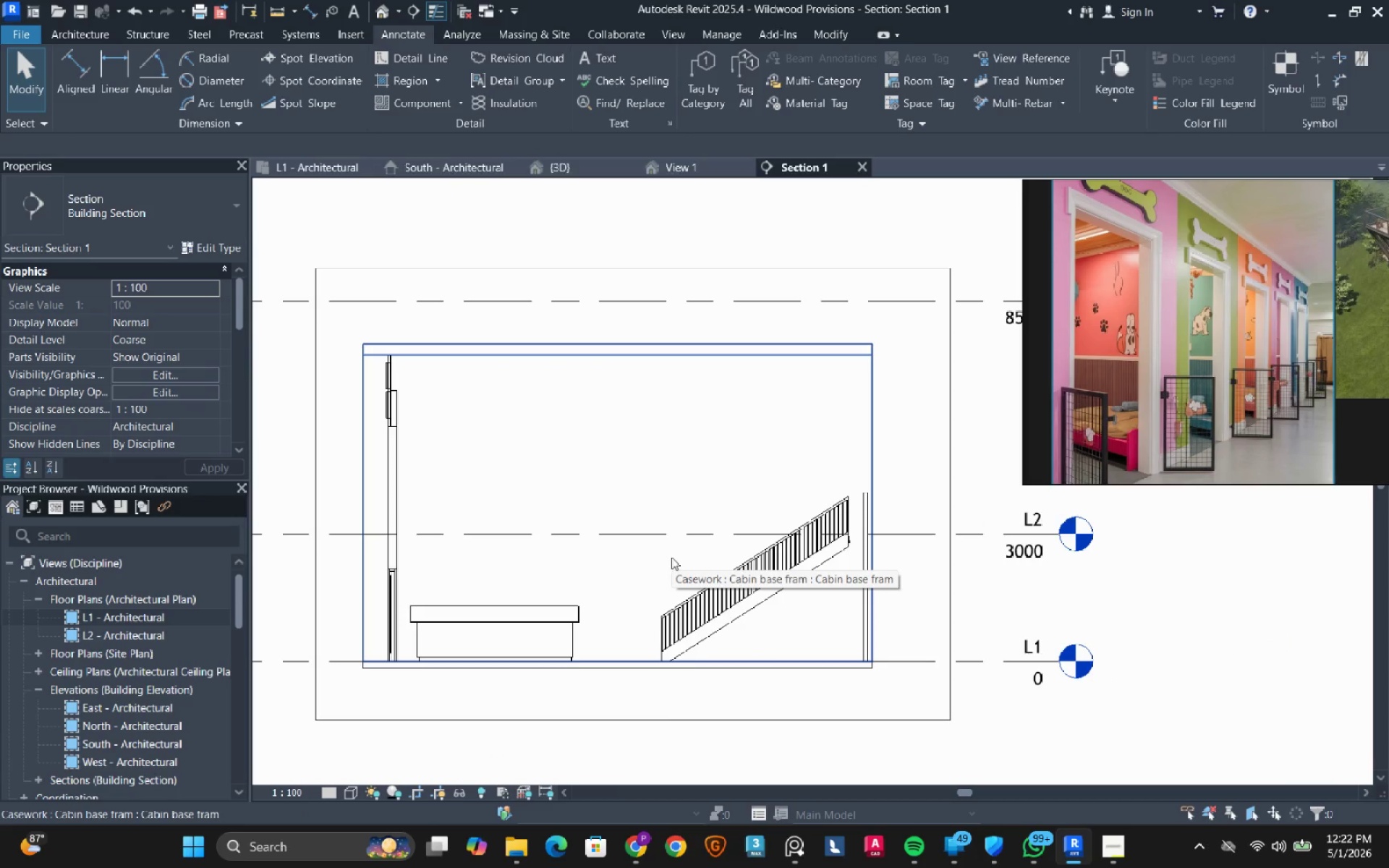 
scroll: coordinate [778, 546], scroll_direction: up, amount: 3.0
 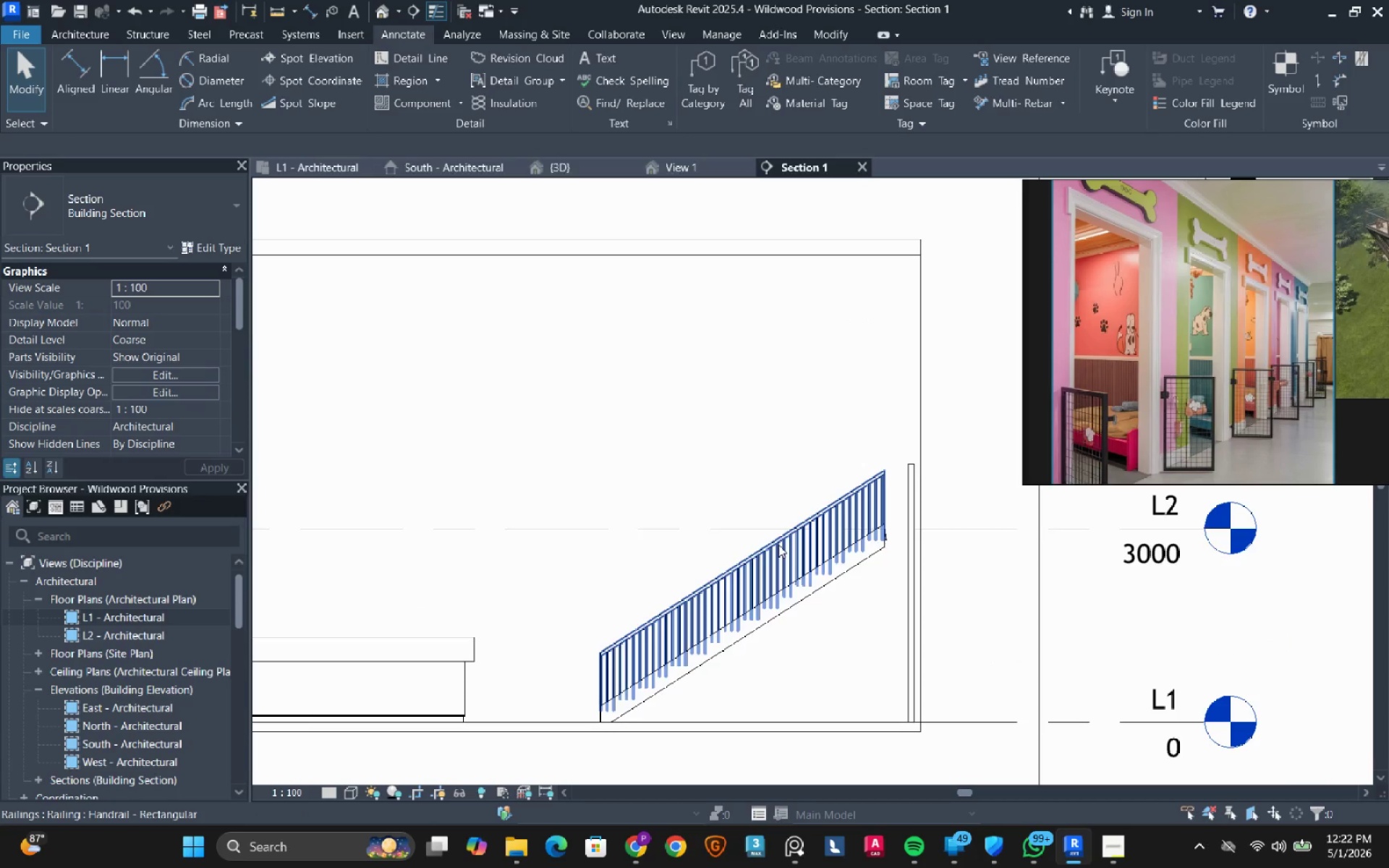 
left_click([778, 545])
 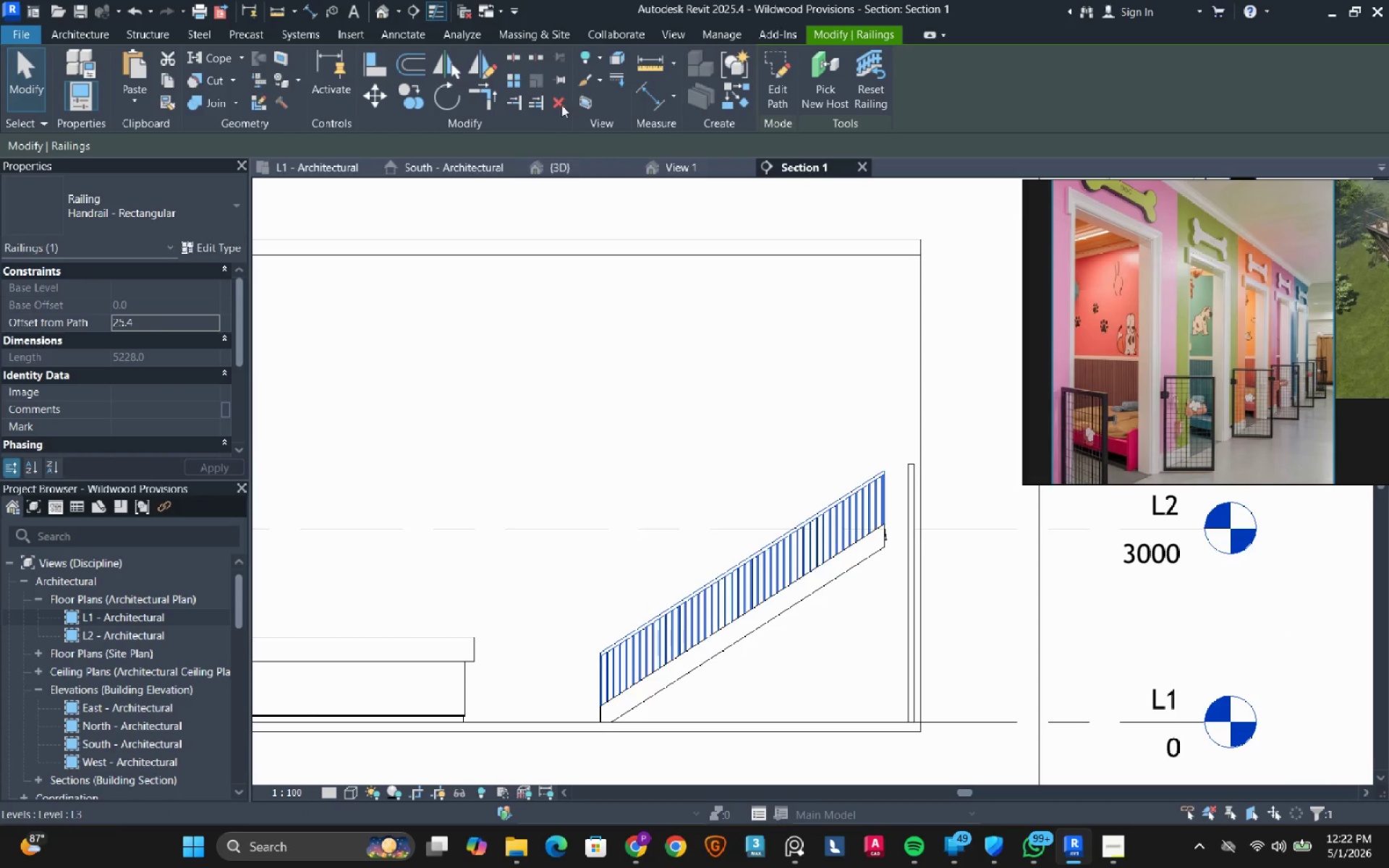 
left_click([564, 103])
 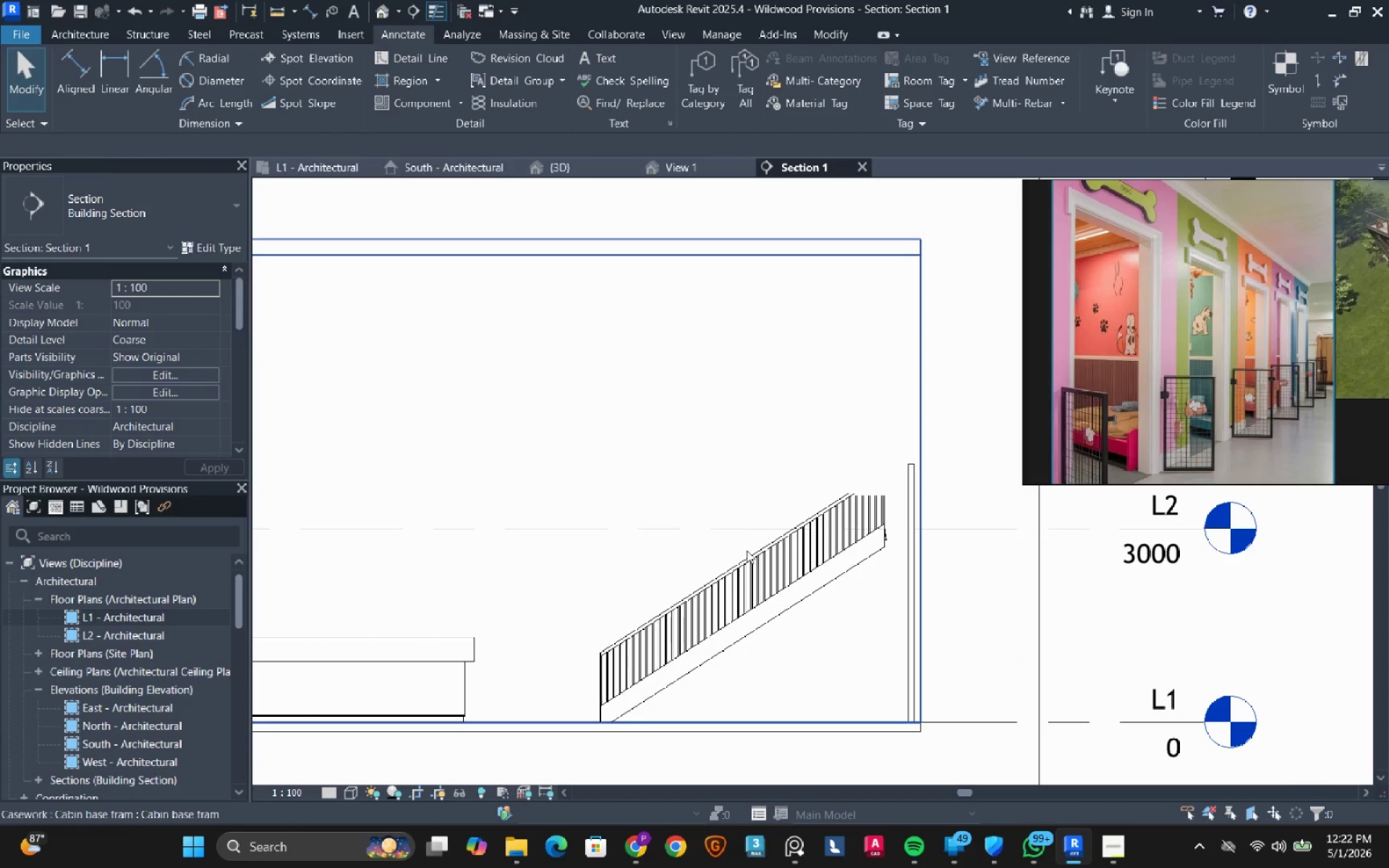 
left_click([746, 556])
 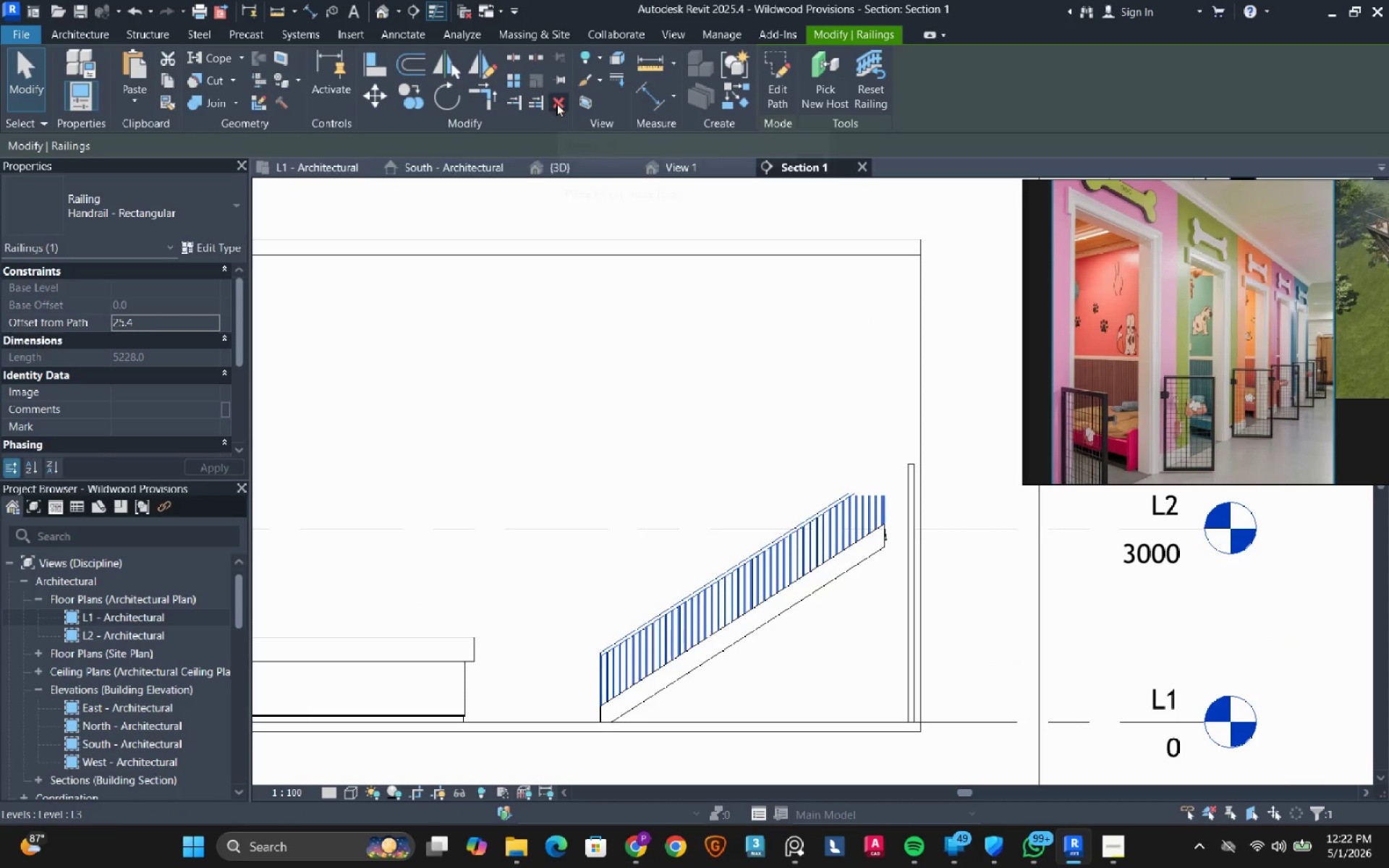 
left_click([560, 100])
 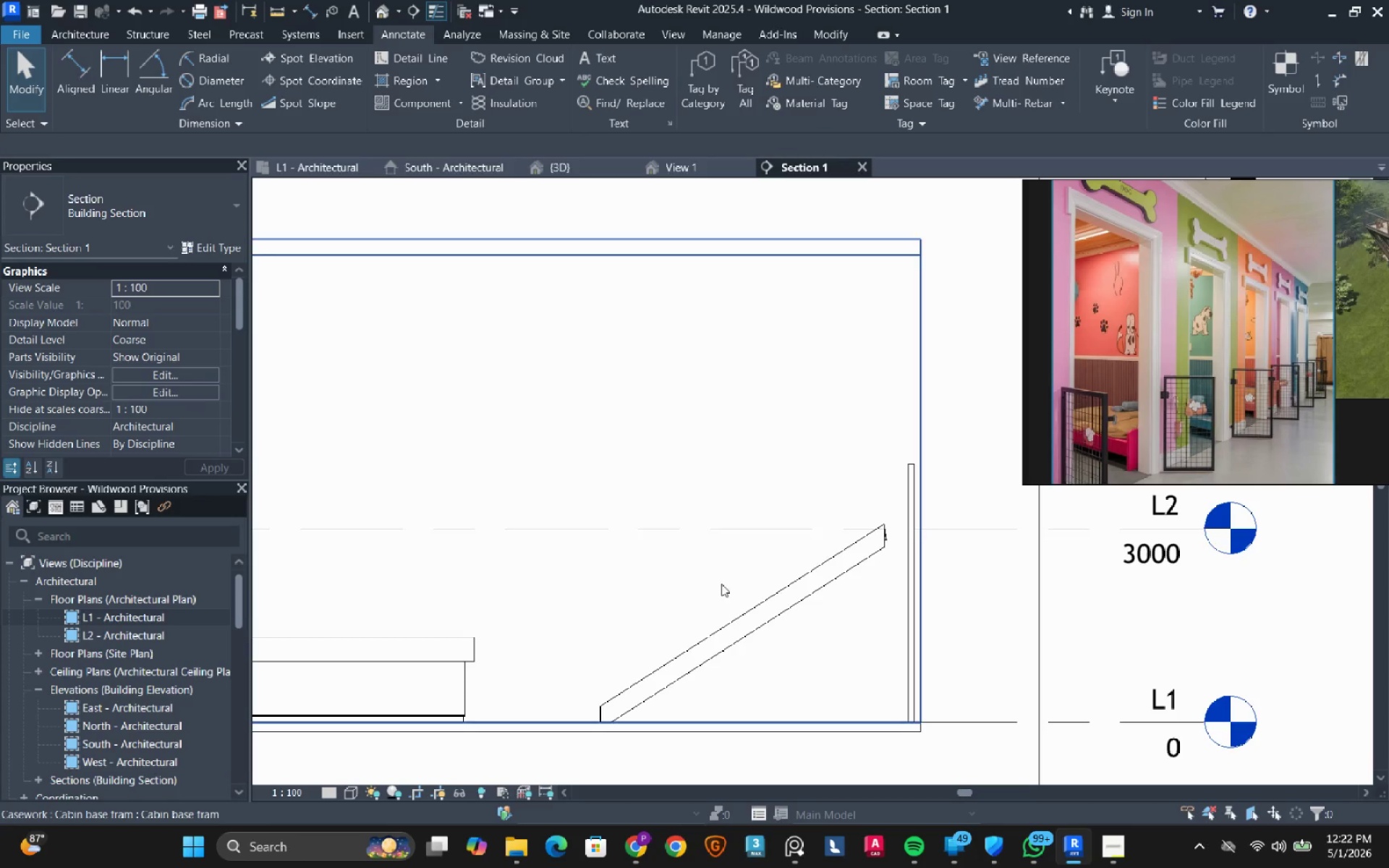 
left_click([736, 624])
 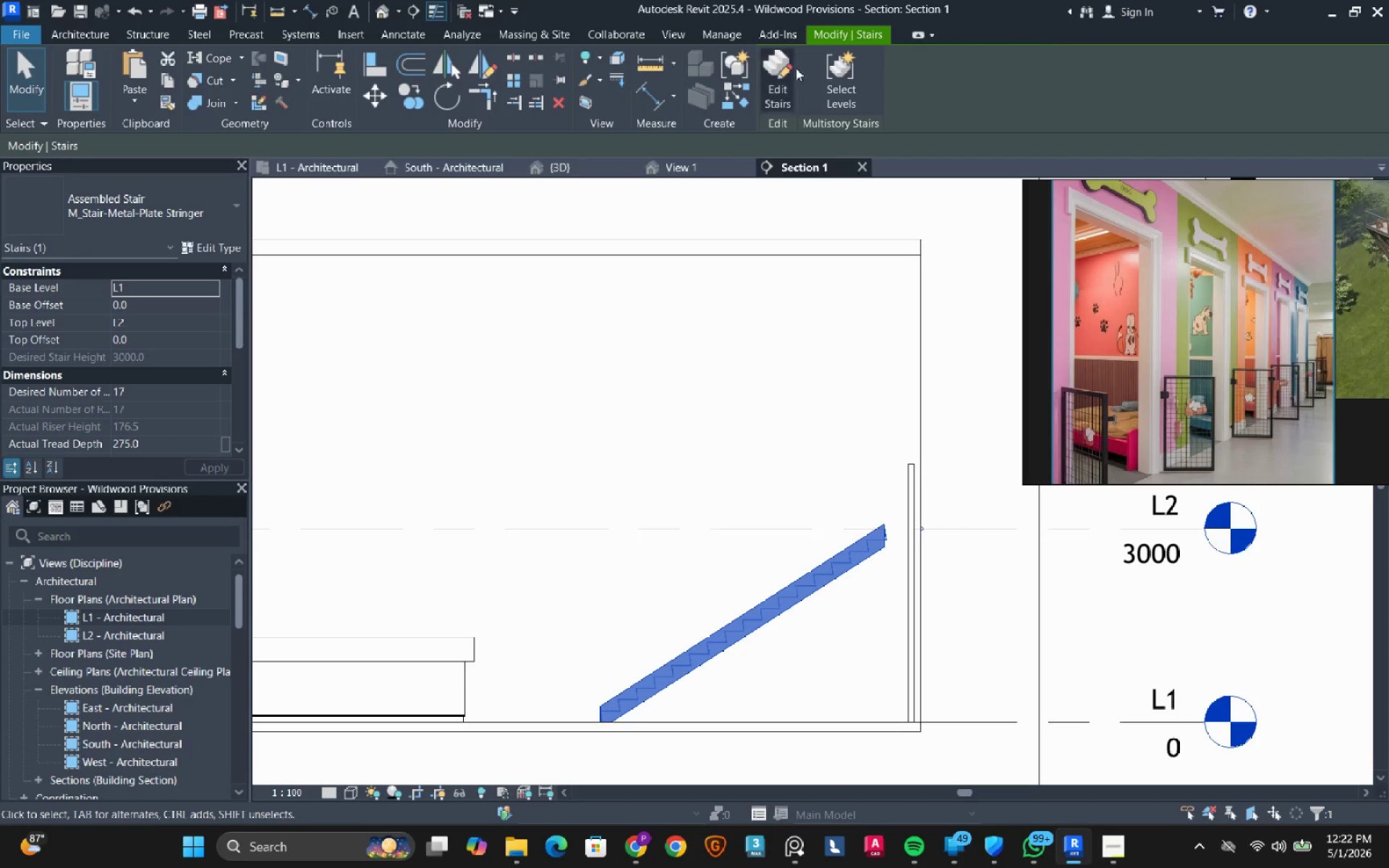 
left_click([796, 65])
 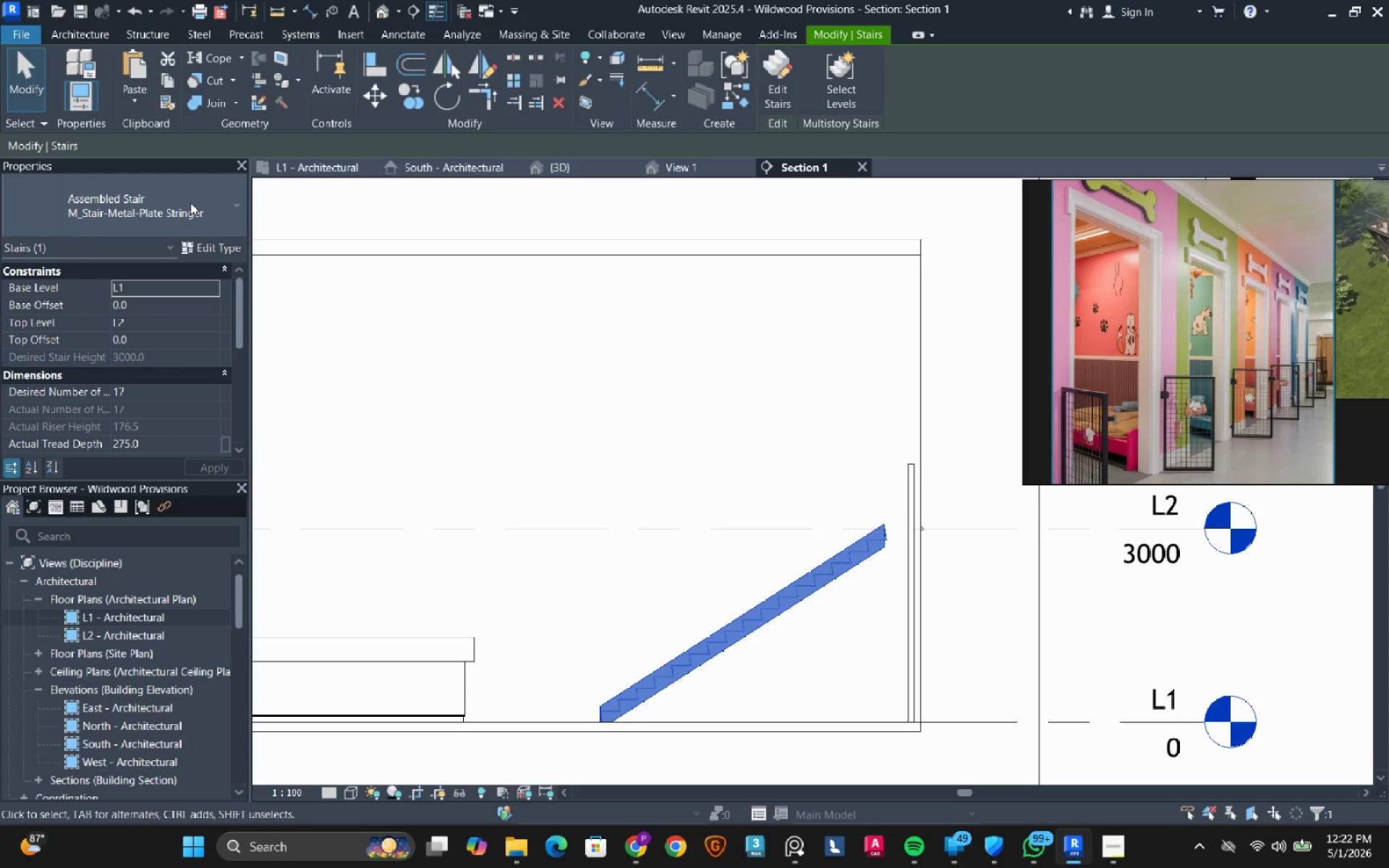 
left_click([190, 203])
 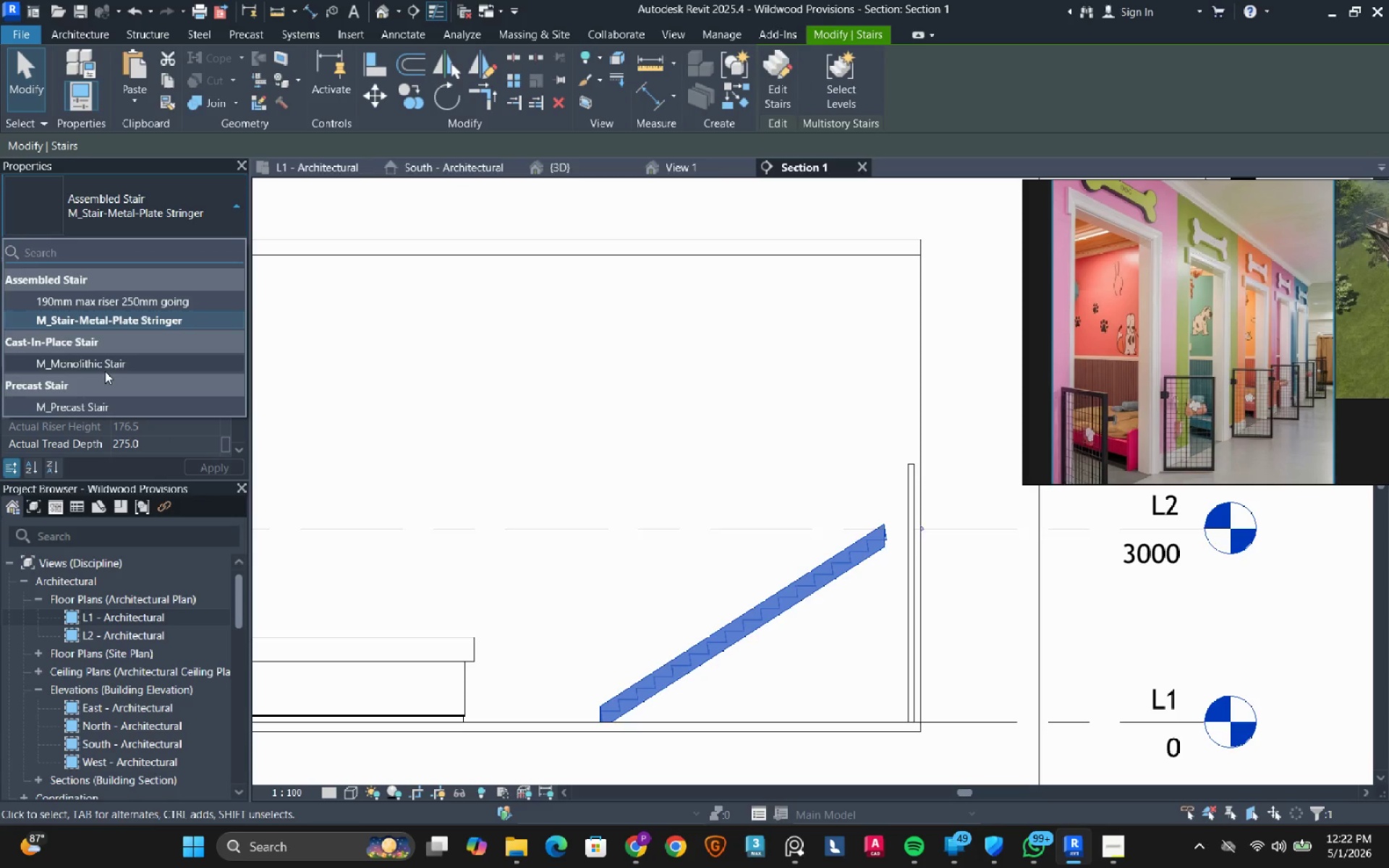 
left_click([105, 369])
 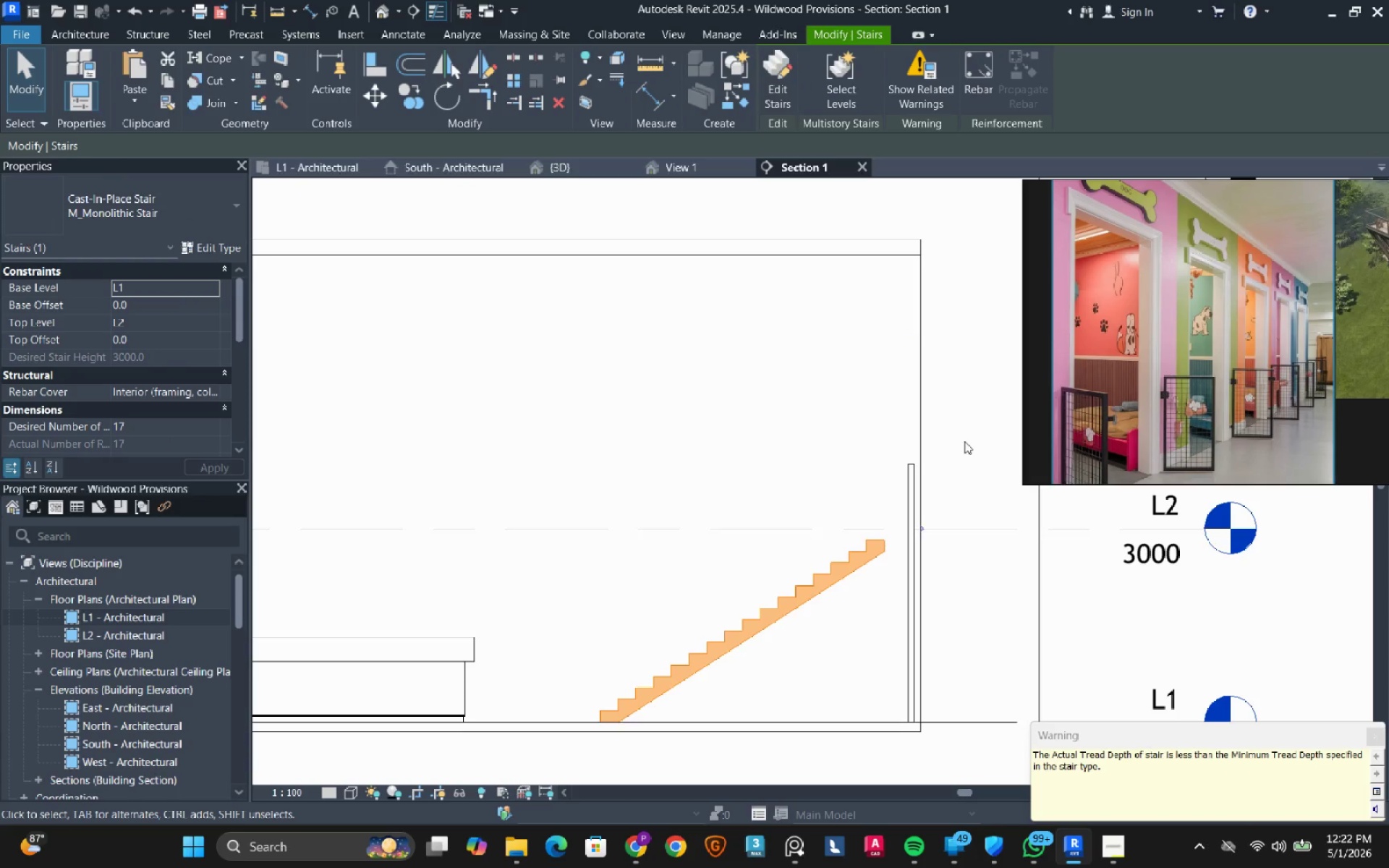 
left_click([973, 420])
 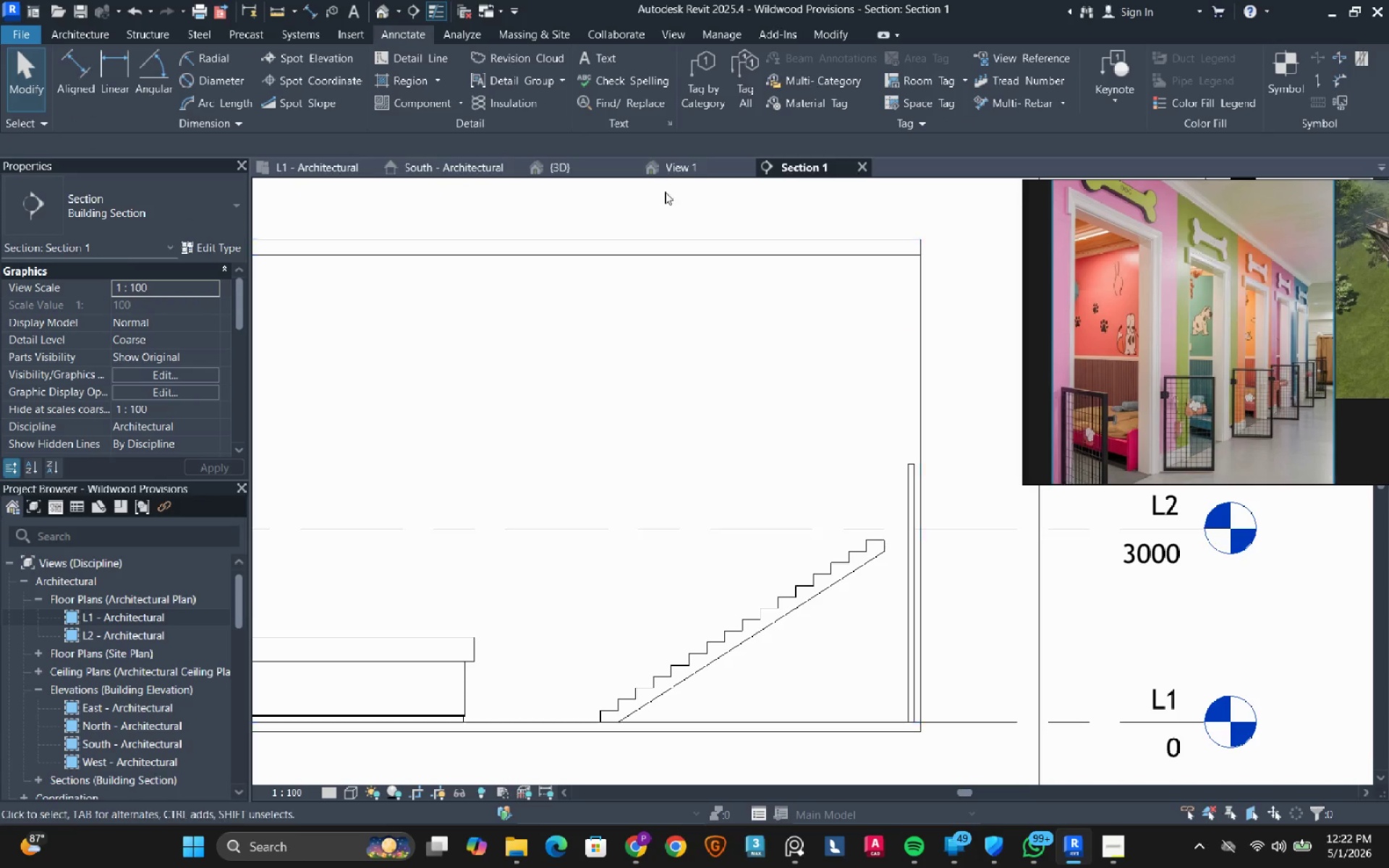 
scroll: coordinate [756, 472], scroll_direction: down, amount: 3.0
 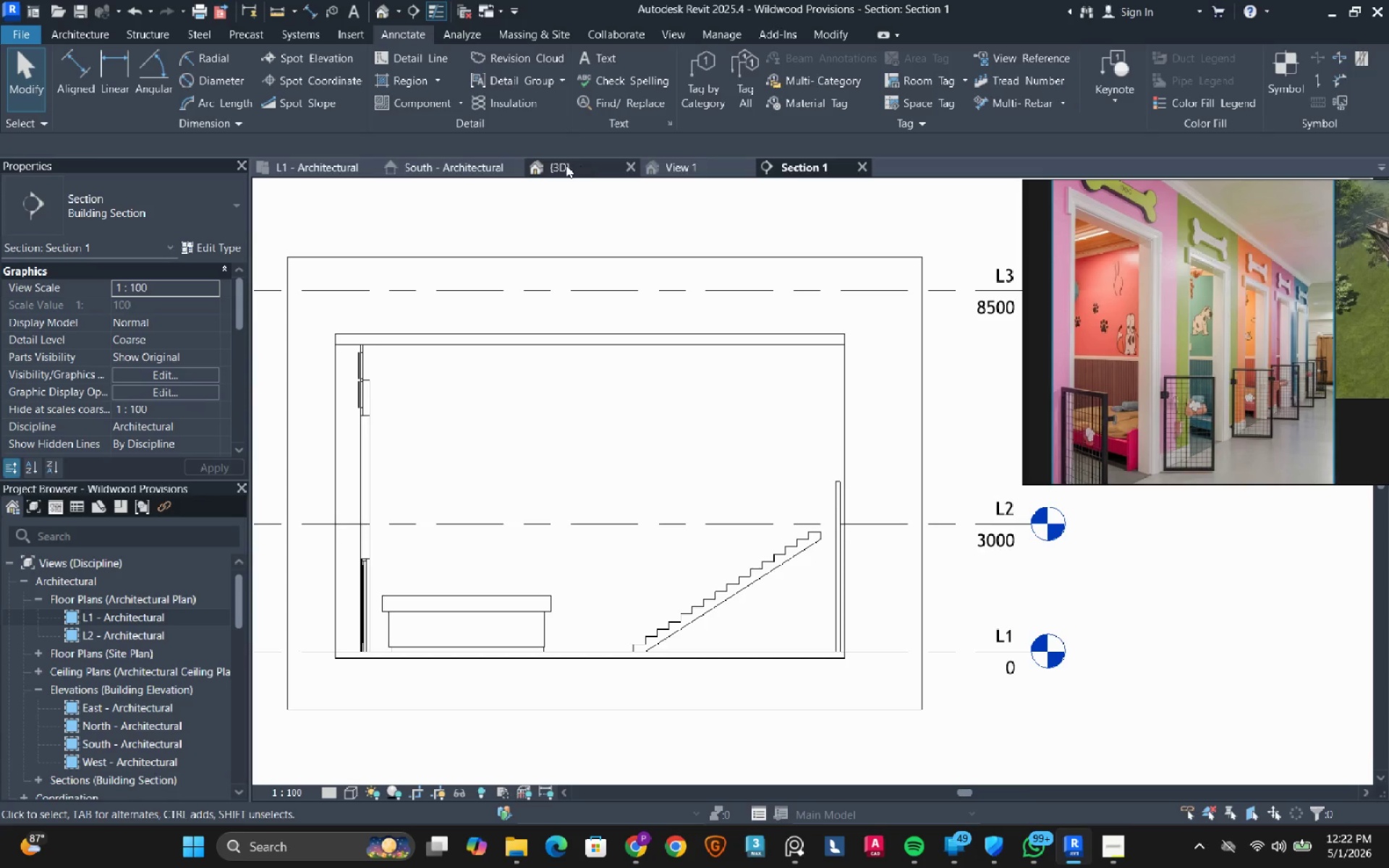 
wait(5.39)
 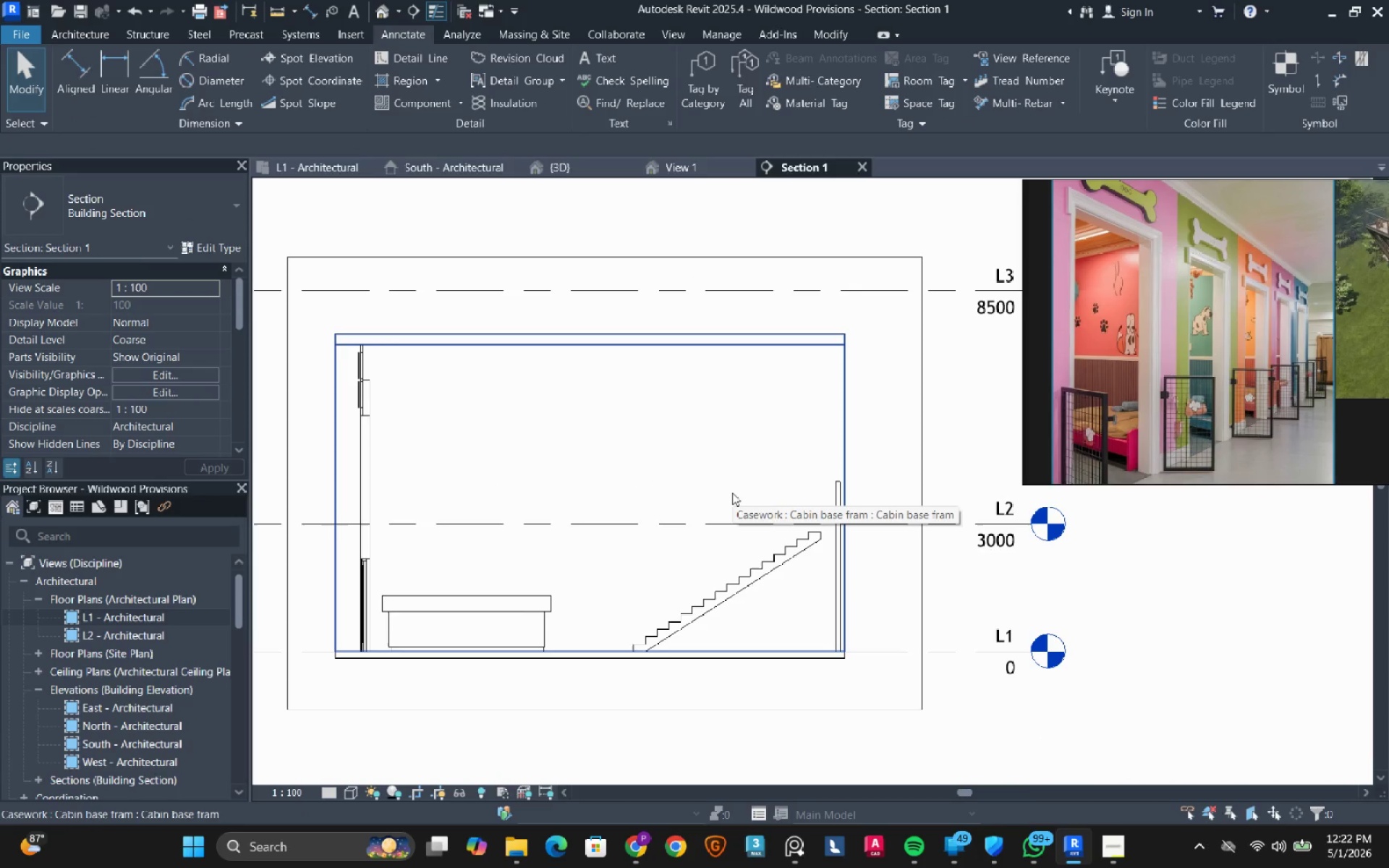 
left_click([326, 167])
 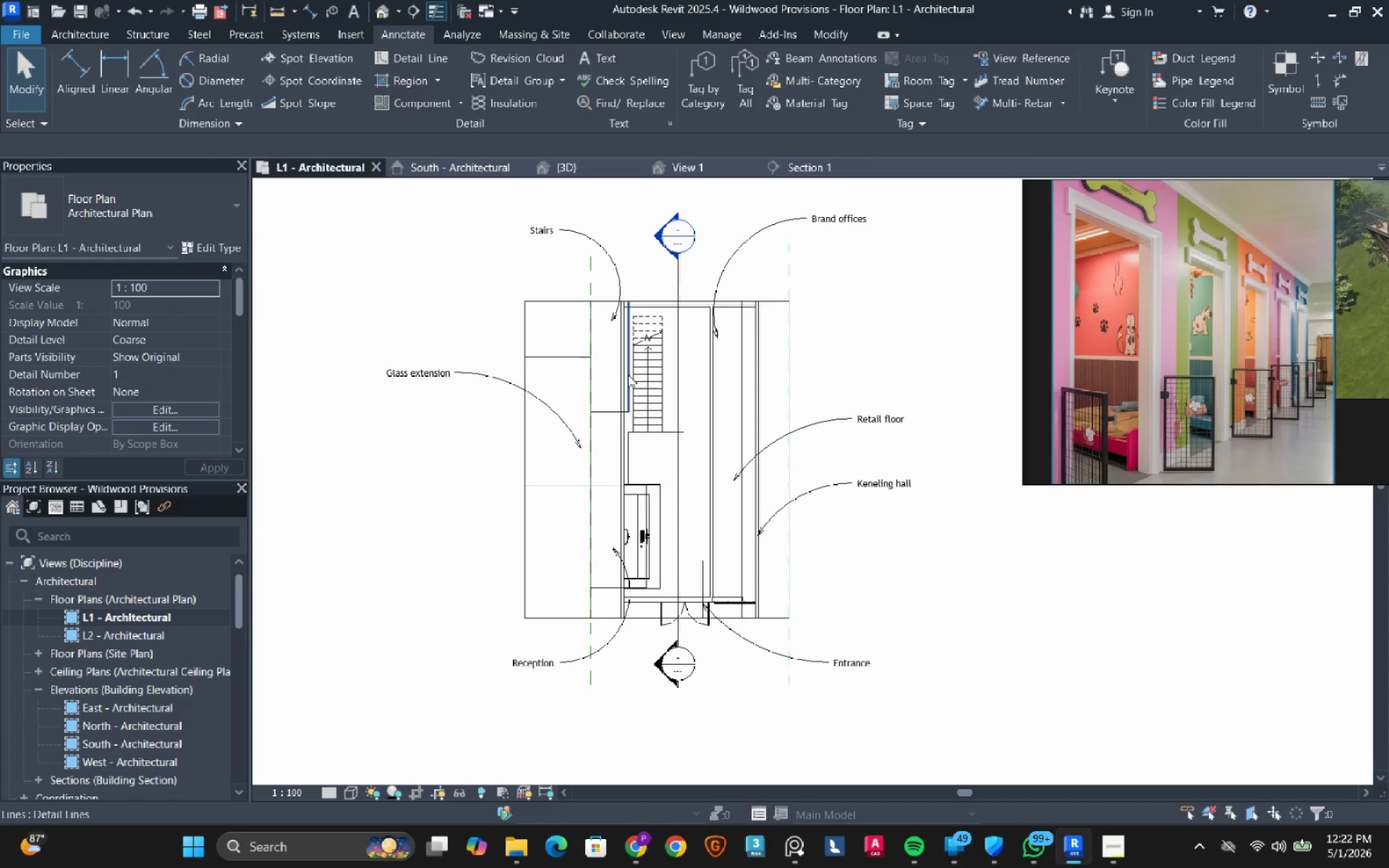 
scroll: coordinate [653, 341], scroll_direction: up, amount: 5.0
 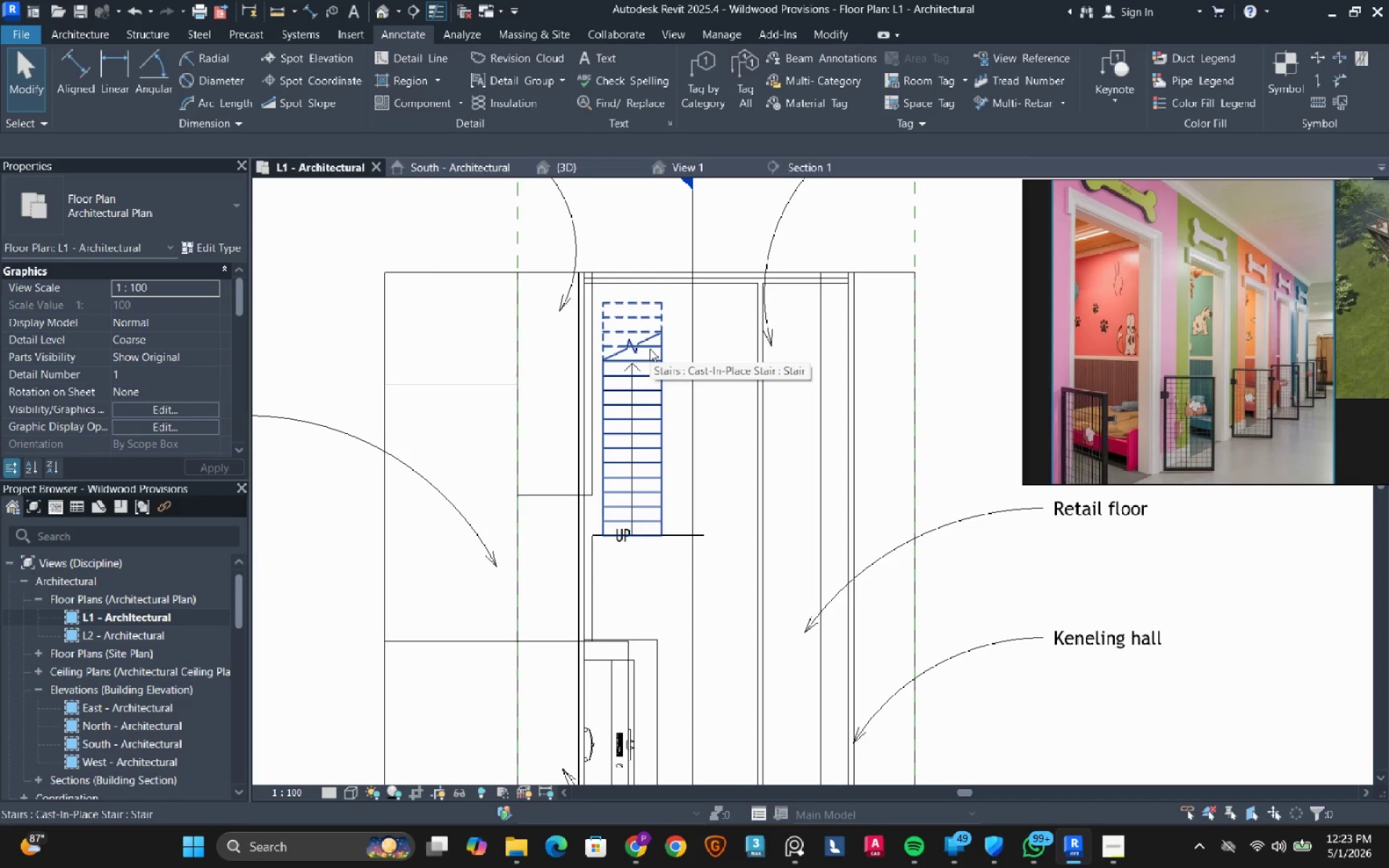 
scroll: coordinate [648, 409], scroll_direction: down, amount: 2.0
 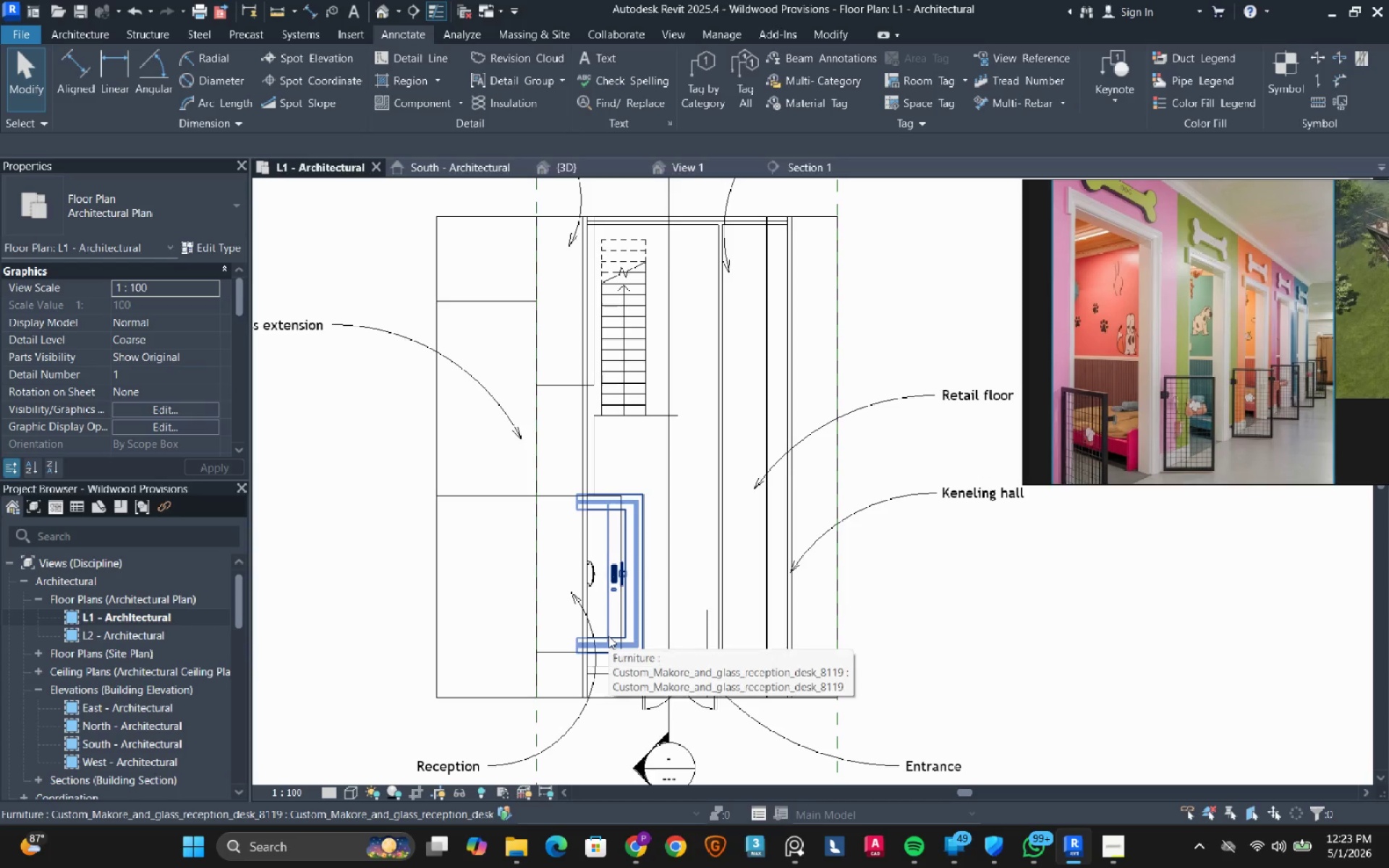 
left_click([608, 636])
 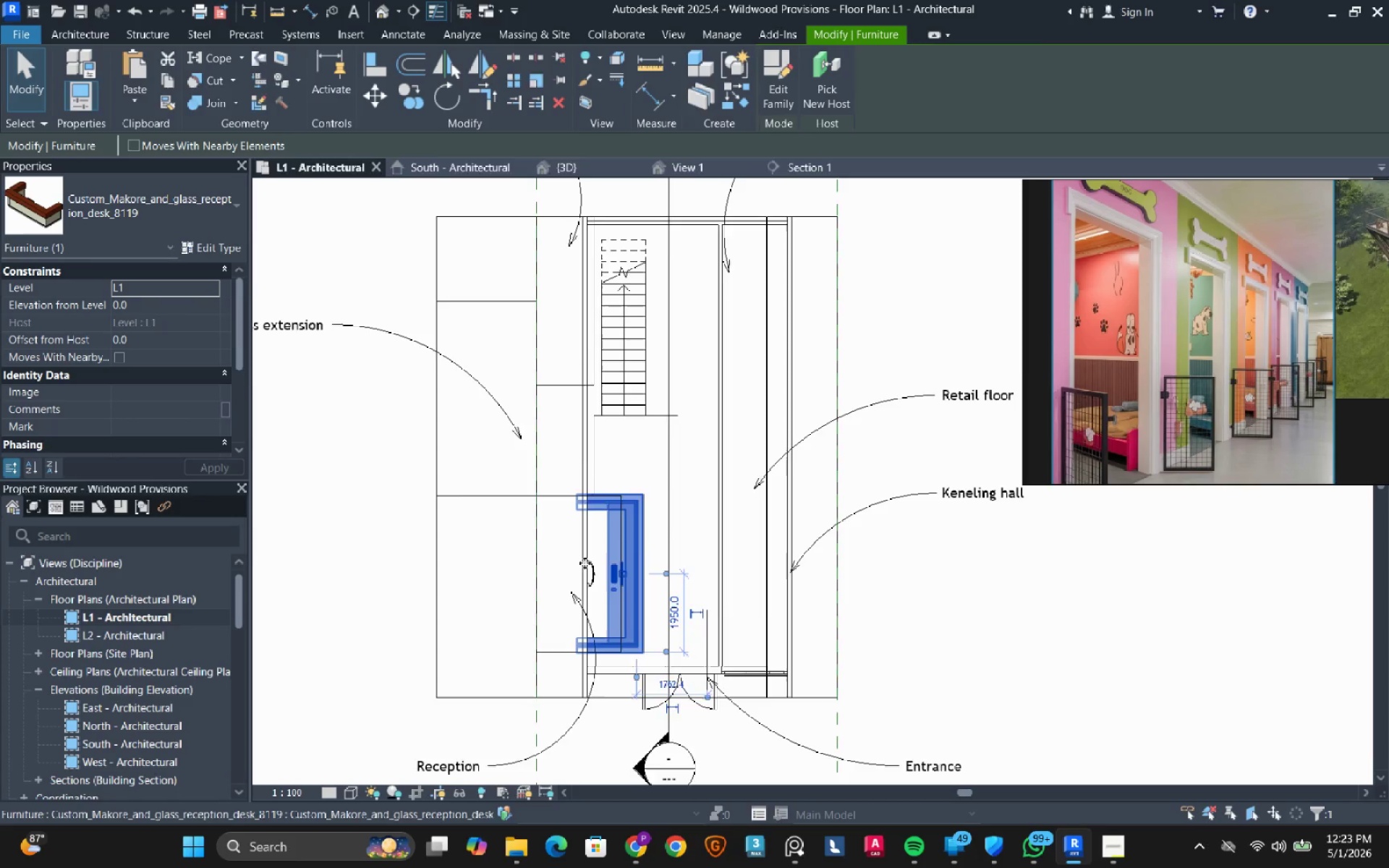 
hold_key(key=ControlLeft, duration=0.84)
 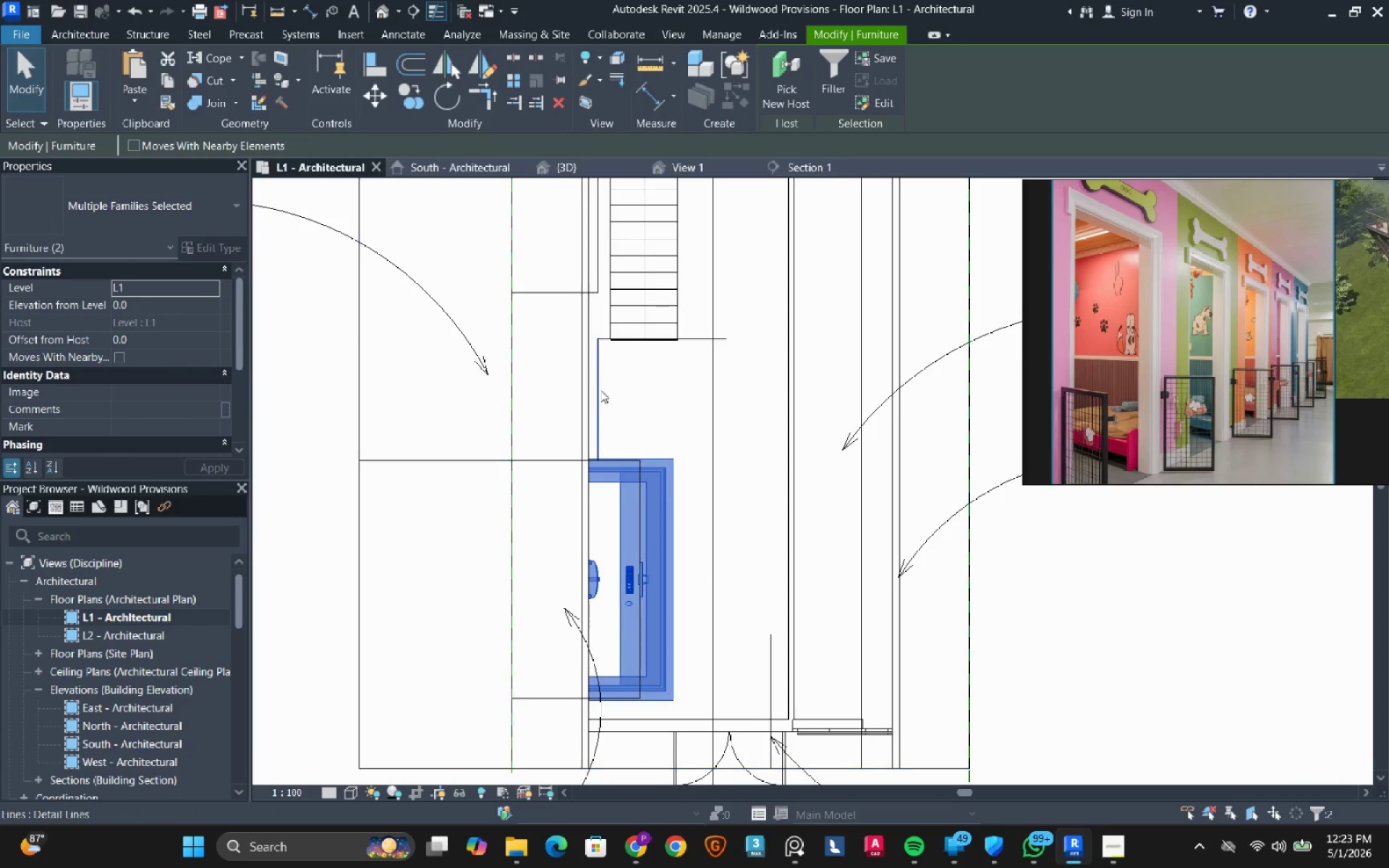 
scroll: coordinate [585, 563], scroll_direction: up, amount: 3.0
 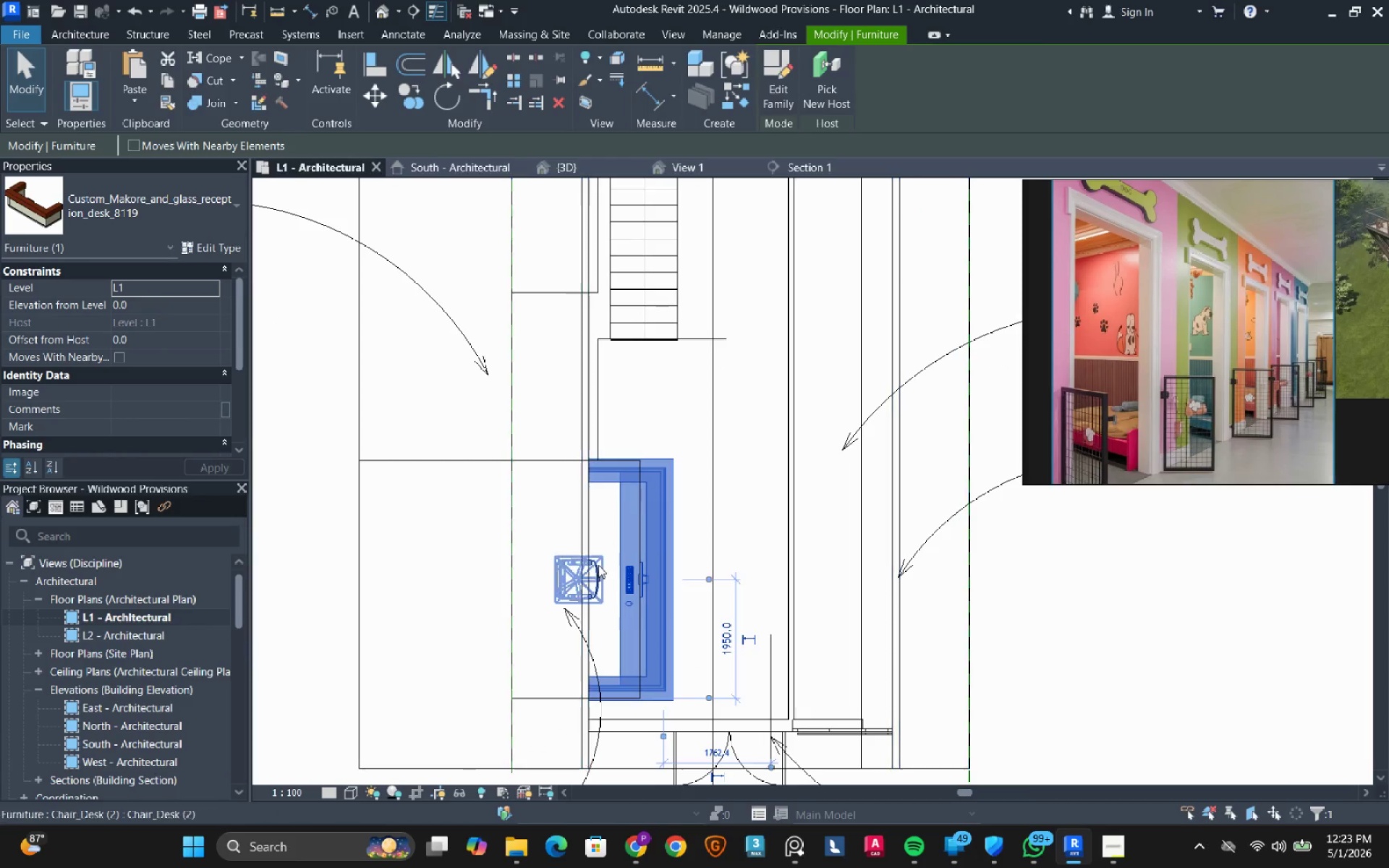 
left_click([598, 565])
 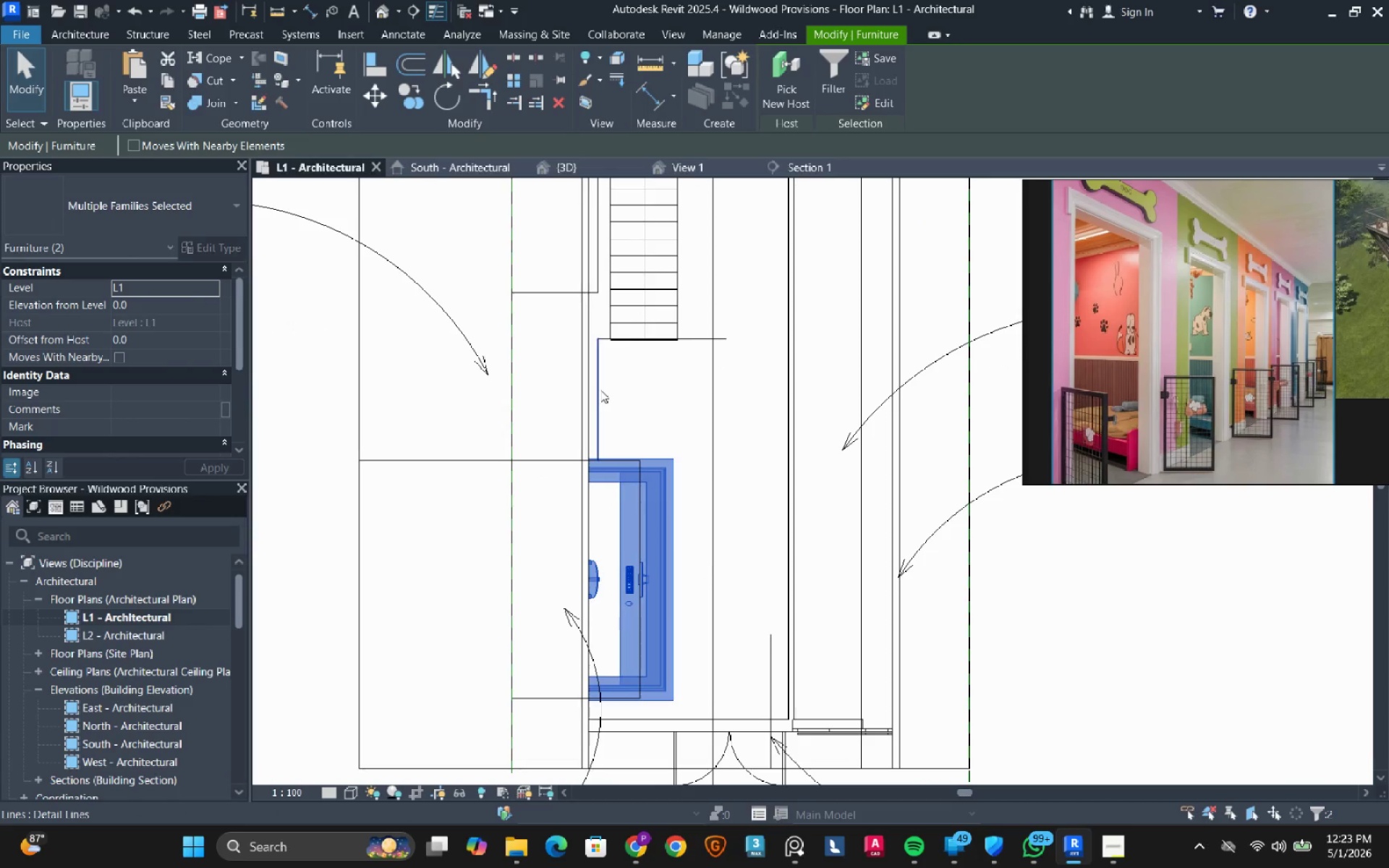 
key(Tab)
 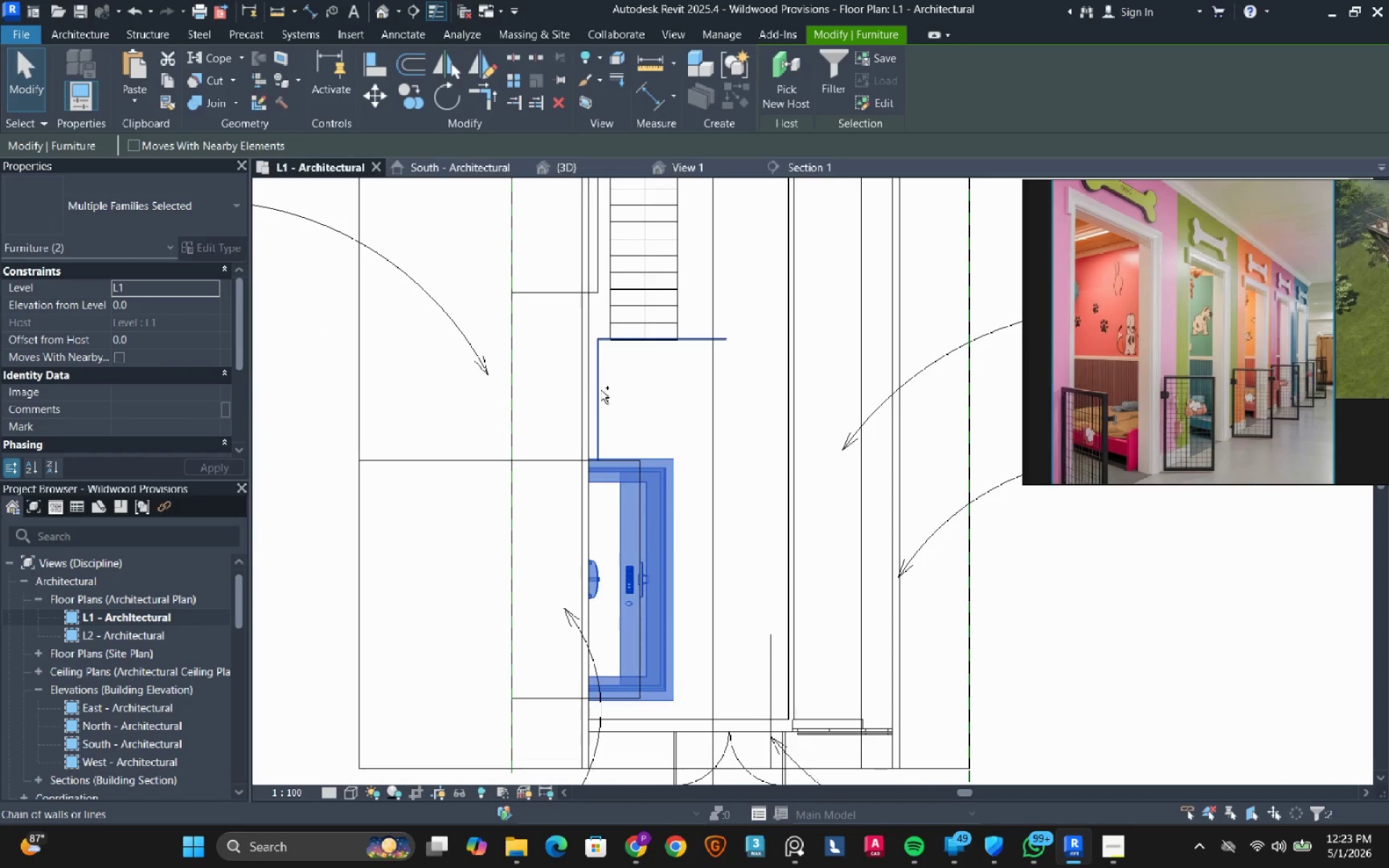 
hold_key(key=ControlLeft, duration=0.39)
left_click([600, 390])
 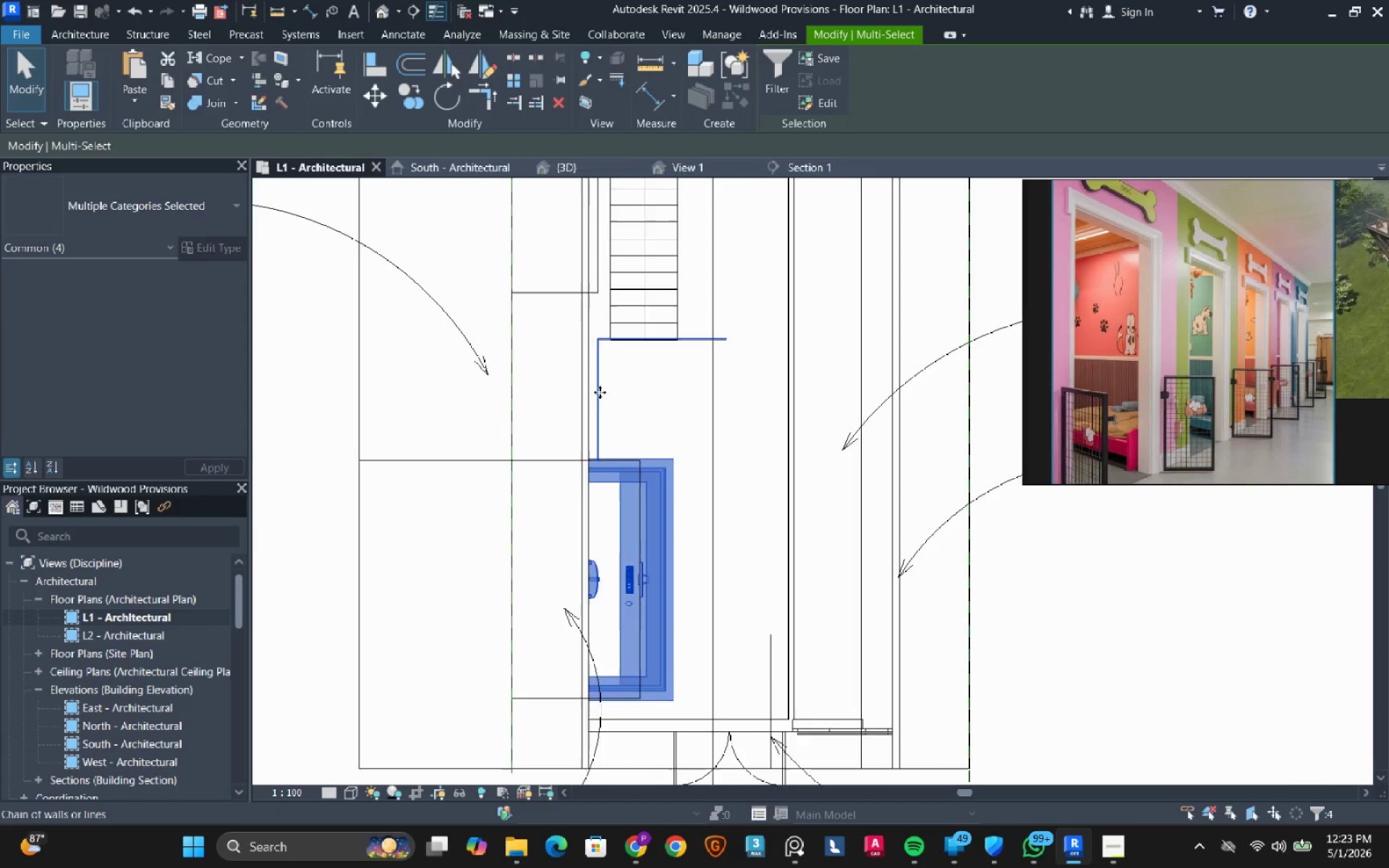 
scroll: coordinate [599, 398], scroll_direction: down, amount: 2.0
 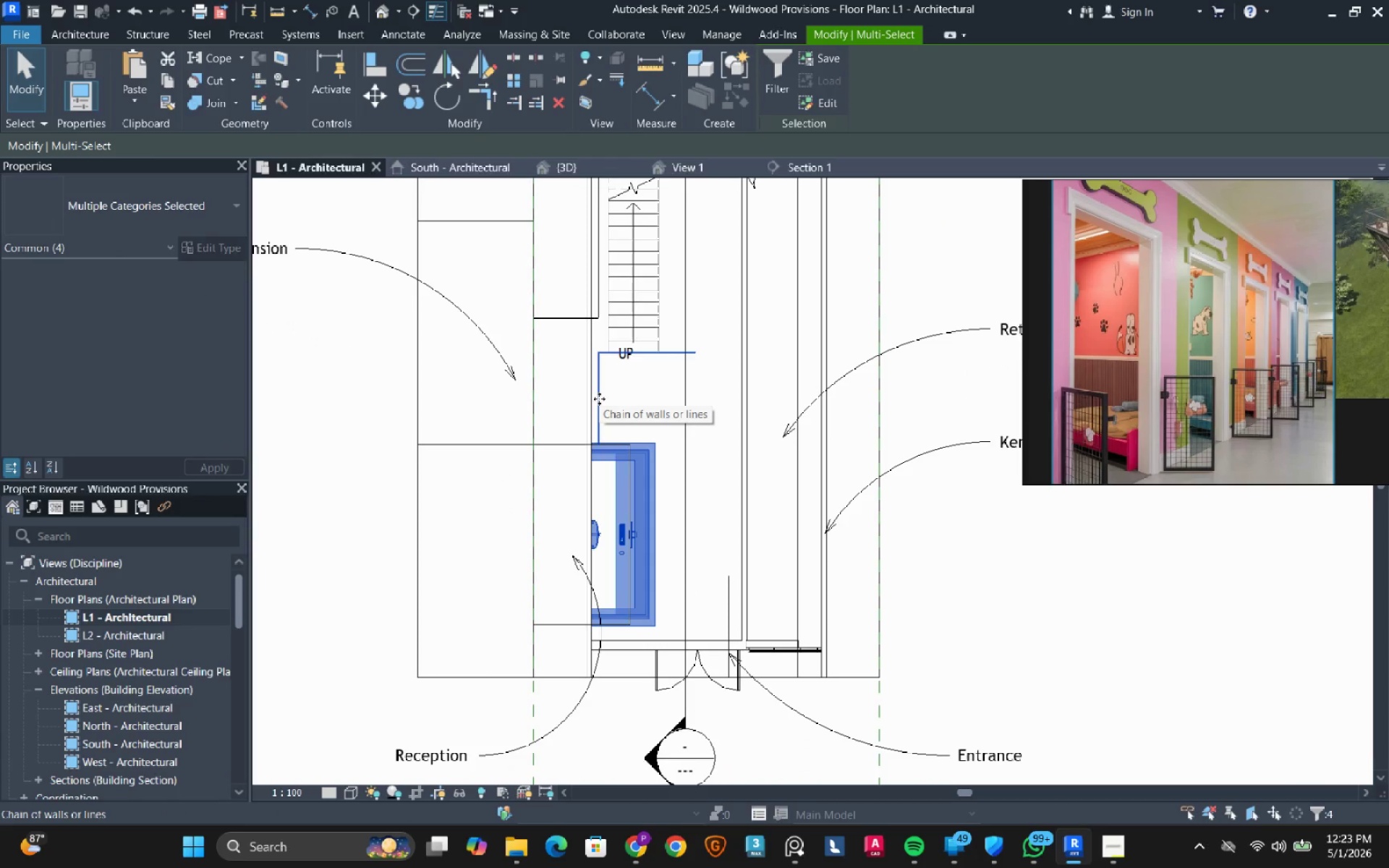 
key(ArrowDown)
 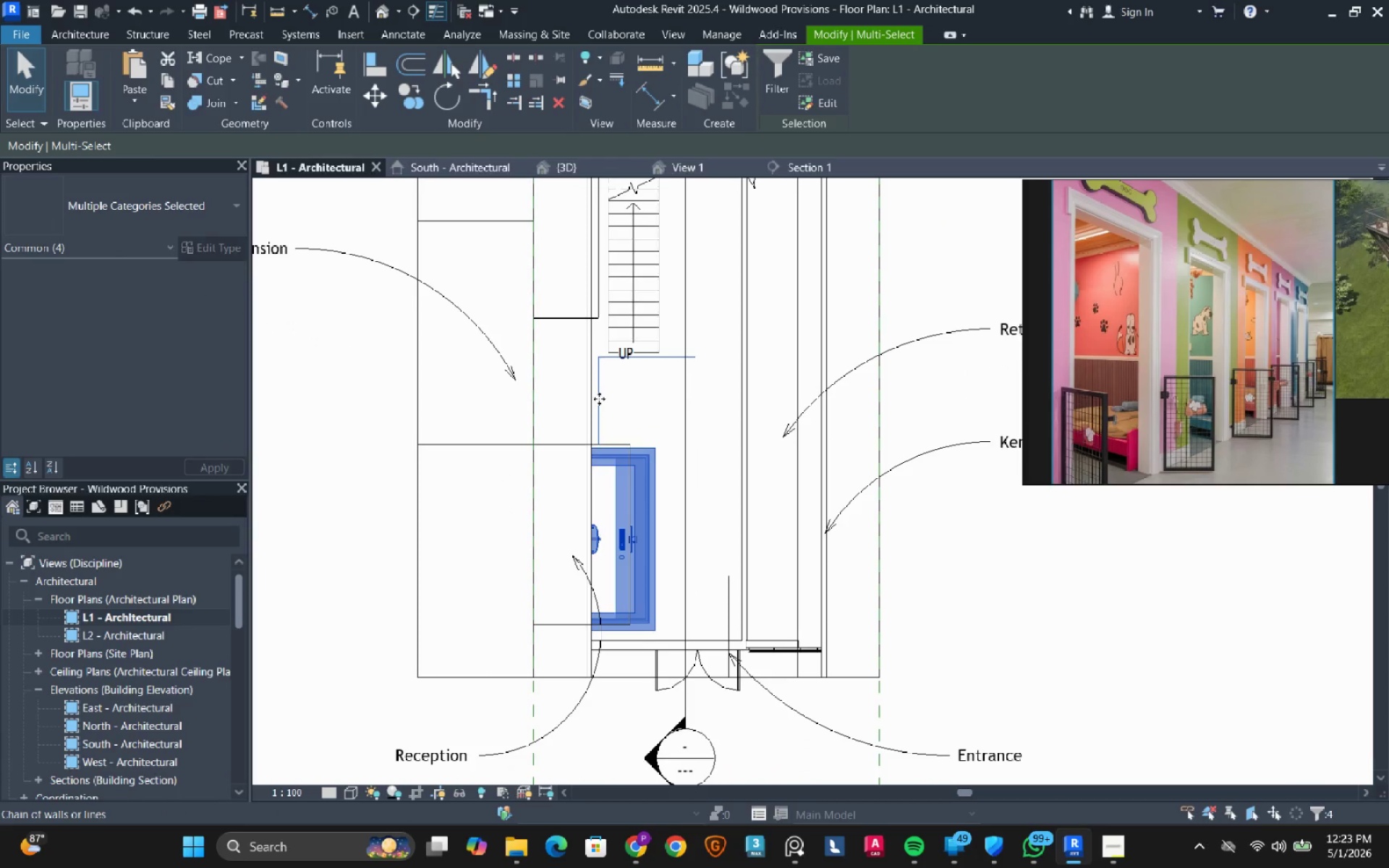 
key(ArrowDown)
 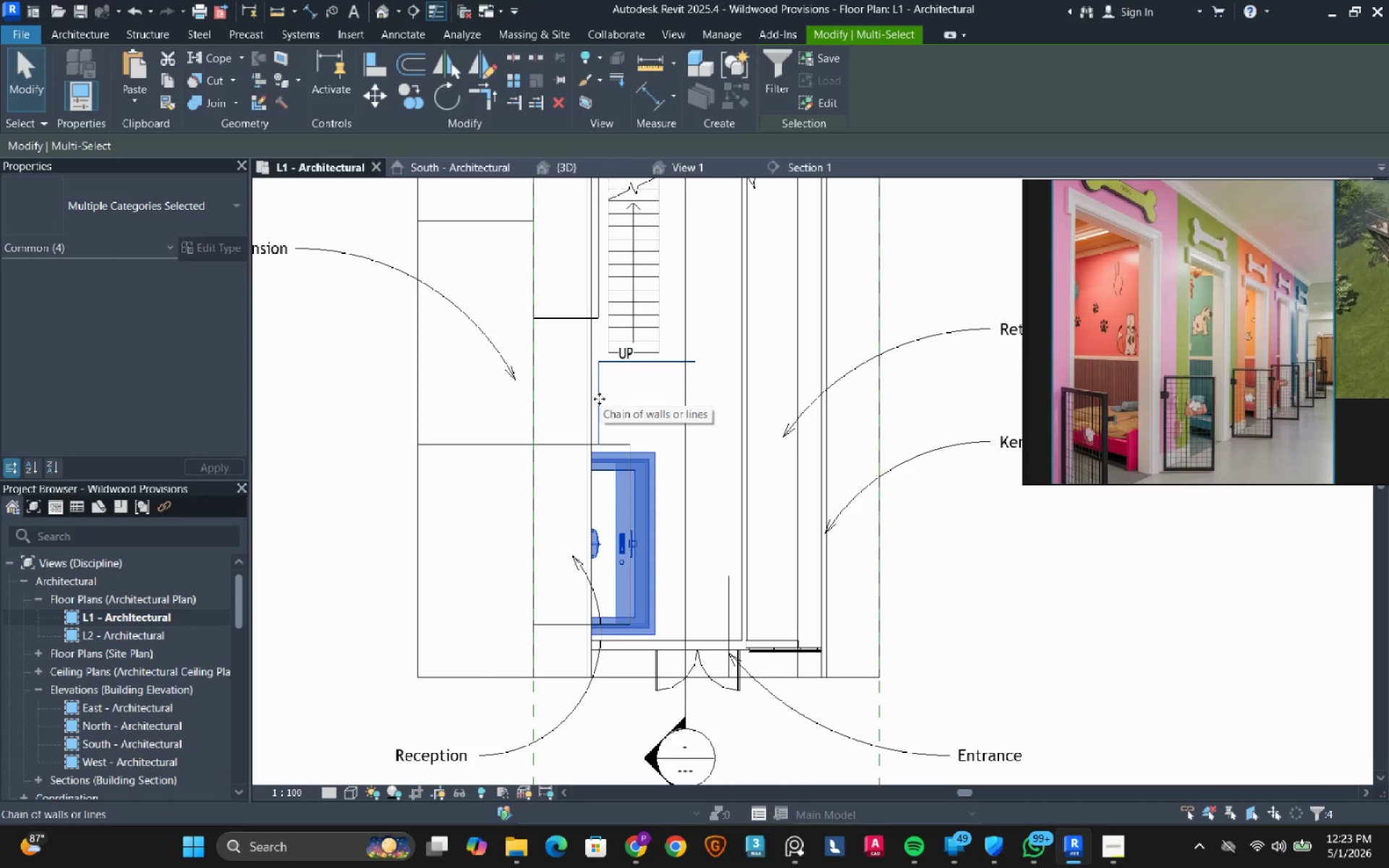 
key(ArrowDown)
 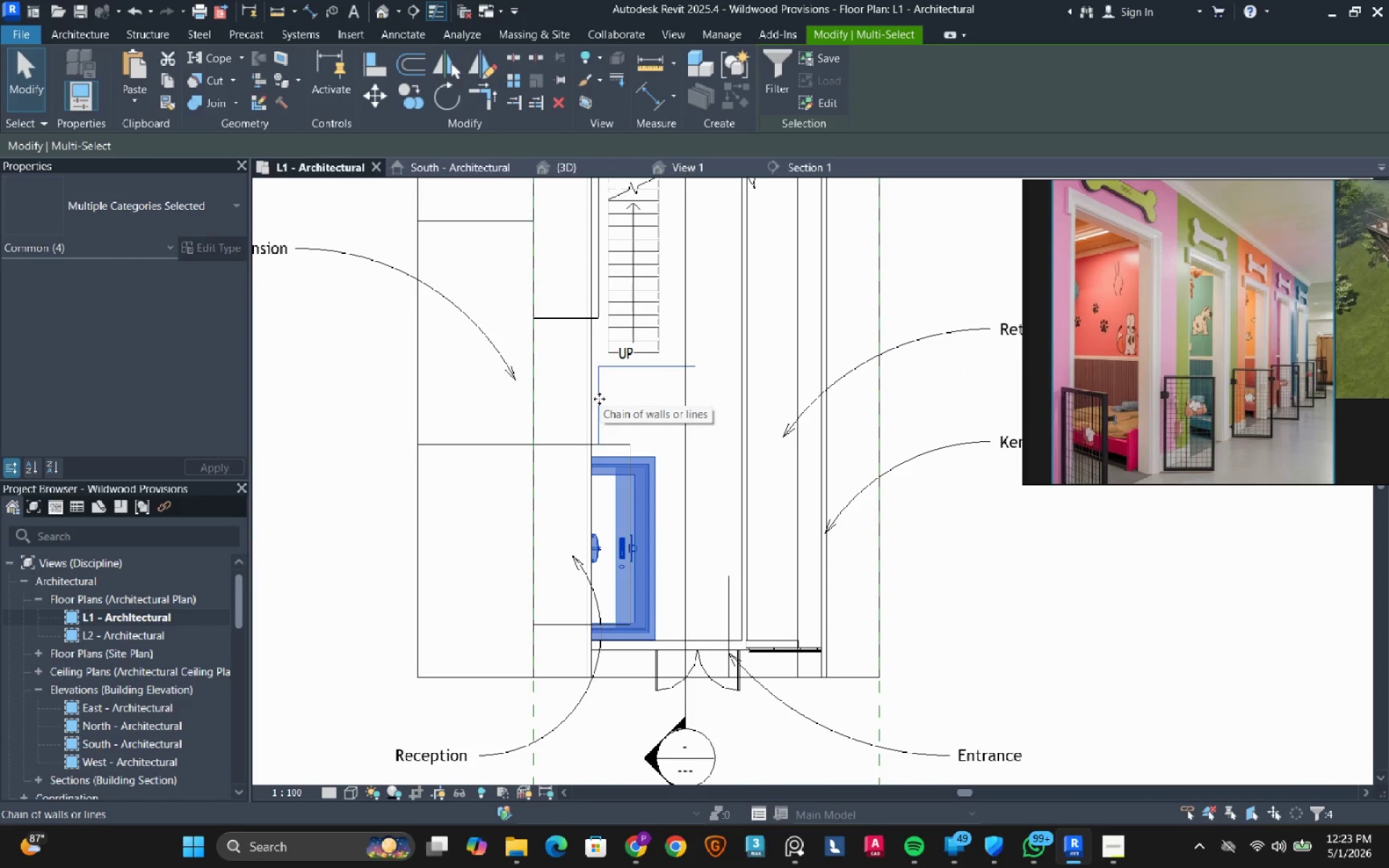 
key(ArrowUp)
 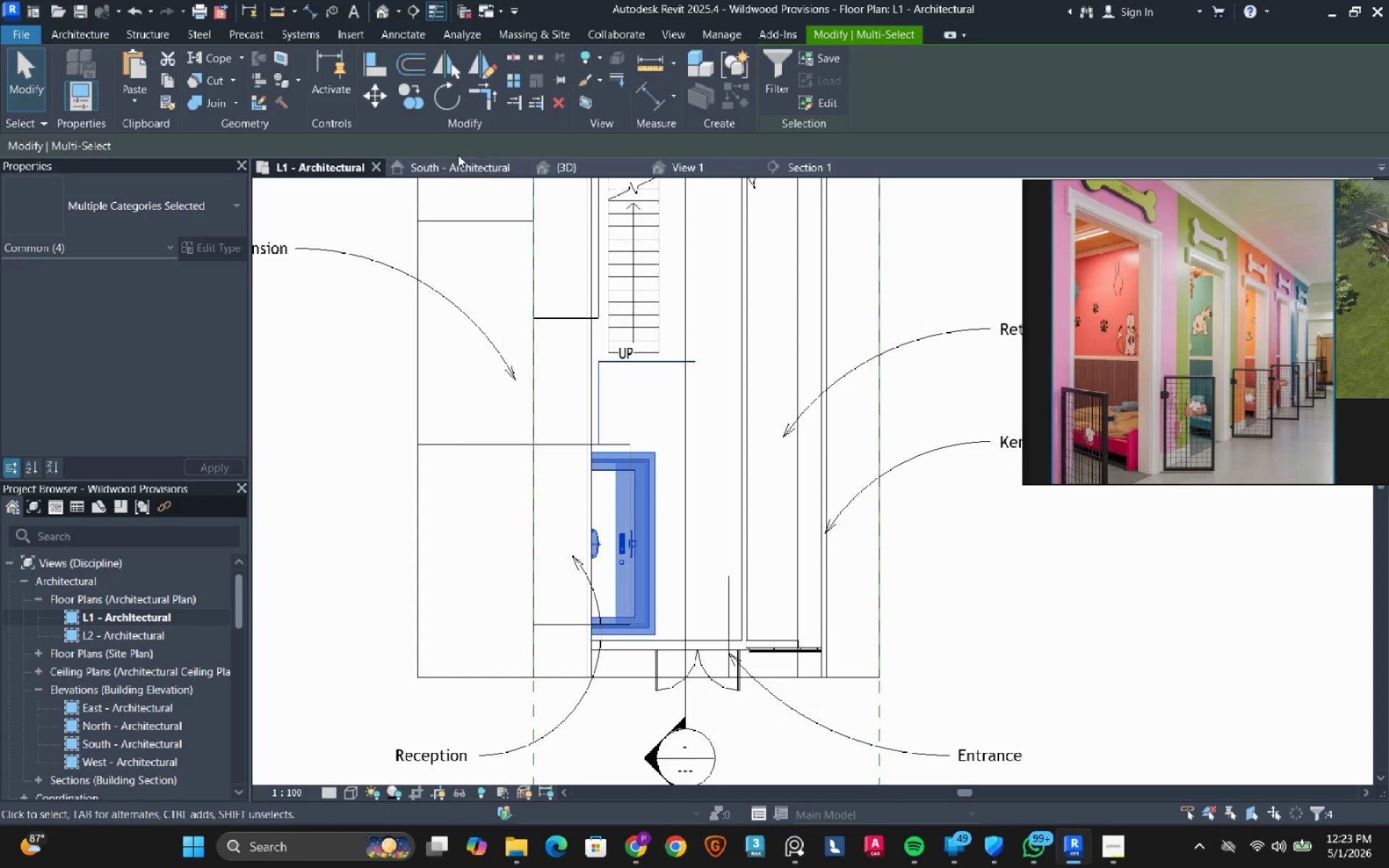 
wait(6.33)
 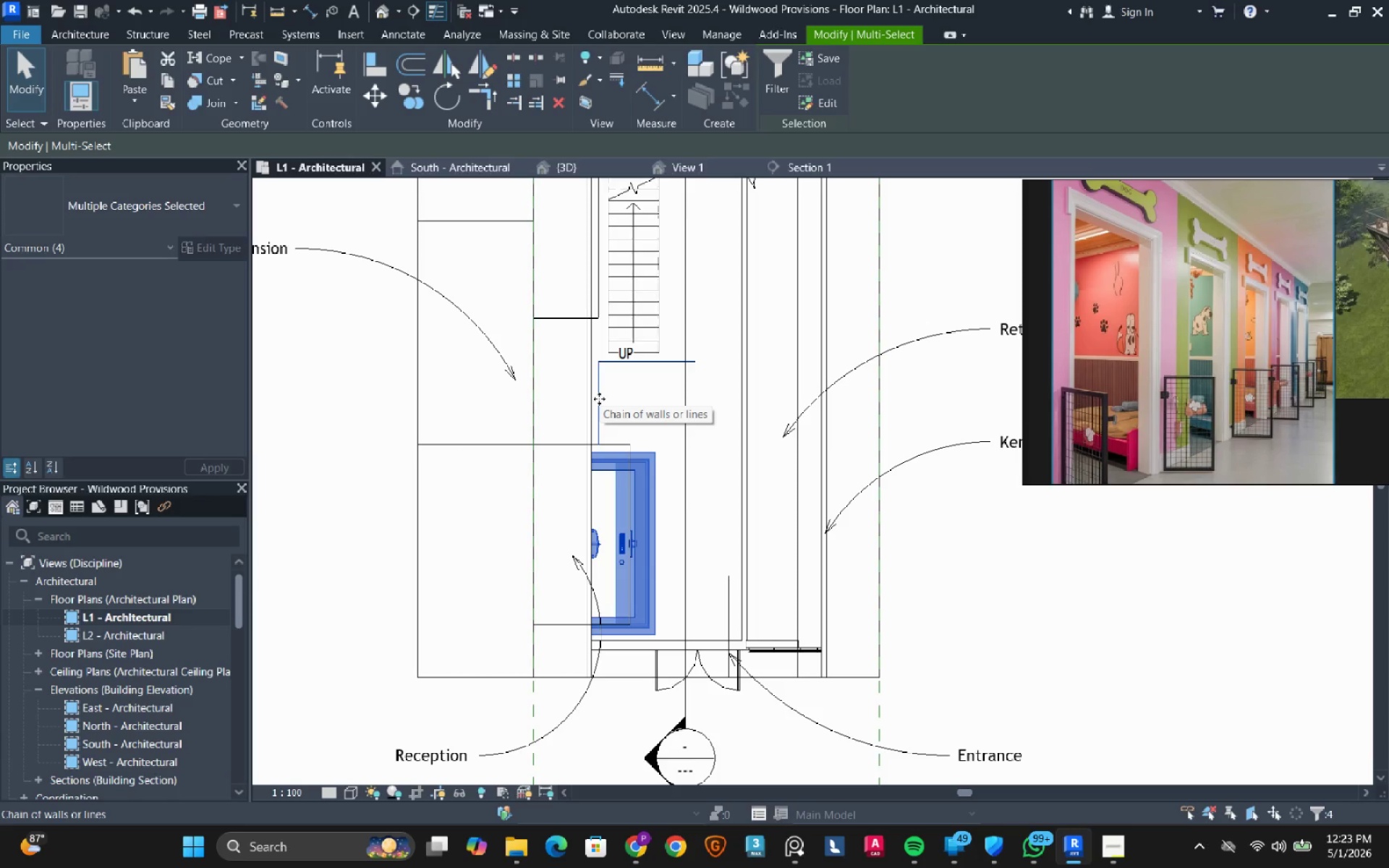 
scroll: coordinate [649, 406], scroll_direction: down, amount: 1.0
 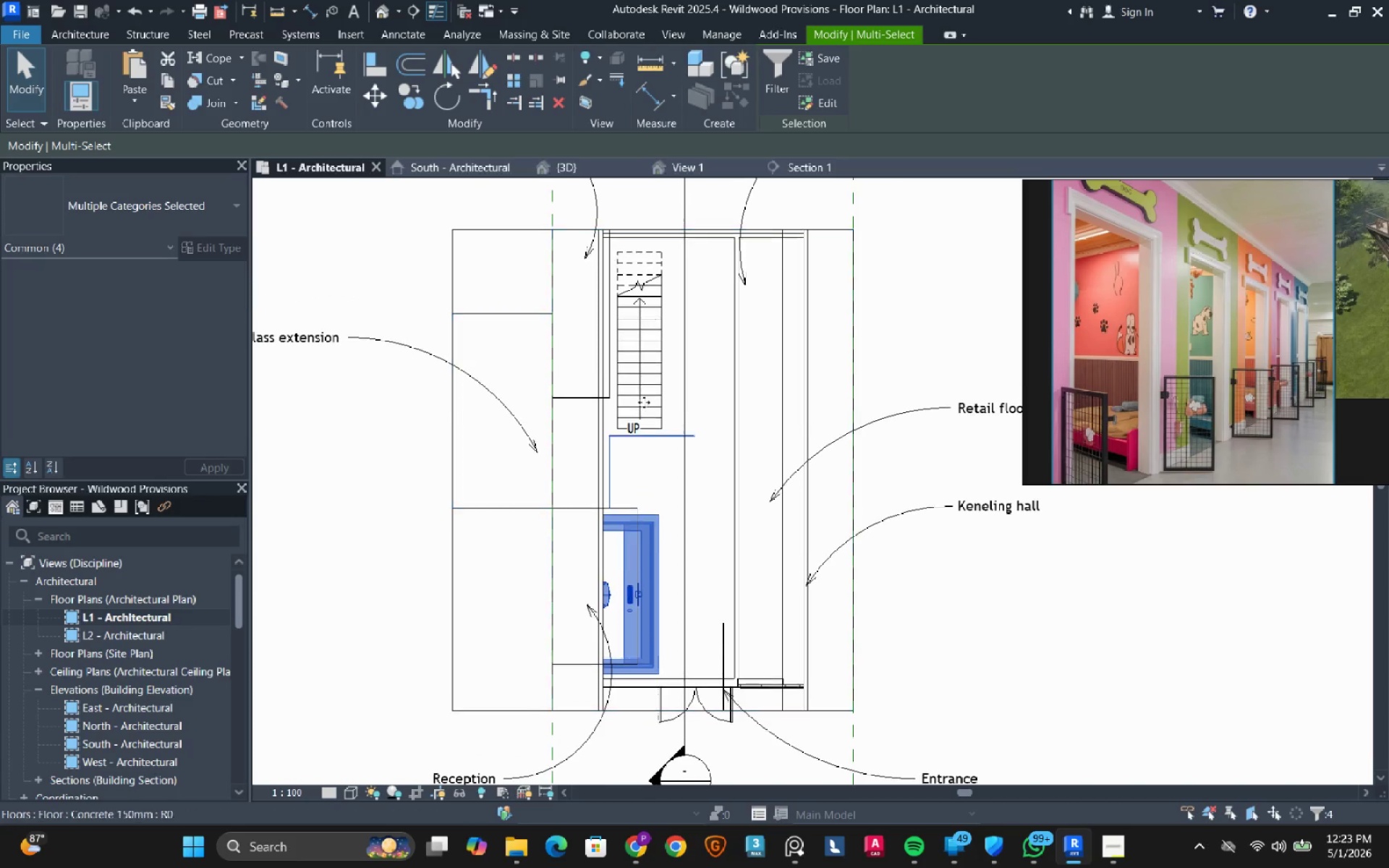 
key(Escape)
 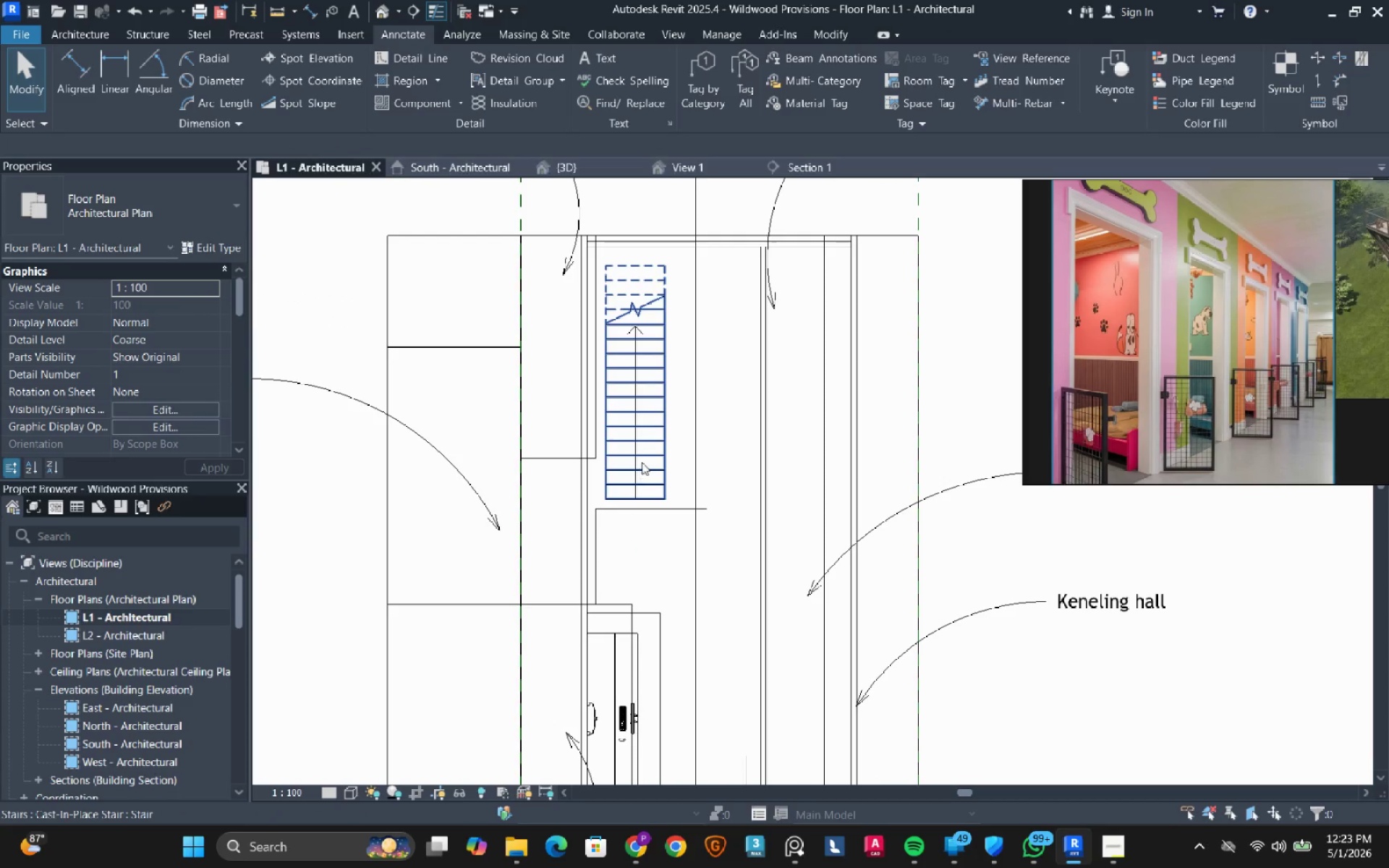 
scroll: coordinate [642, 383], scroll_direction: up, amount: 2.0
 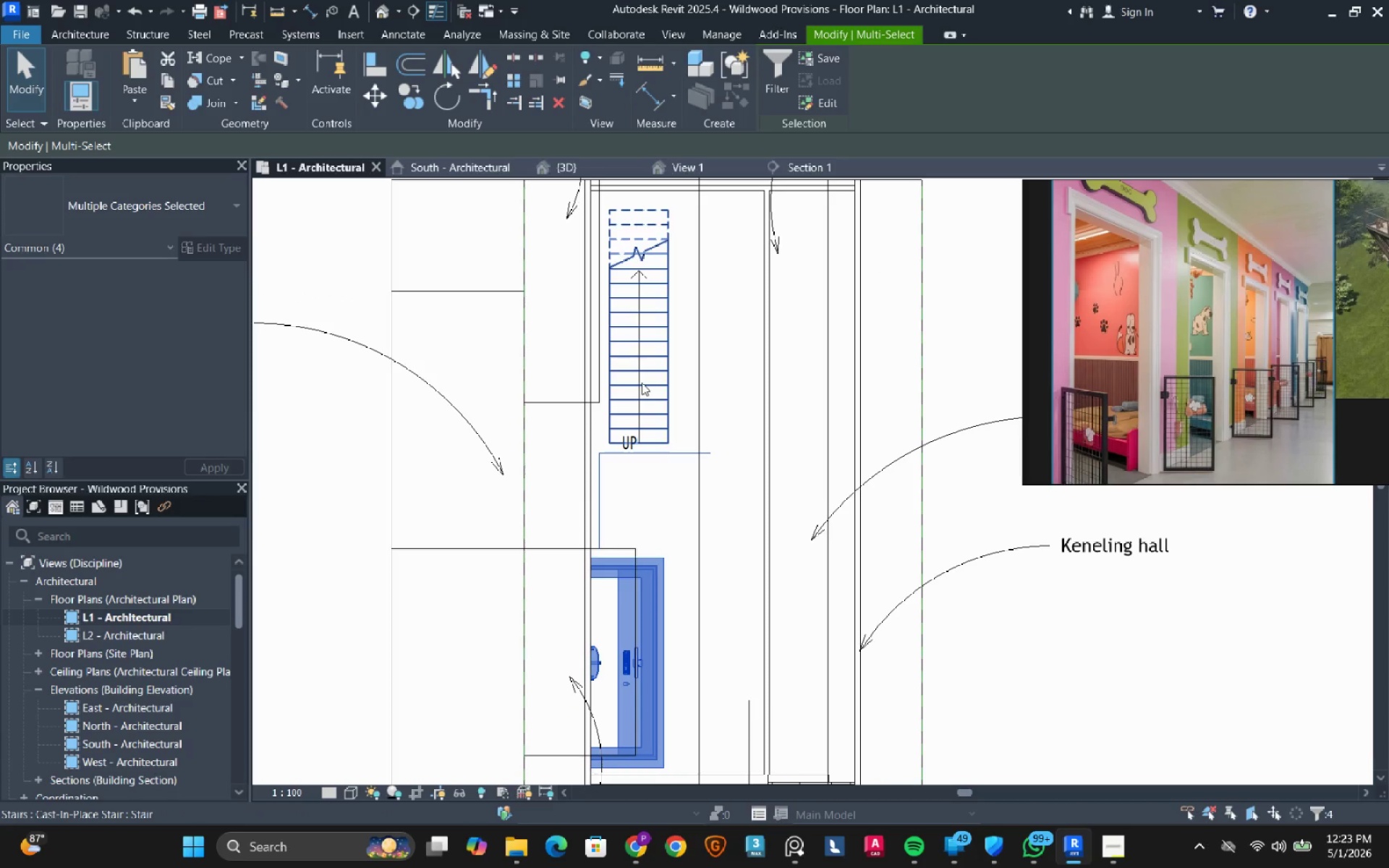 
left_click([642, 462])
 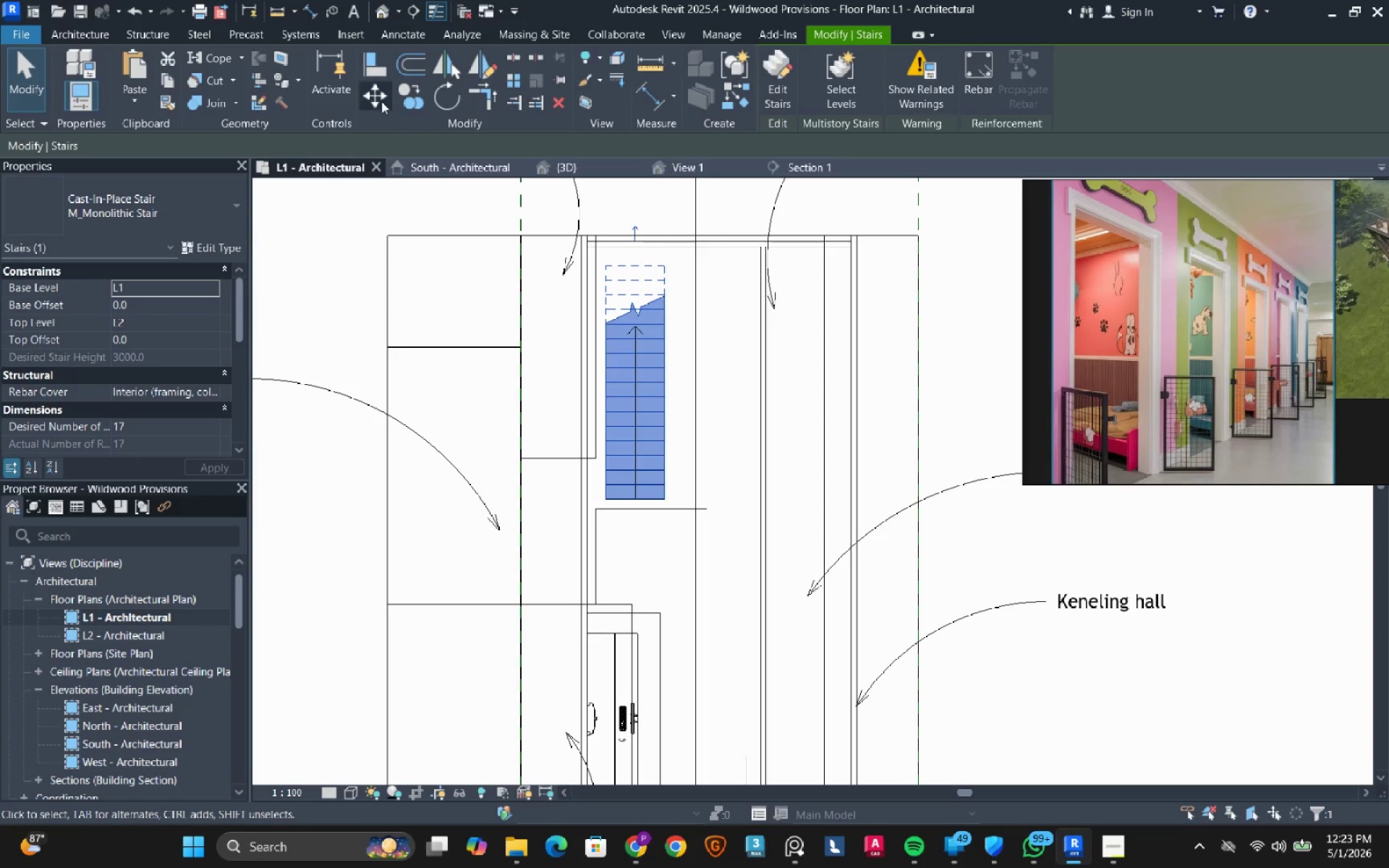 
left_click([381, 101])
 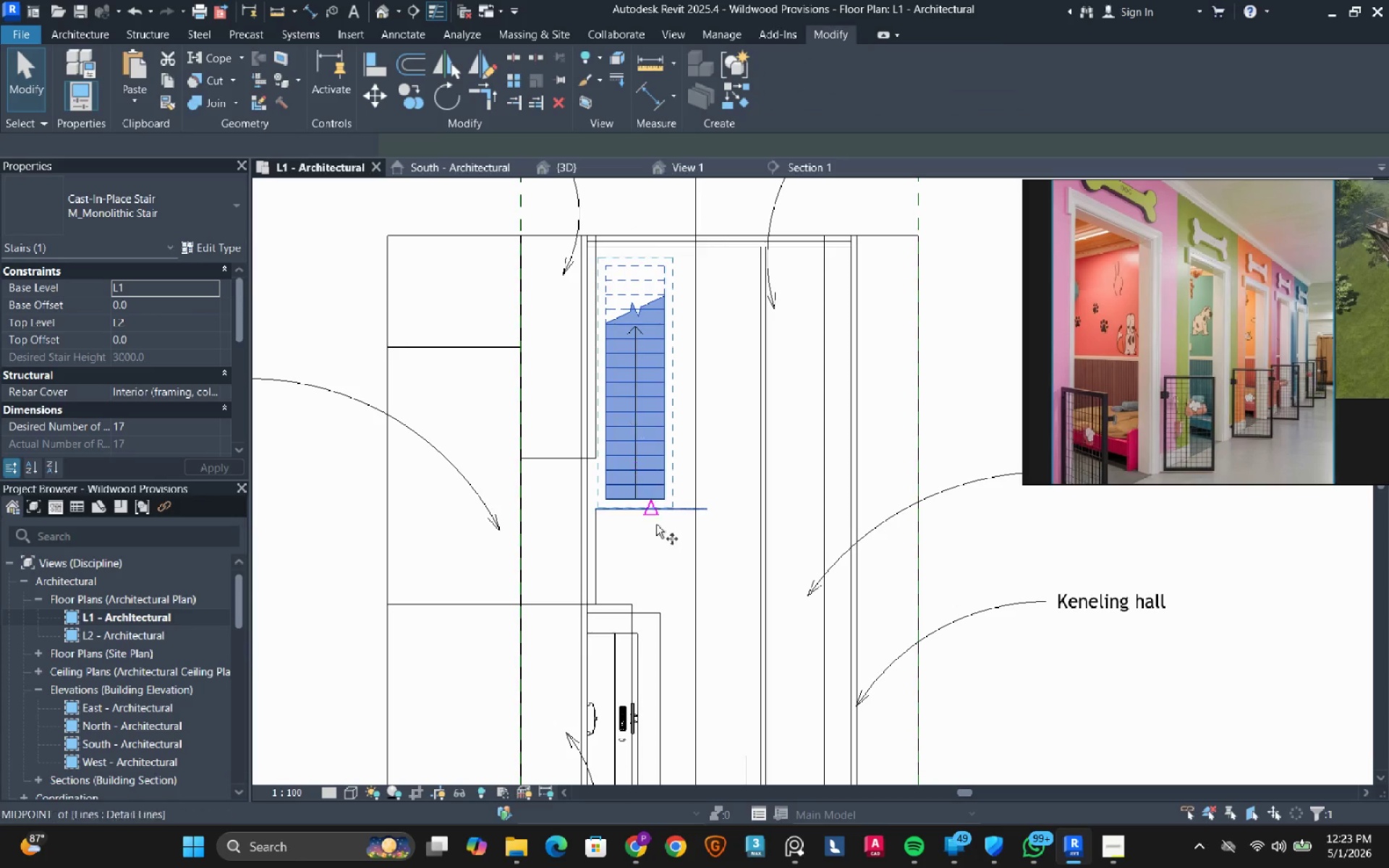 
scroll: coordinate [660, 514], scroll_direction: up, amount: 3.0
 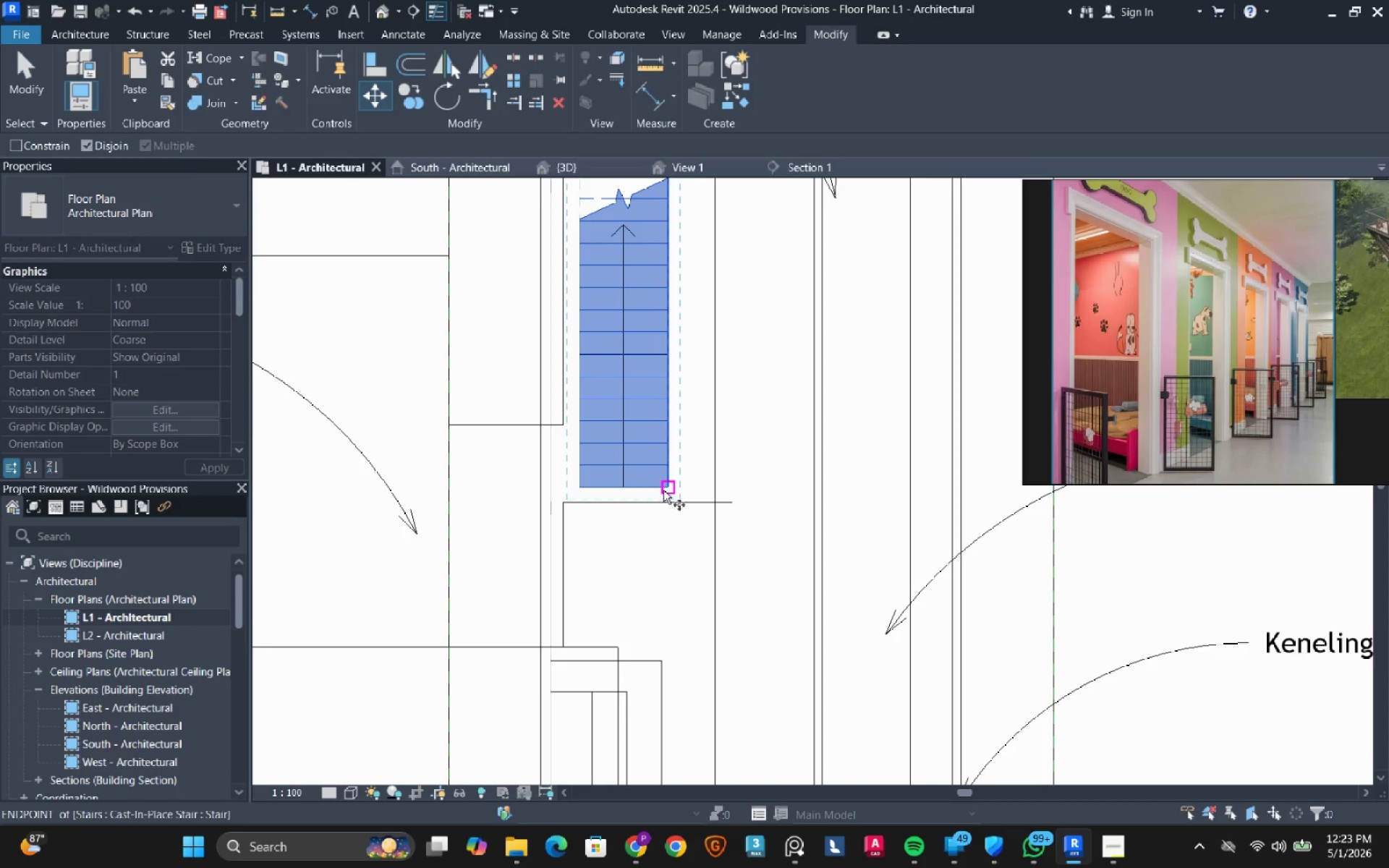 
left_click([663, 490])
 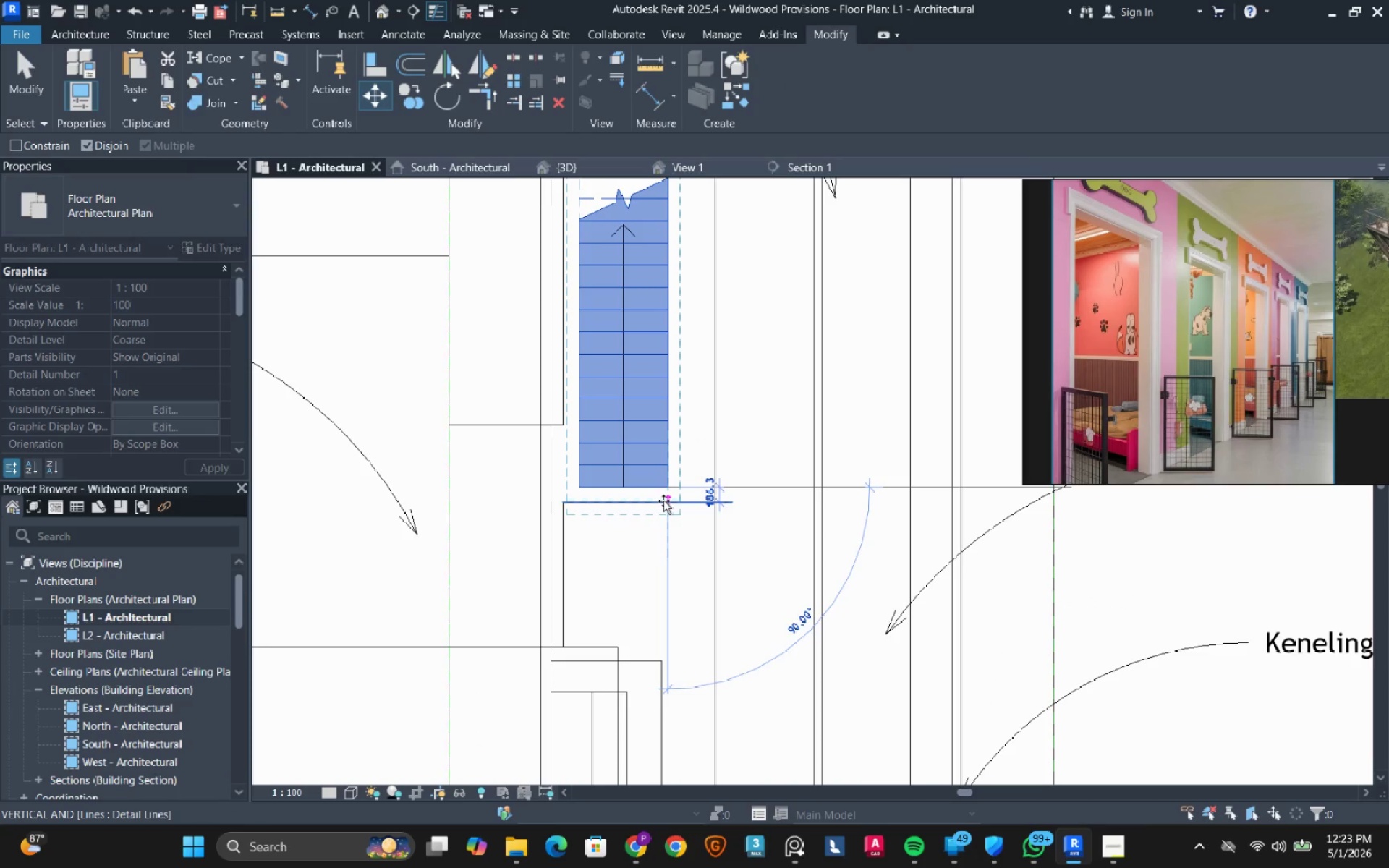 
left_click([663, 501])
 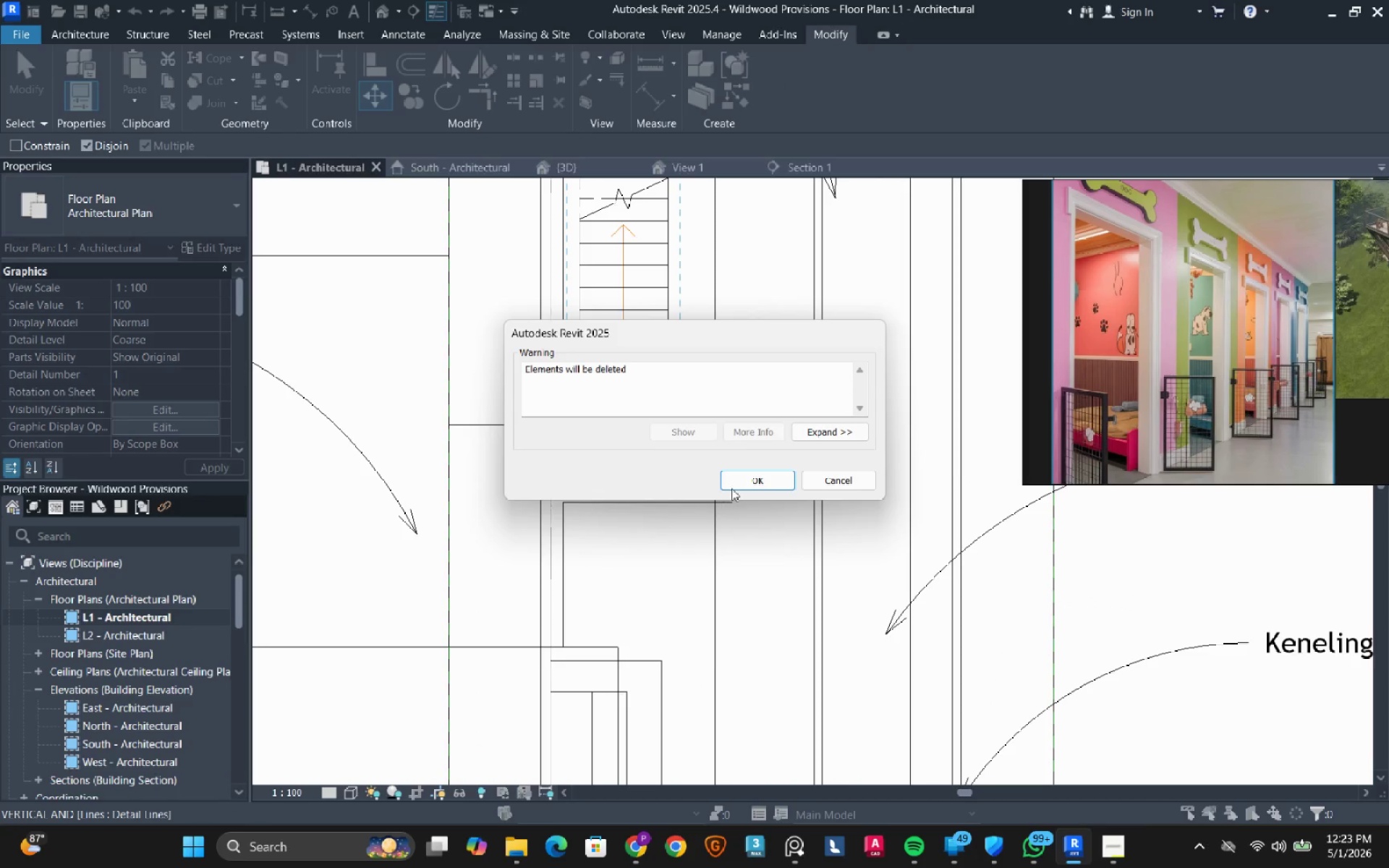 
left_click([756, 486])
 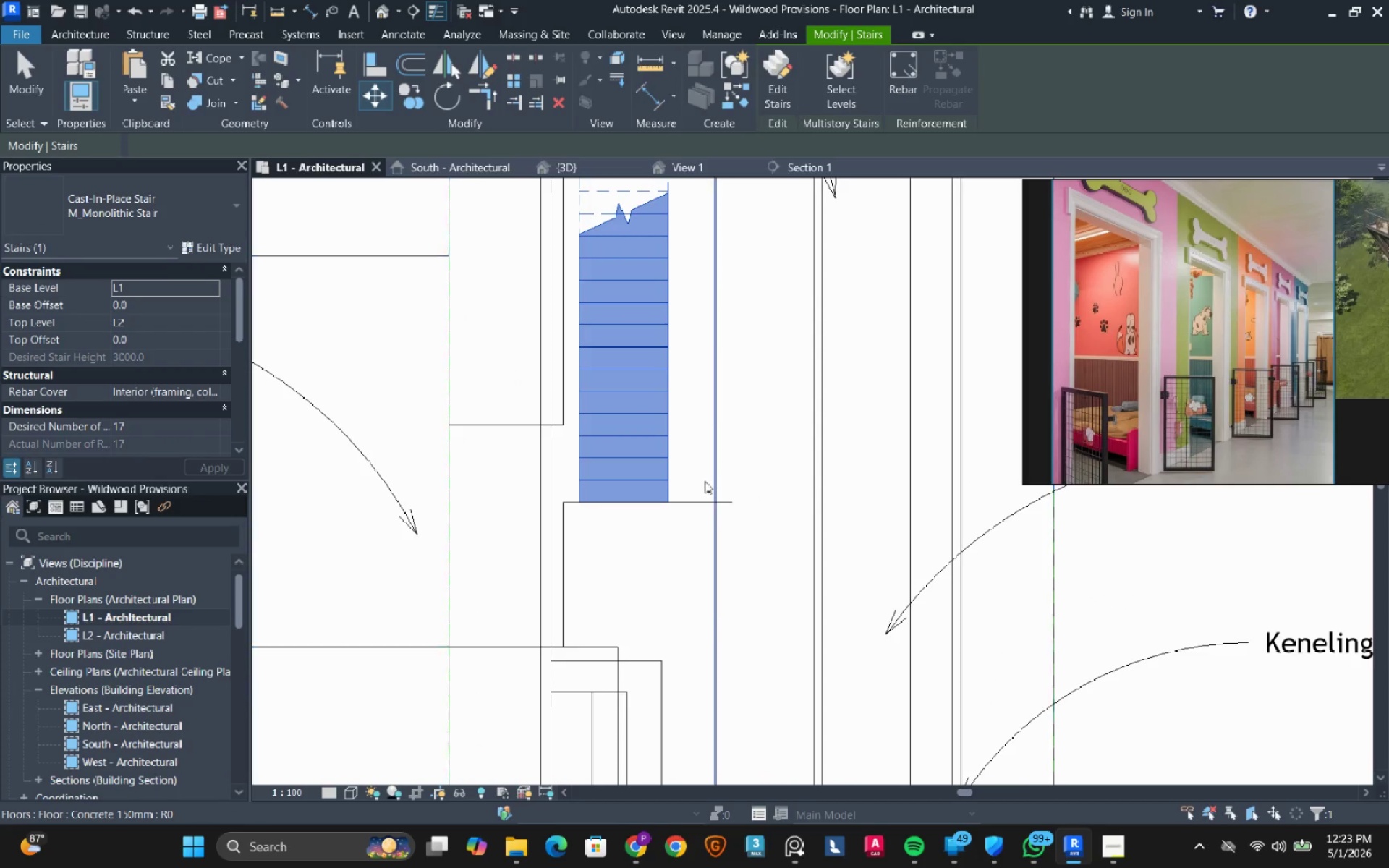 
key(Escape)
 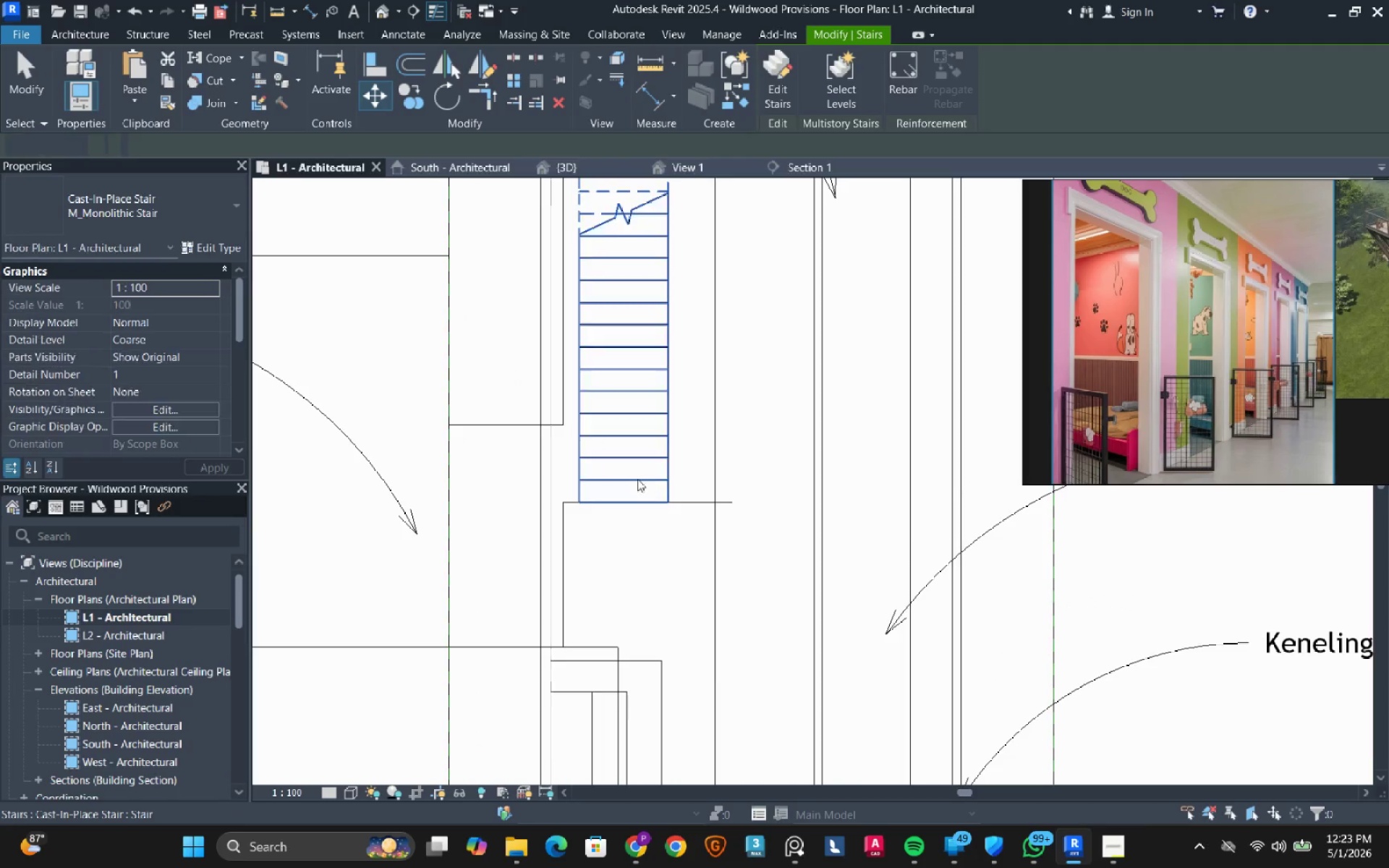 
scroll: coordinate [637, 479], scroll_direction: down, amount: 3.0
 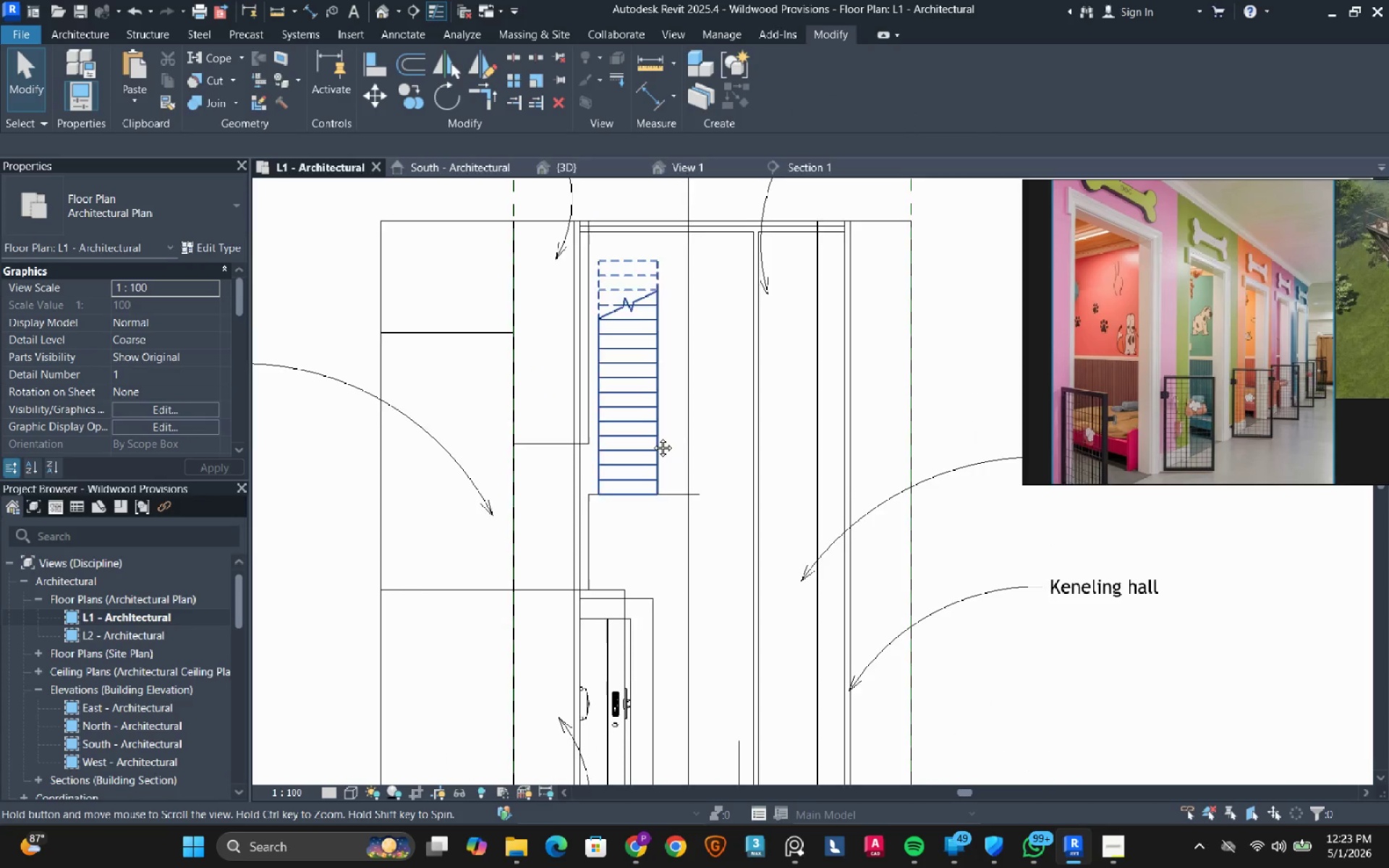 
mouse_move([629, 487])
 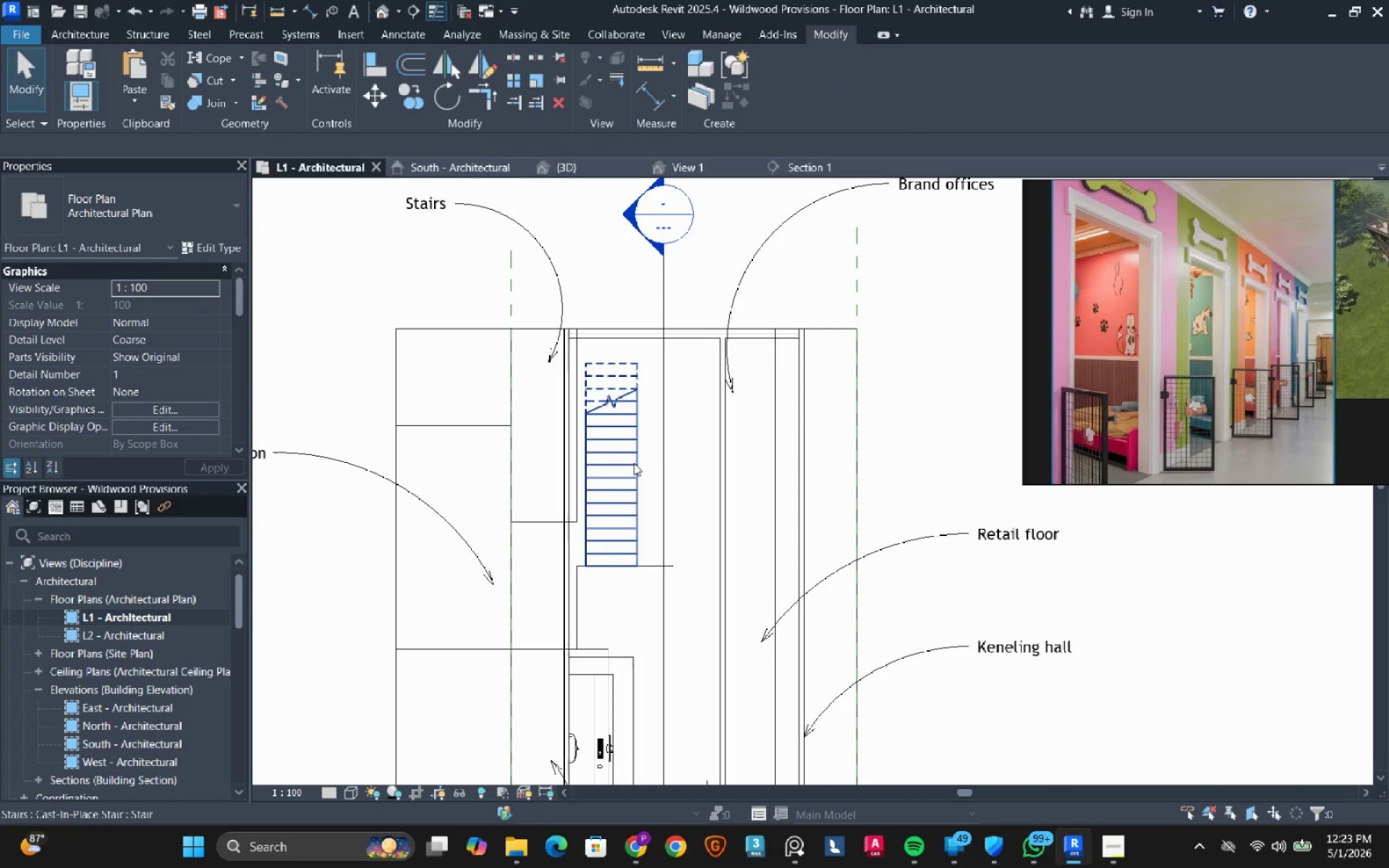 
scroll: coordinate [674, 478], scroll_direction: down, amount: 3.0
 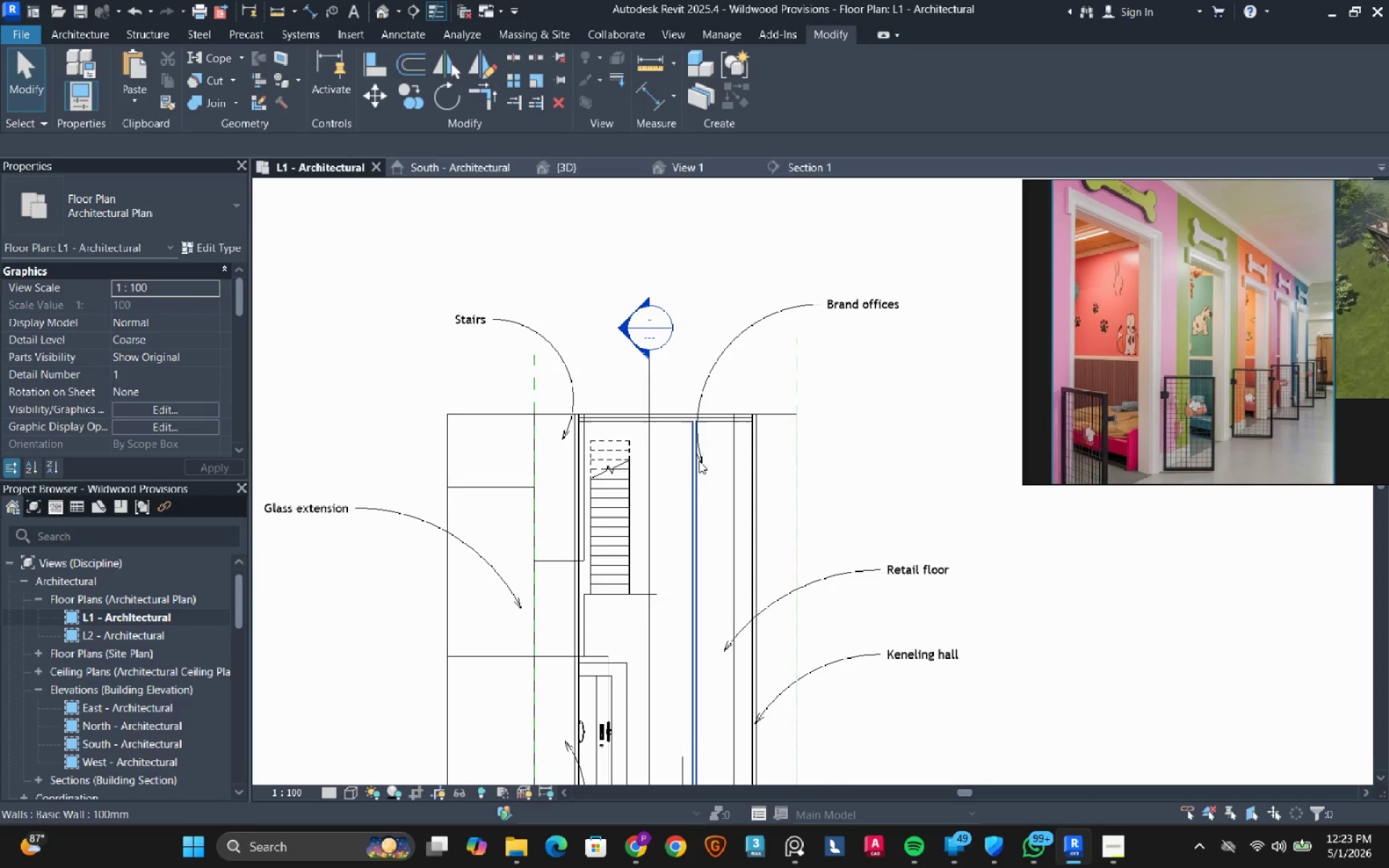 
left_click([696, 483])
 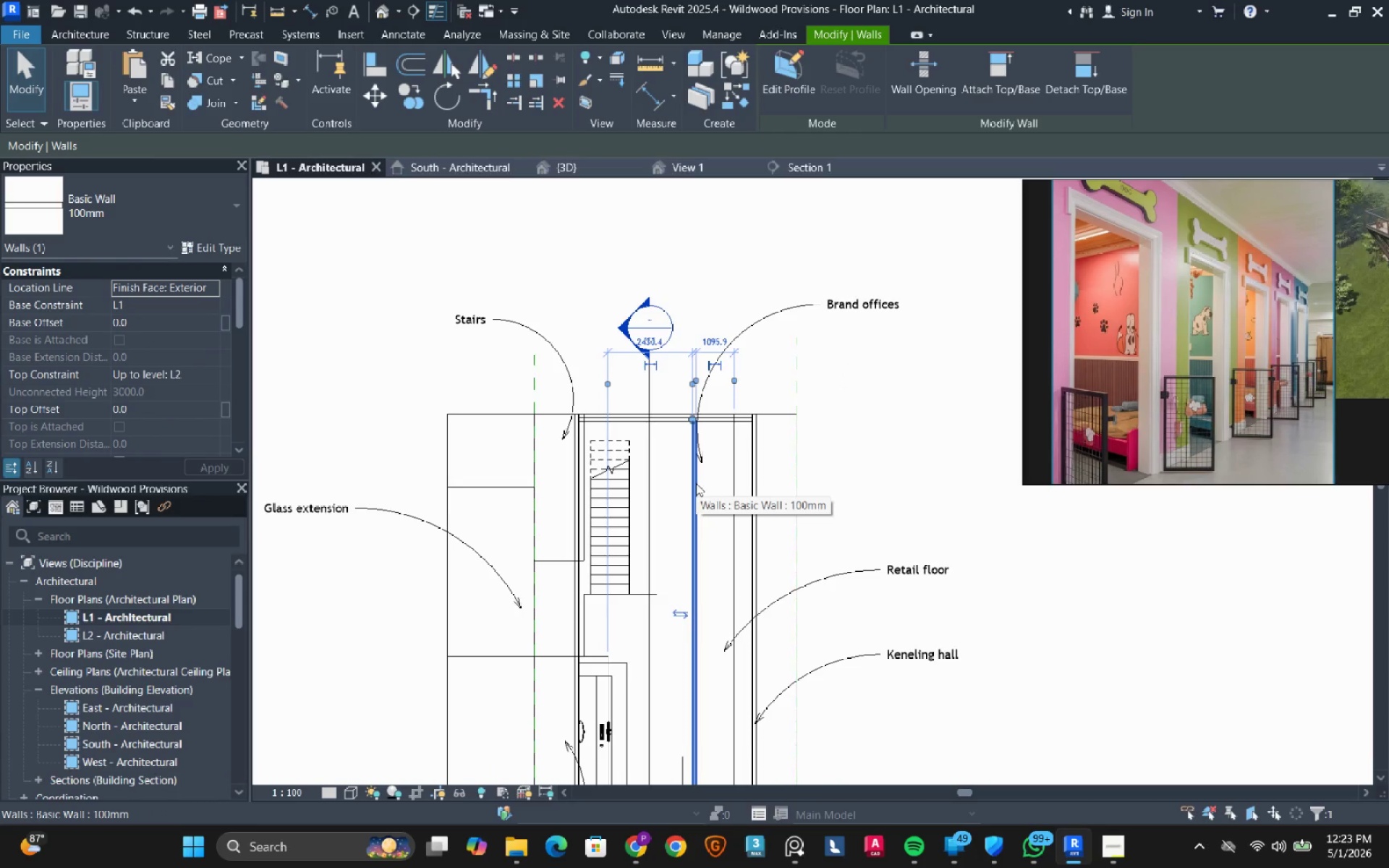 
key(Escape)
 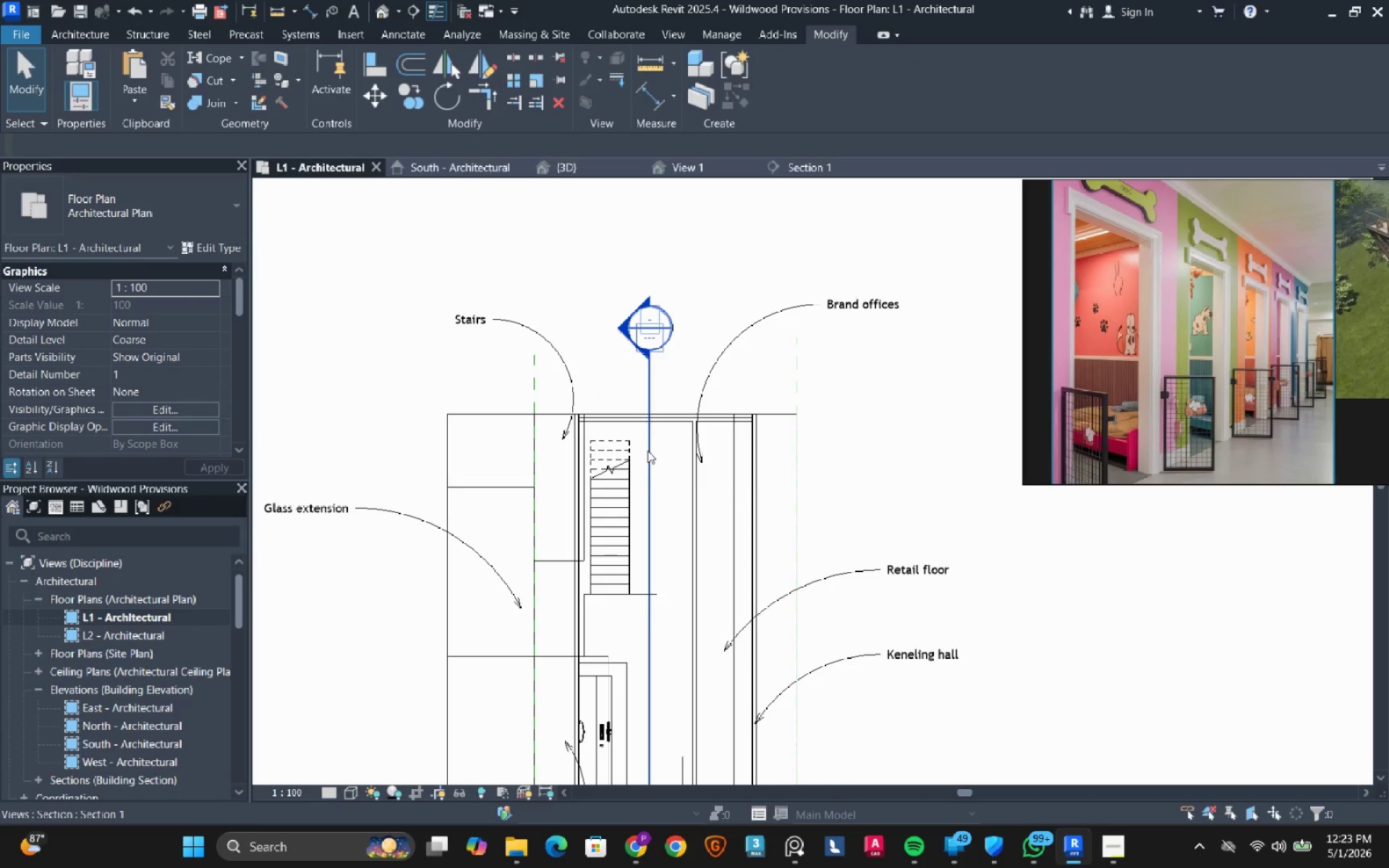 
left_click([647, 451])
 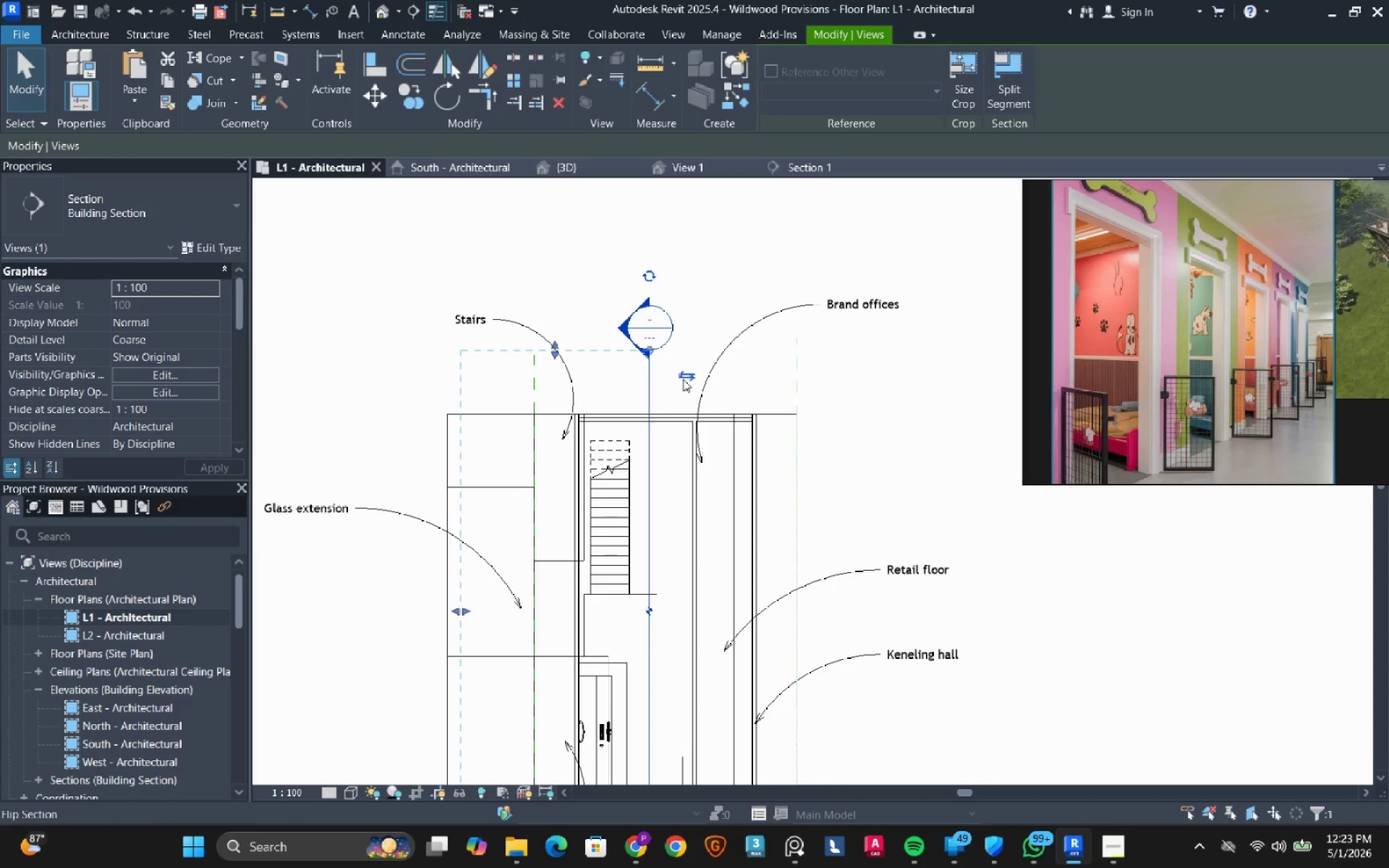 
left_click([688, 378])
 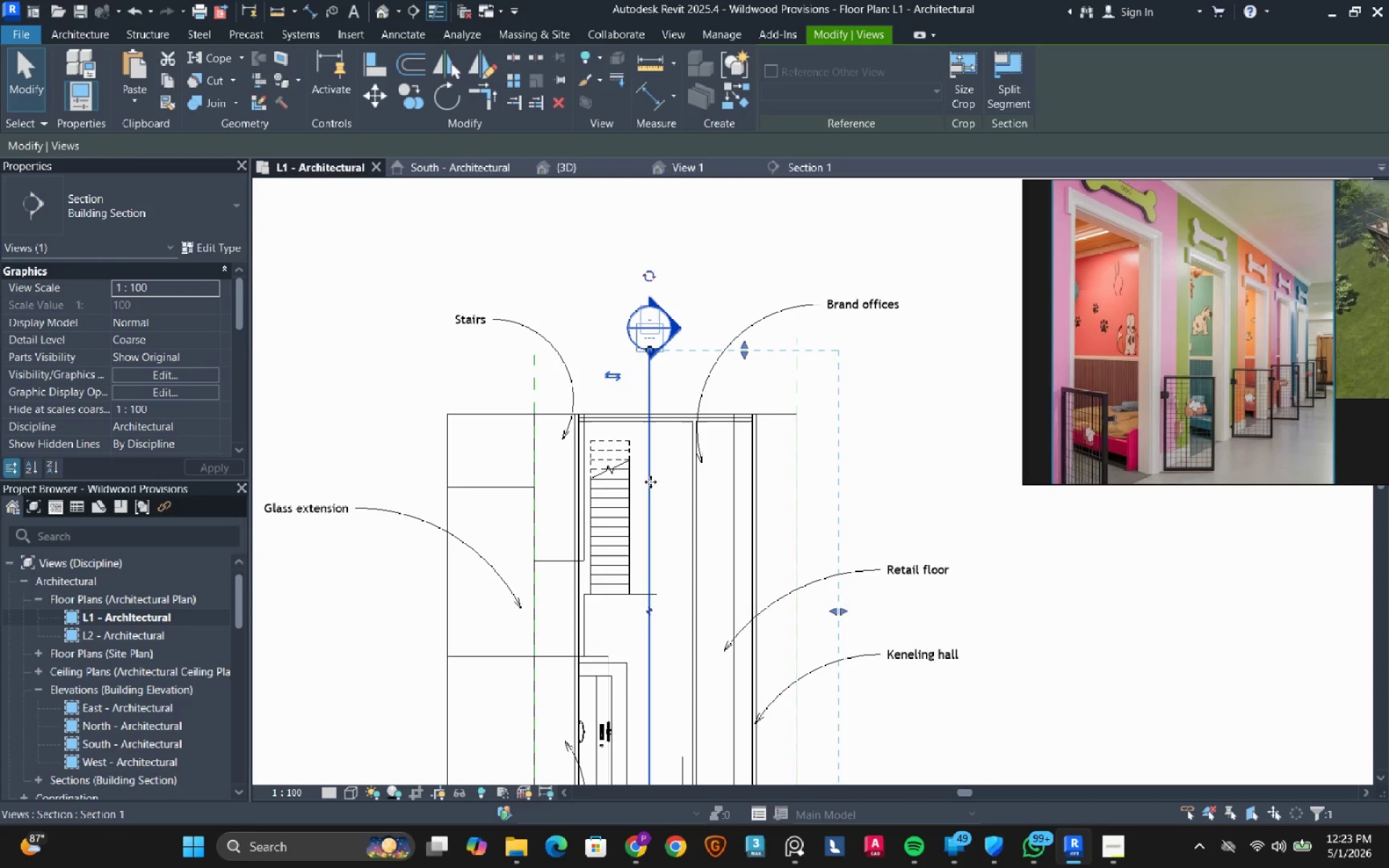 
right_click([649, 482])
 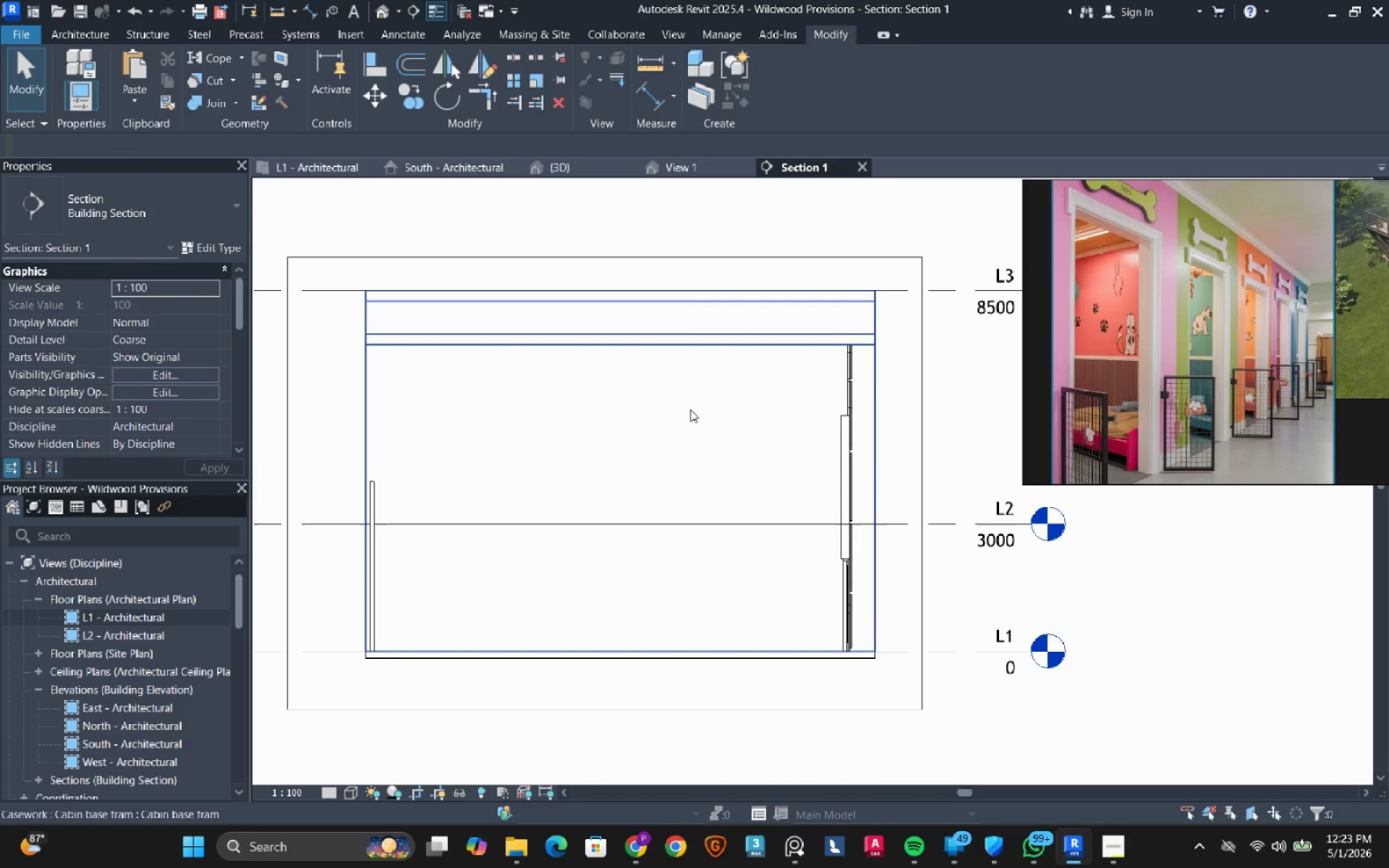 
scroll: coordinate [660, 432], scroll_direction: down, amount: 1.0
 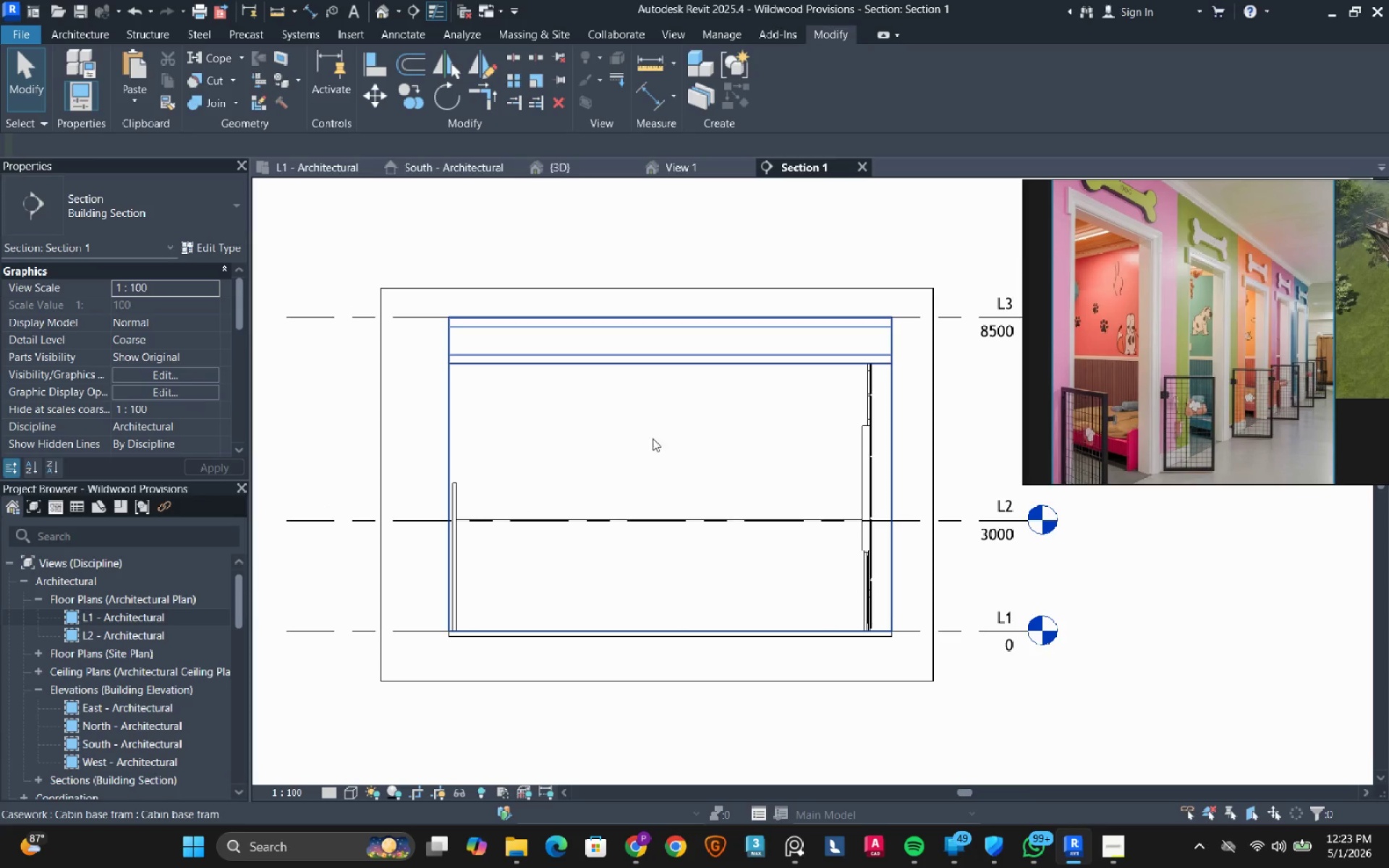 
left_click_drag(start_coordinate=[633, 427], to_coordinate=[545, 539])
 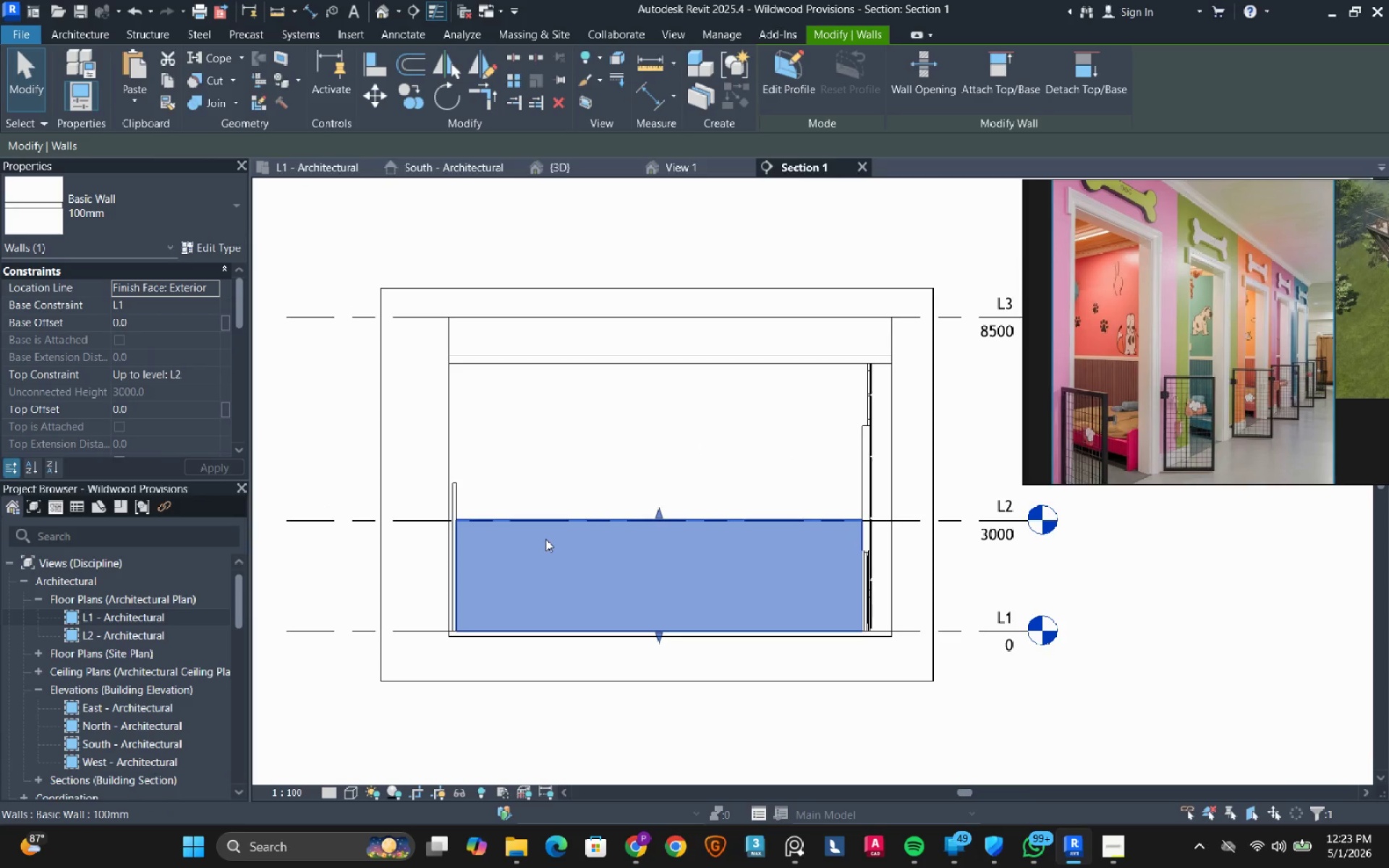 
key(Escape)
 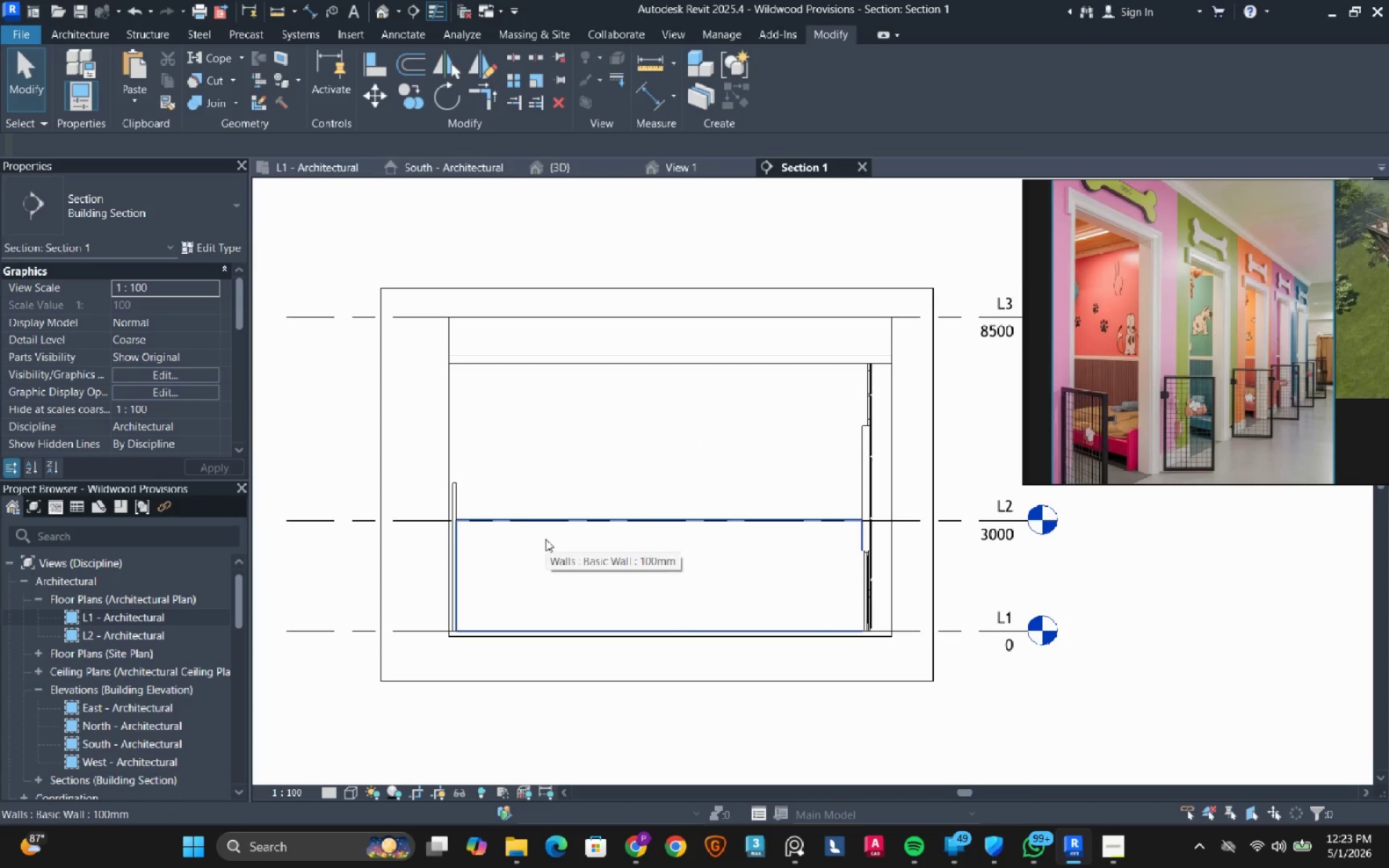 
left_click([545, 539])
 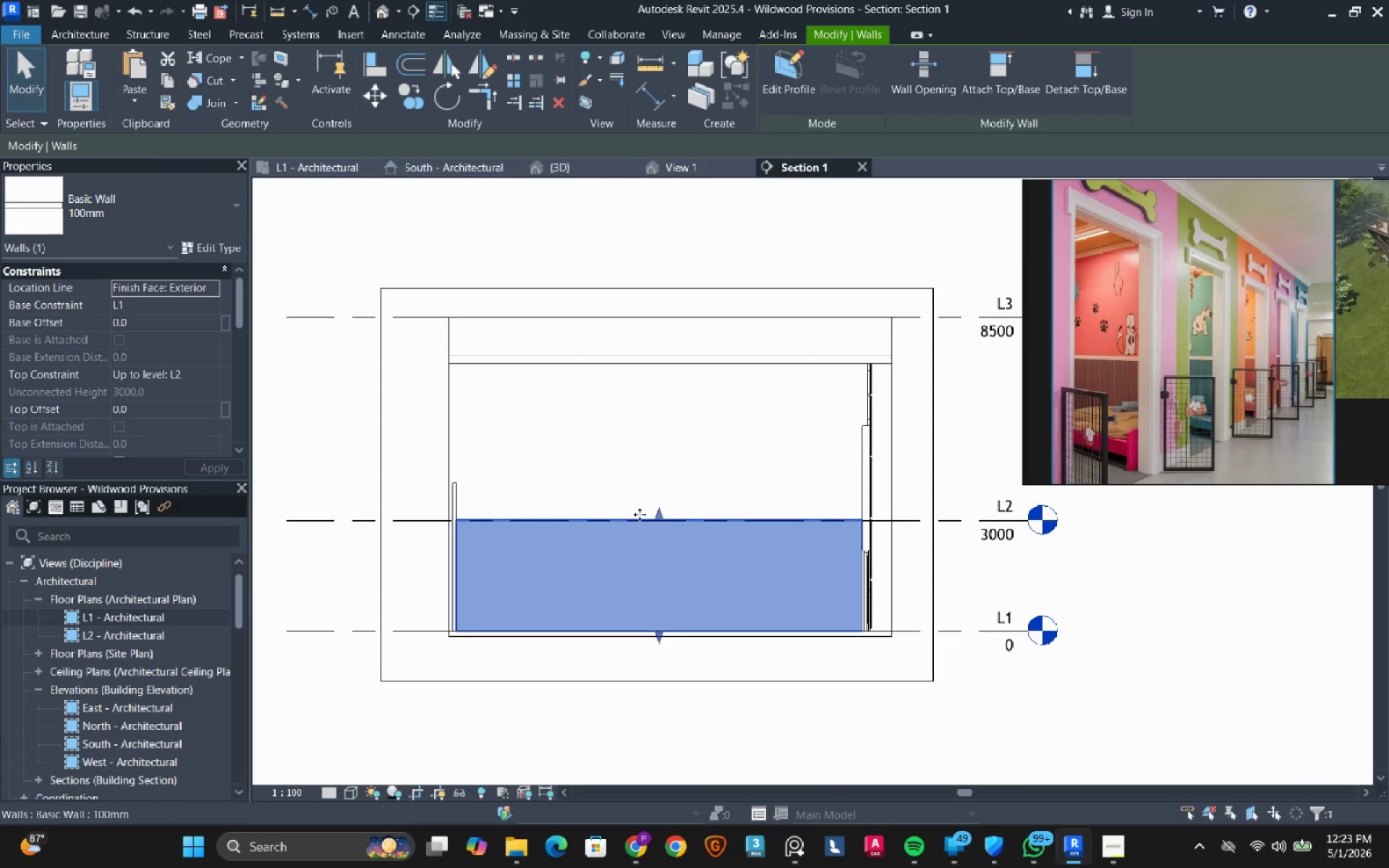 
wait(5.64)
 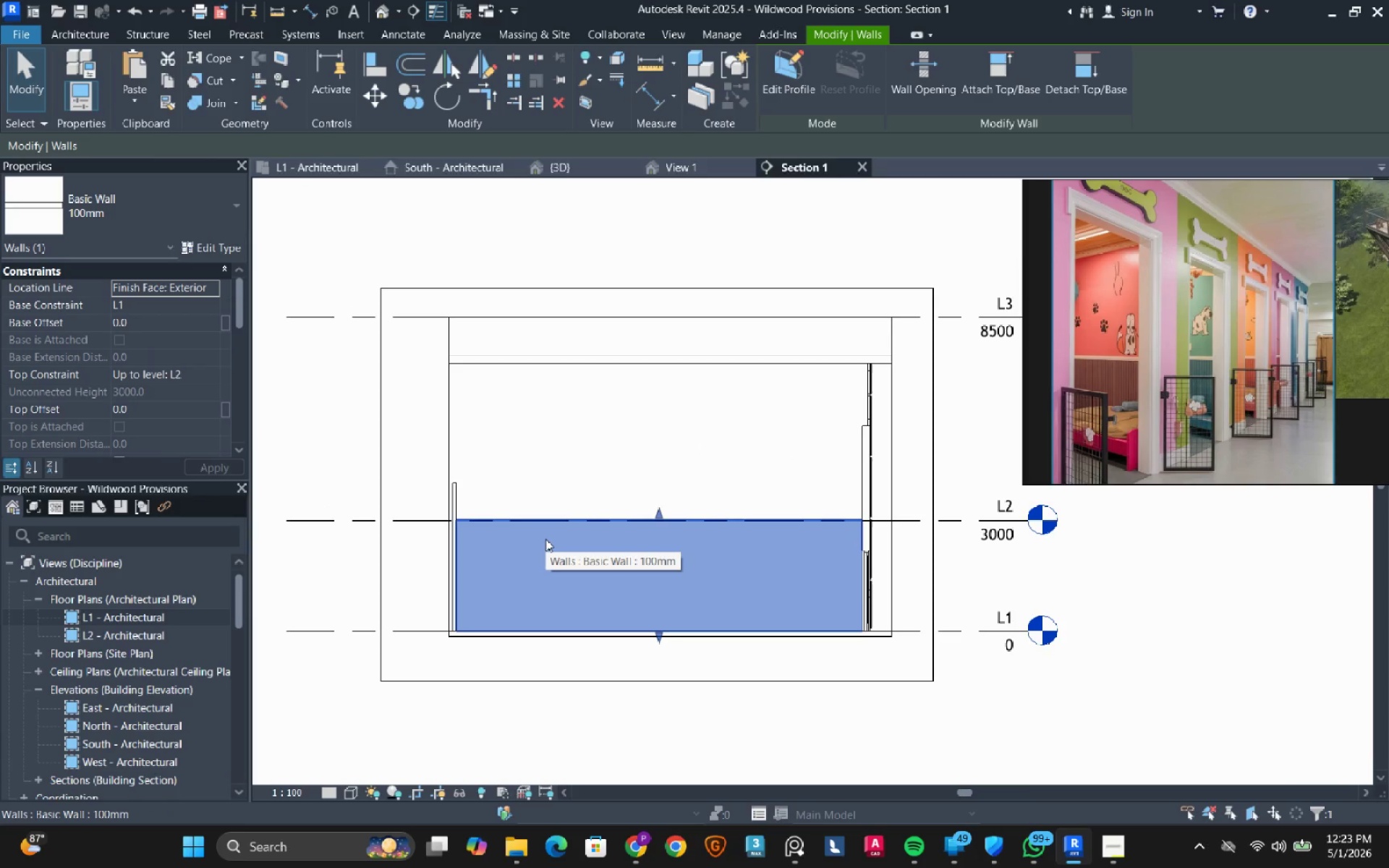 
double_click([134, 618])
 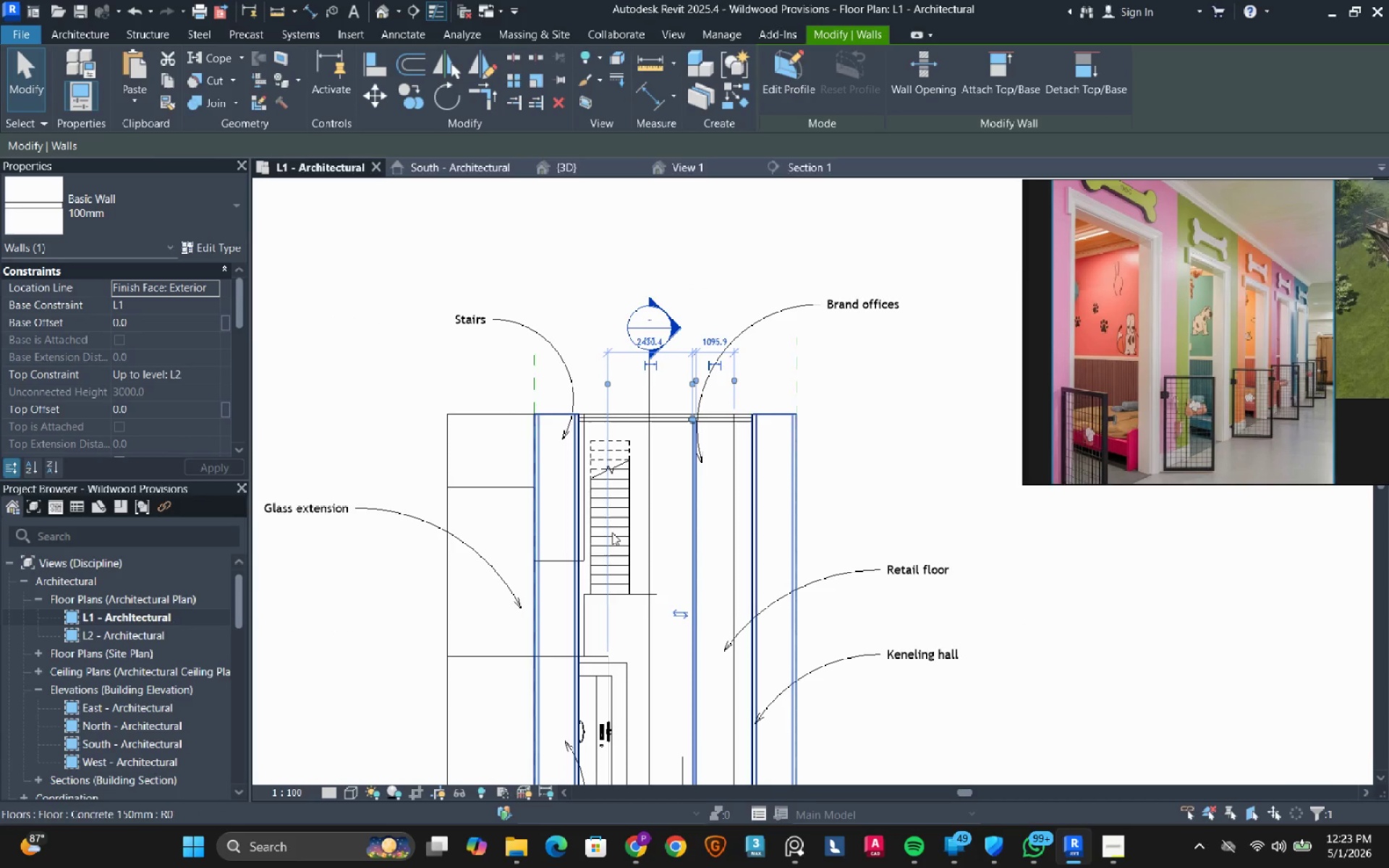 
scroll: coordinate [627, 503], scroll_direction: down, amount: 4.0
 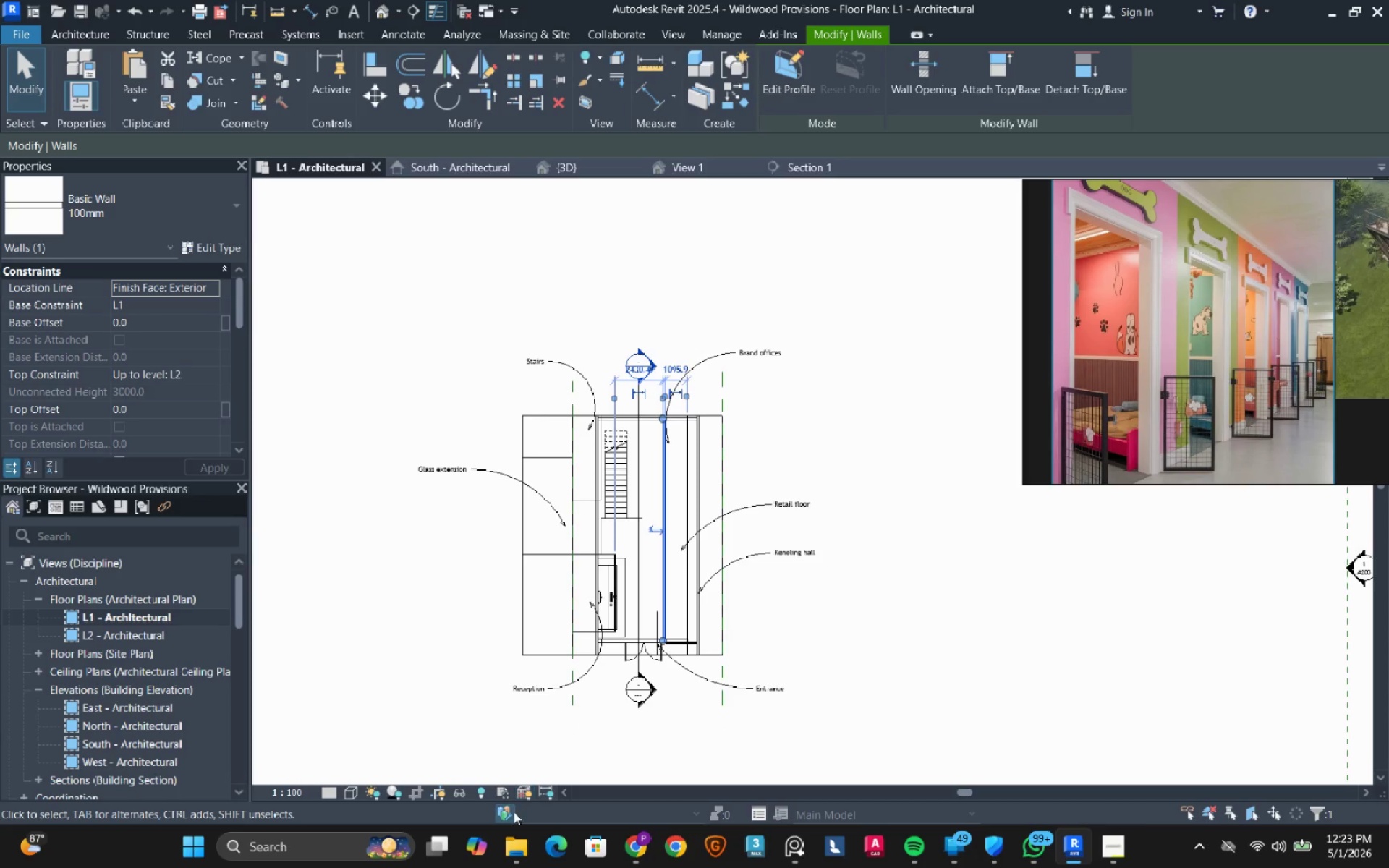 
left_click([512, 841])
 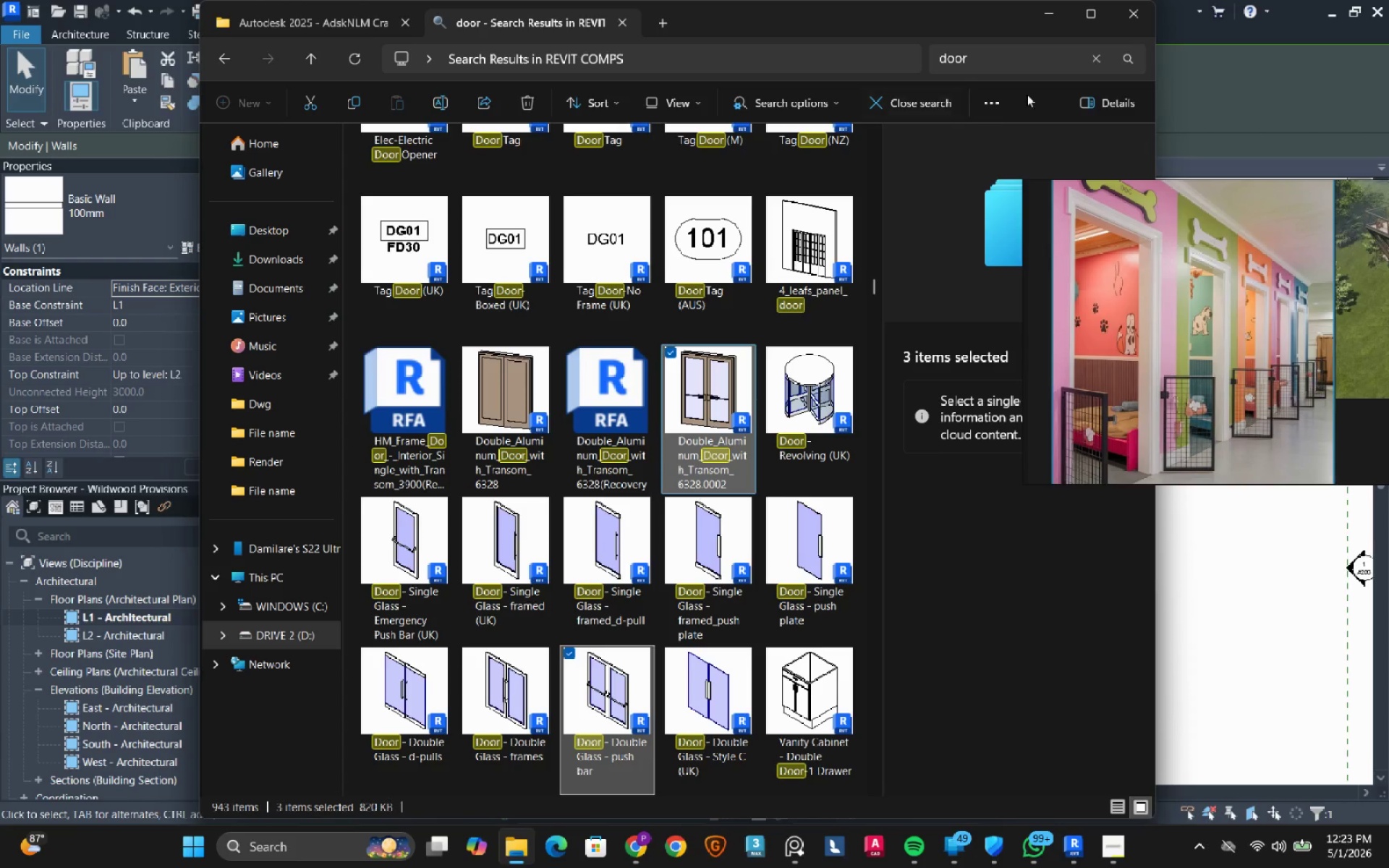 
left_click_drag(start_coordinate=[984, 61], to_coordinate=[930, 60])
 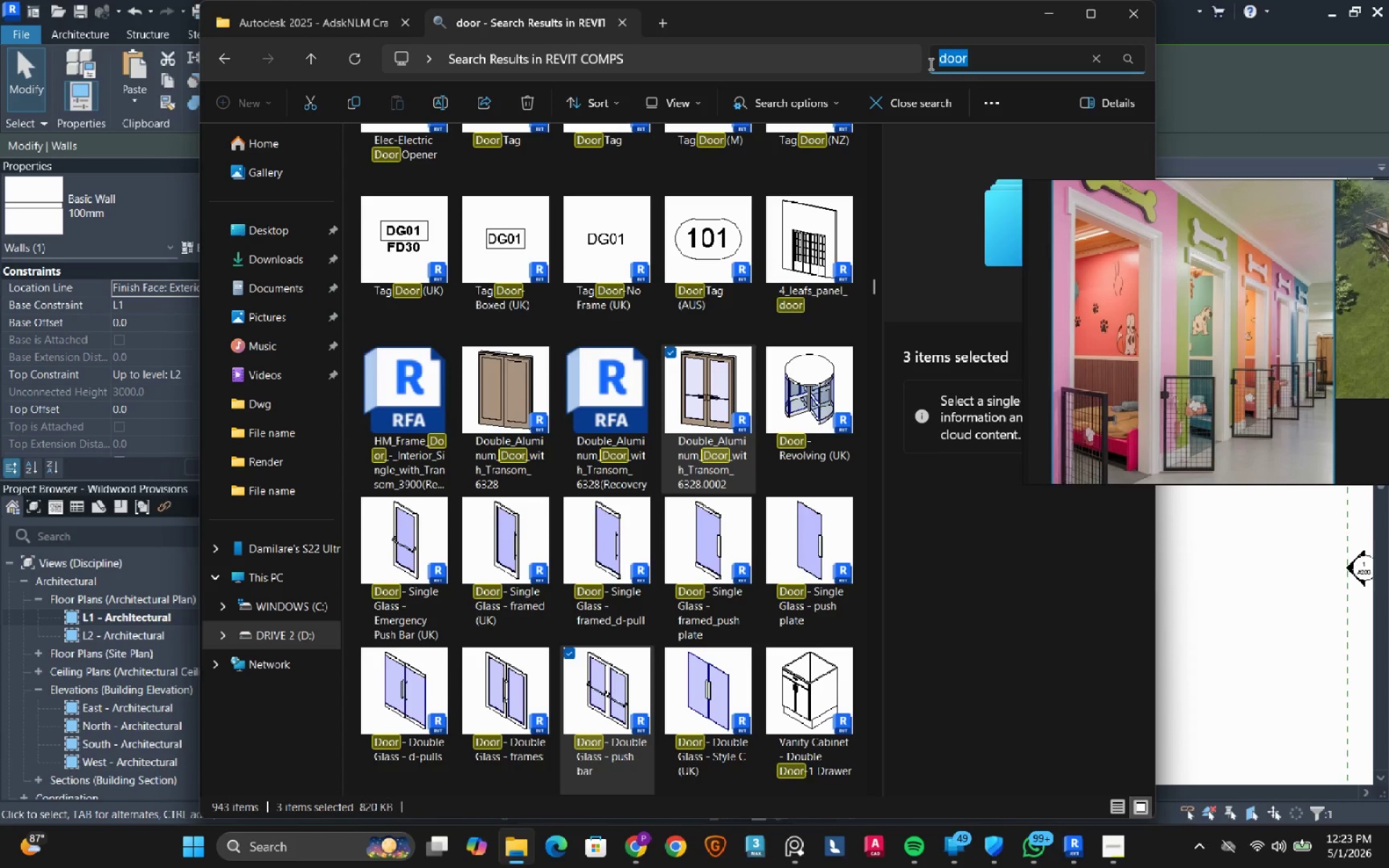 
type(opening)
 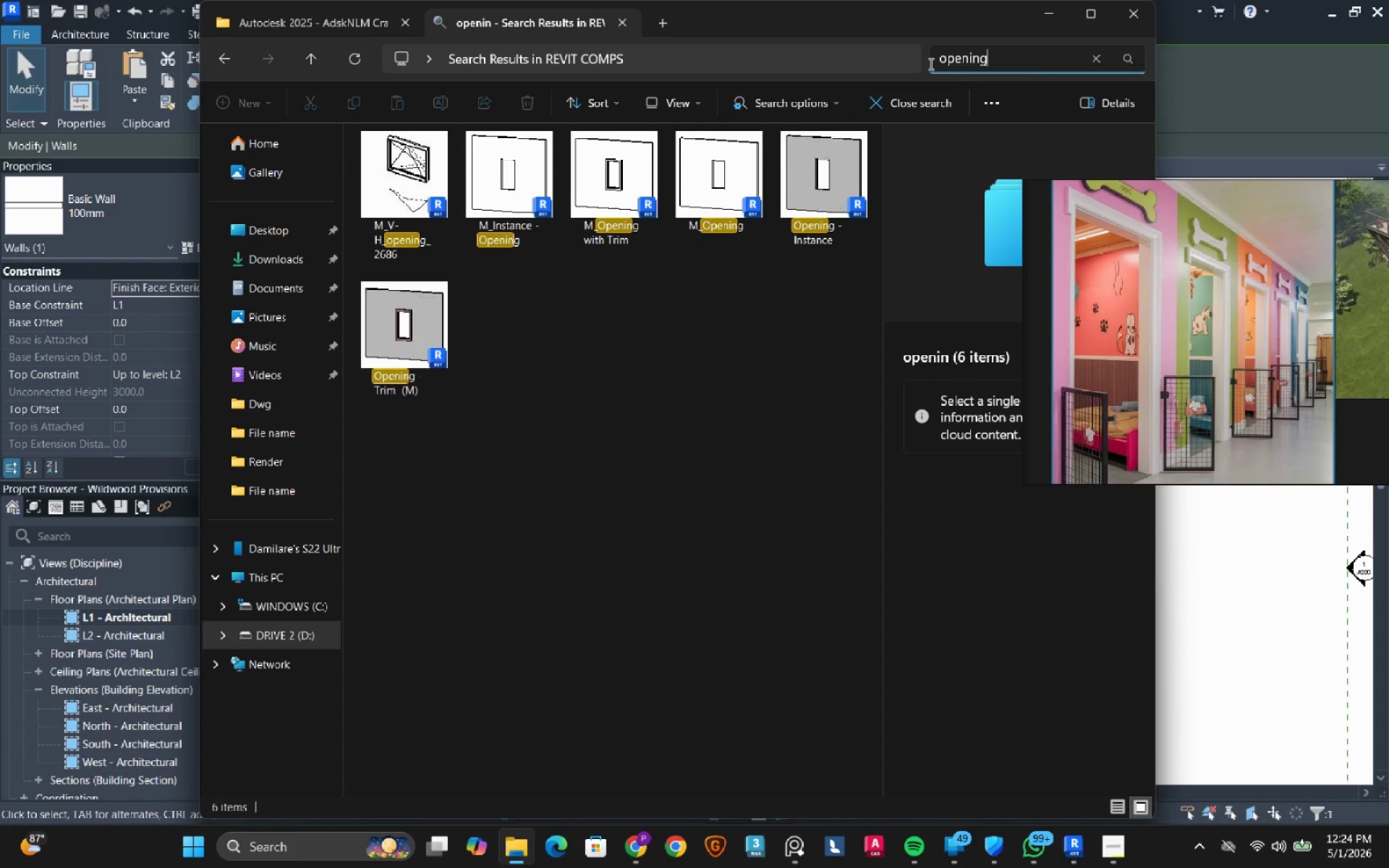 
key(Enter)
 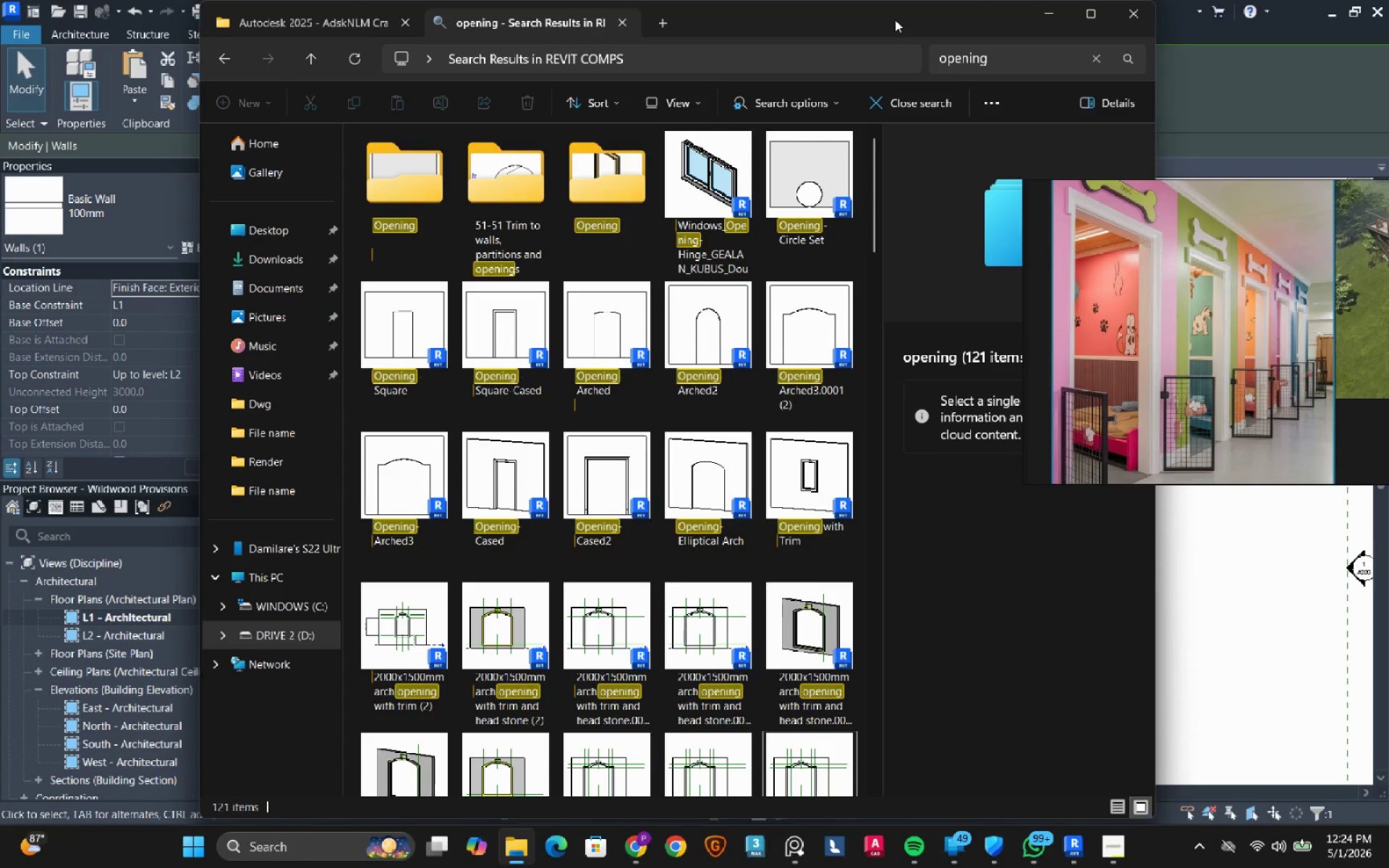 
left_click([395, 323])
 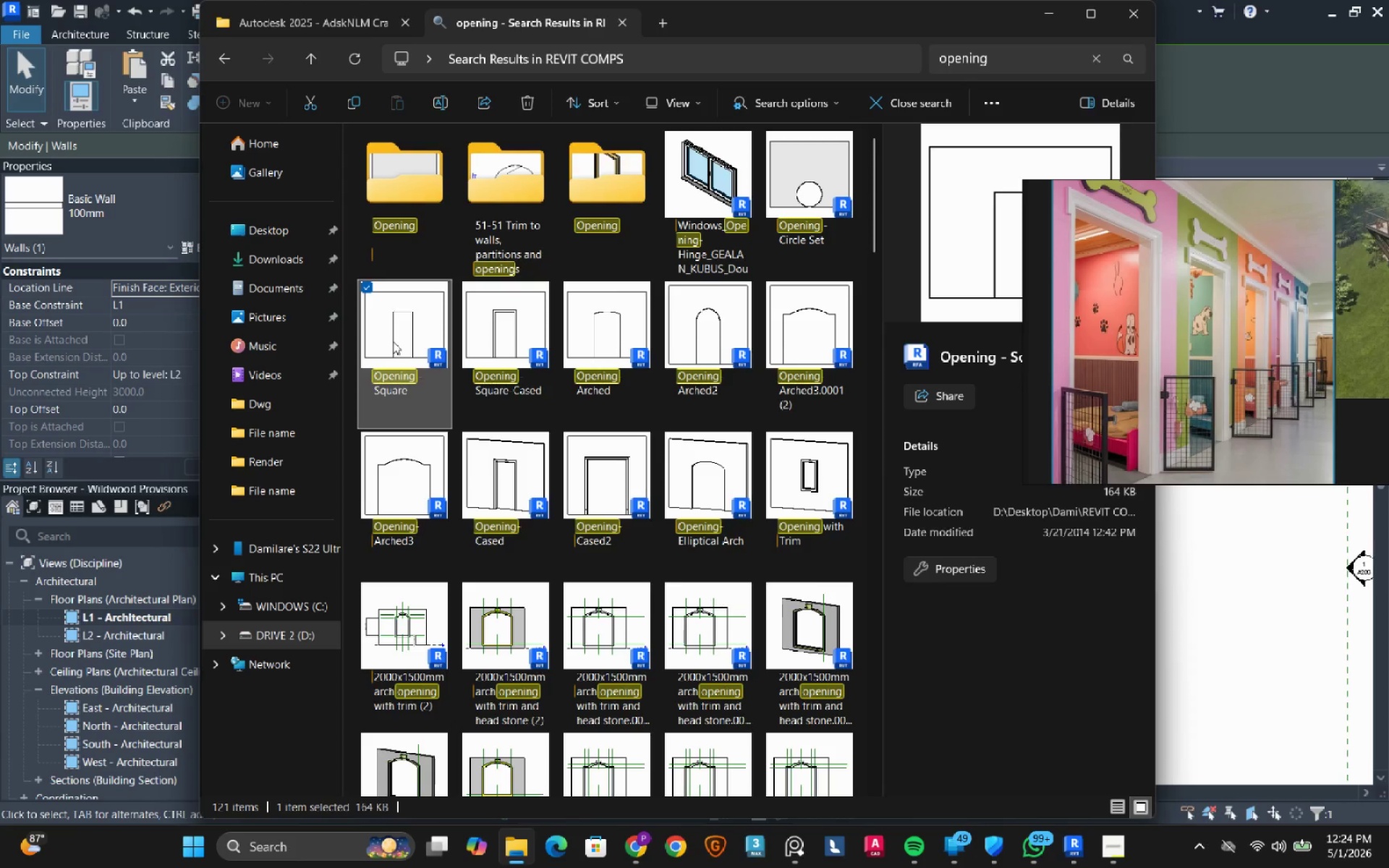 
mouse_move([413, 331])
 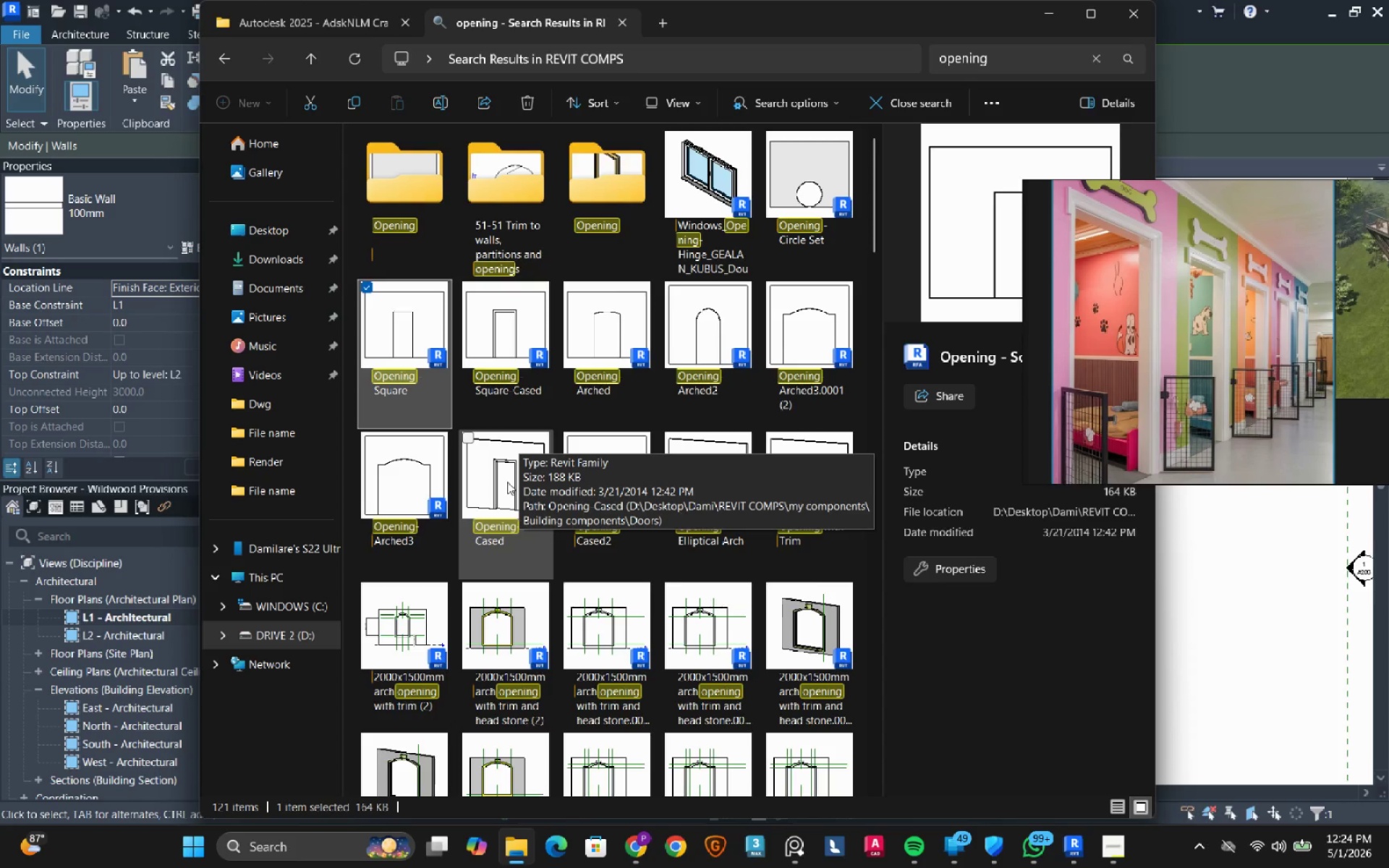 
left_click([507, 482])
 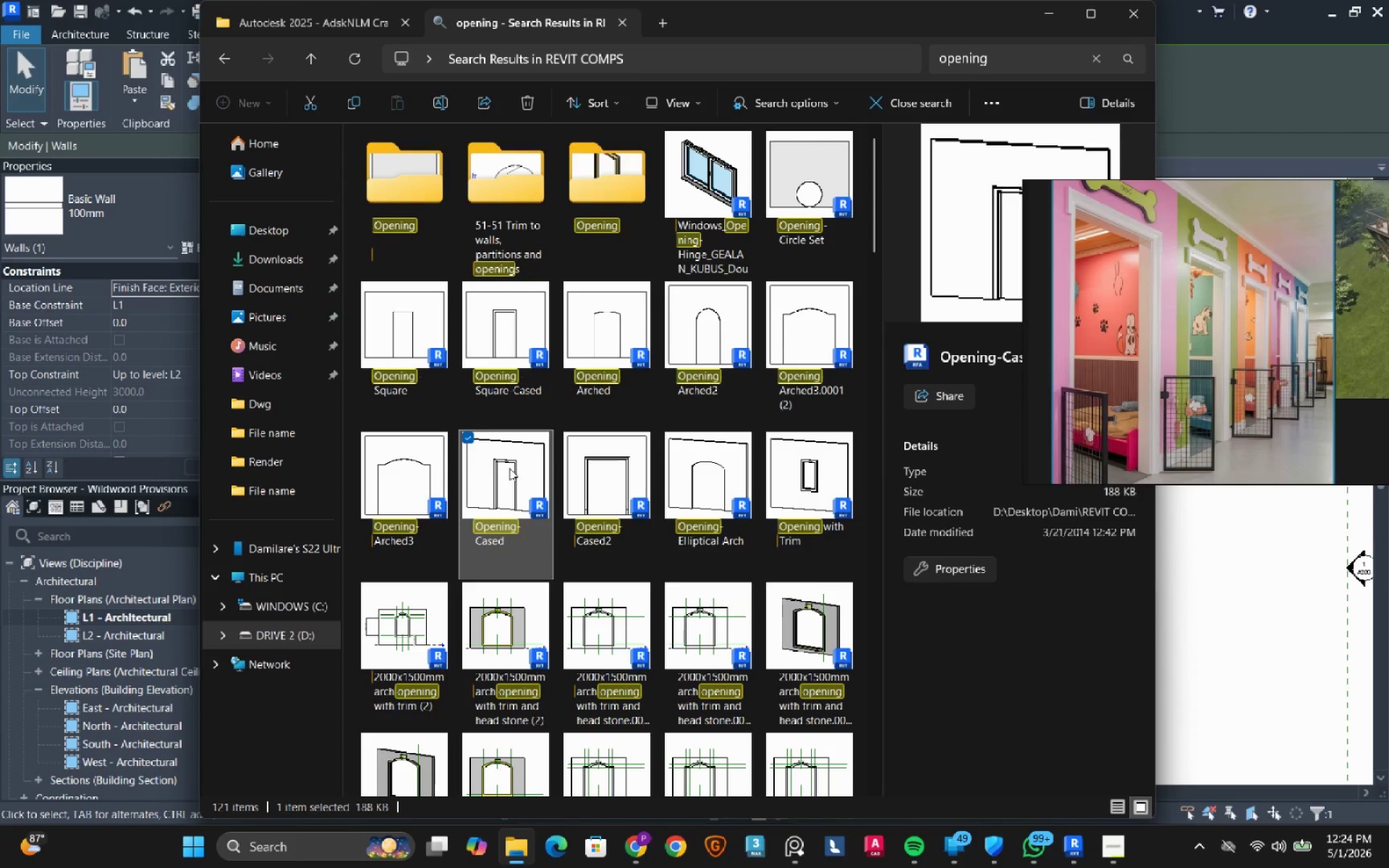 
left_click_drag(start_coordinate=[509, 468], to_coordinate=[1274, 624])
 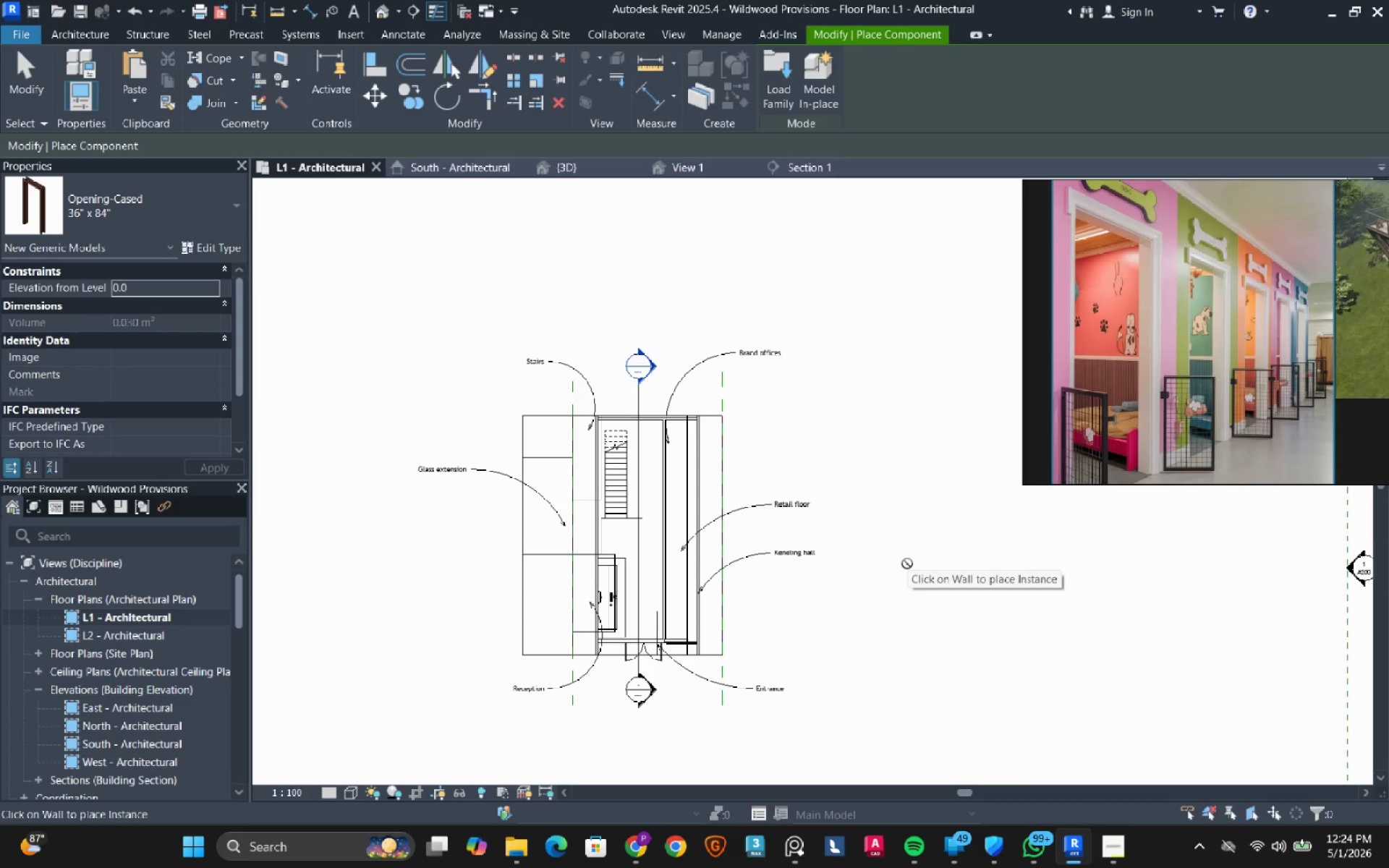 
wait(10.0)
 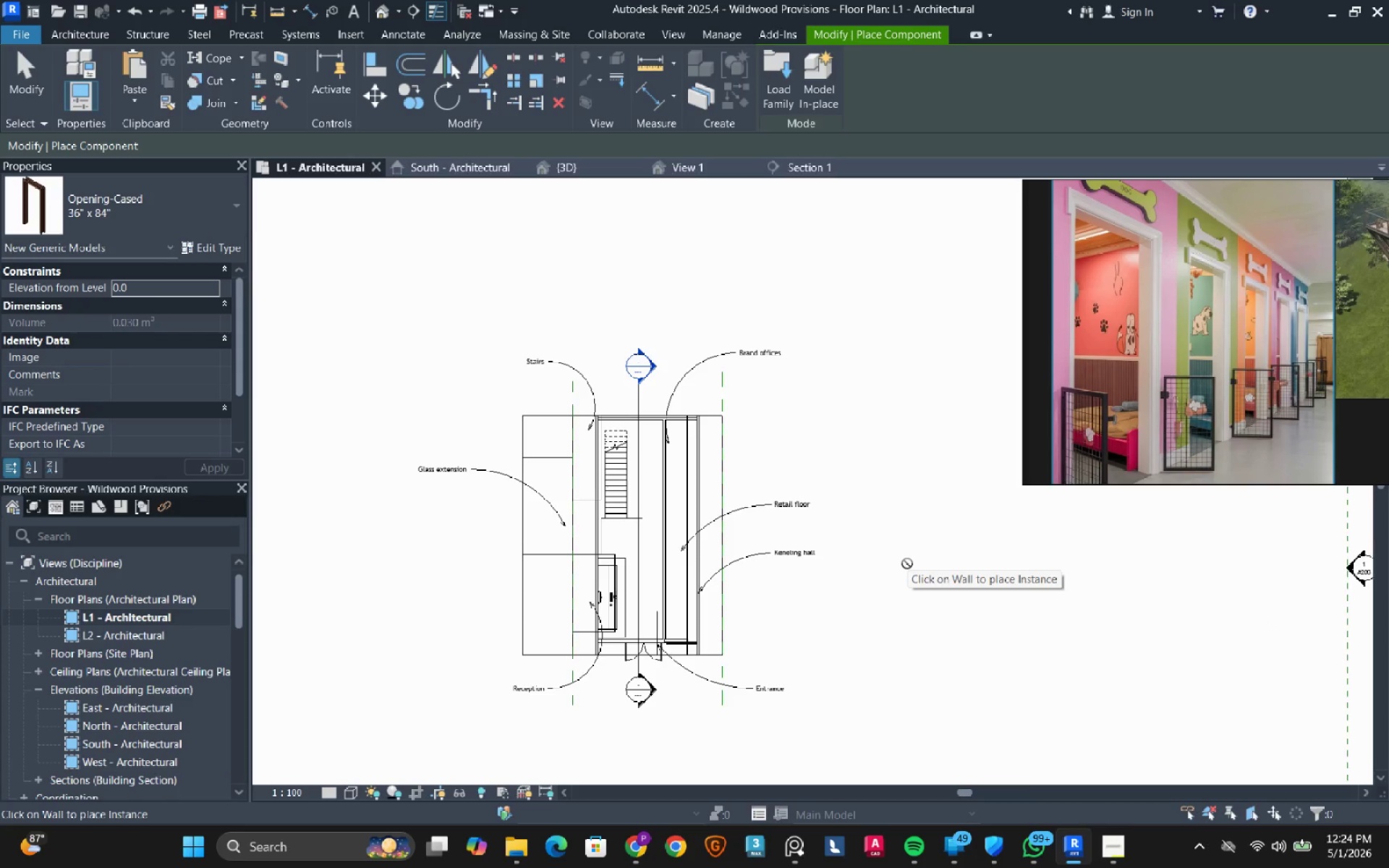 
scroll: coordinate [668, 626], scroll_direction: up, amount: 10.0
 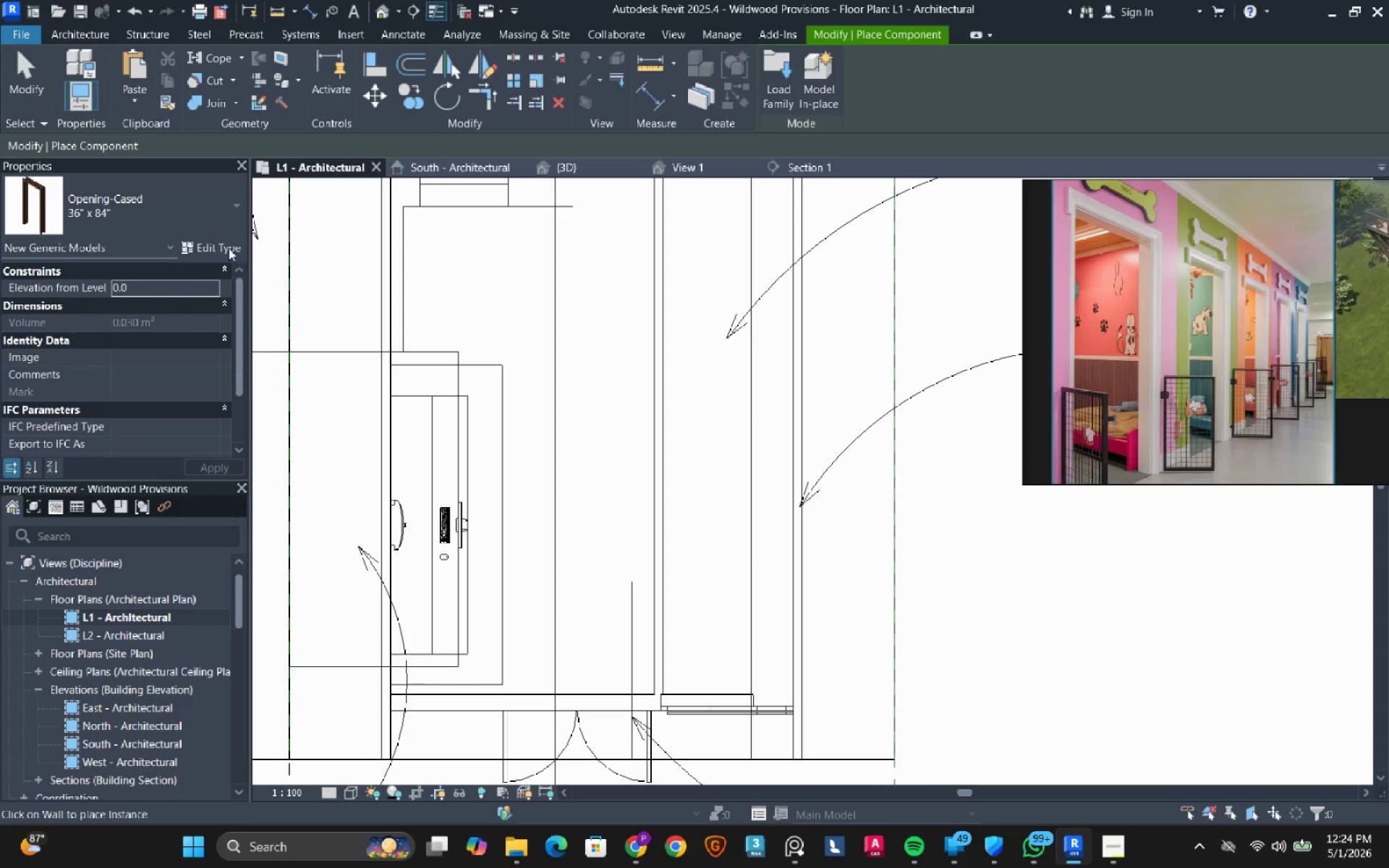 
left_click([219, 244])
 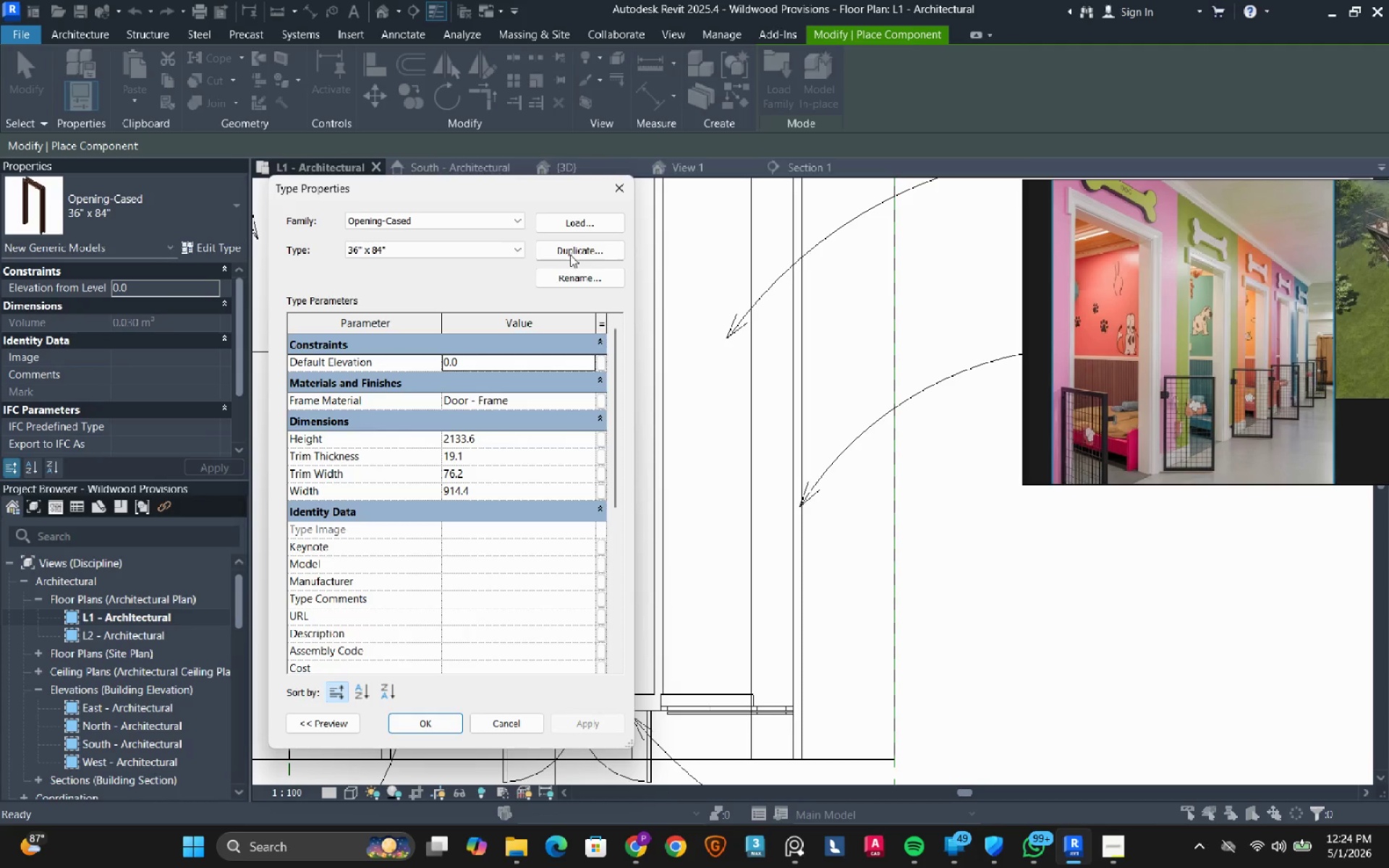 
left_click([579, 255])
 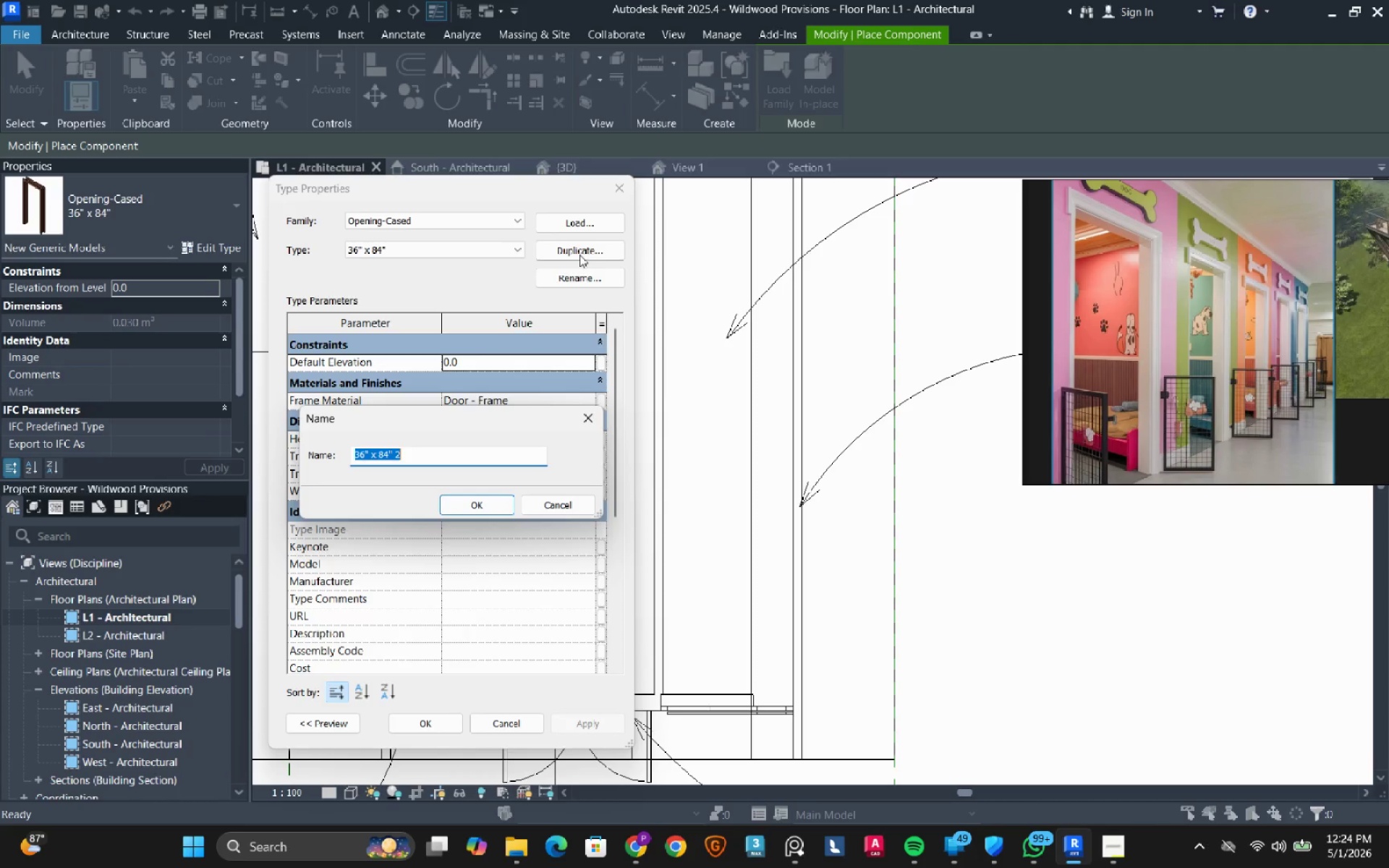 
key(Numpad7)
 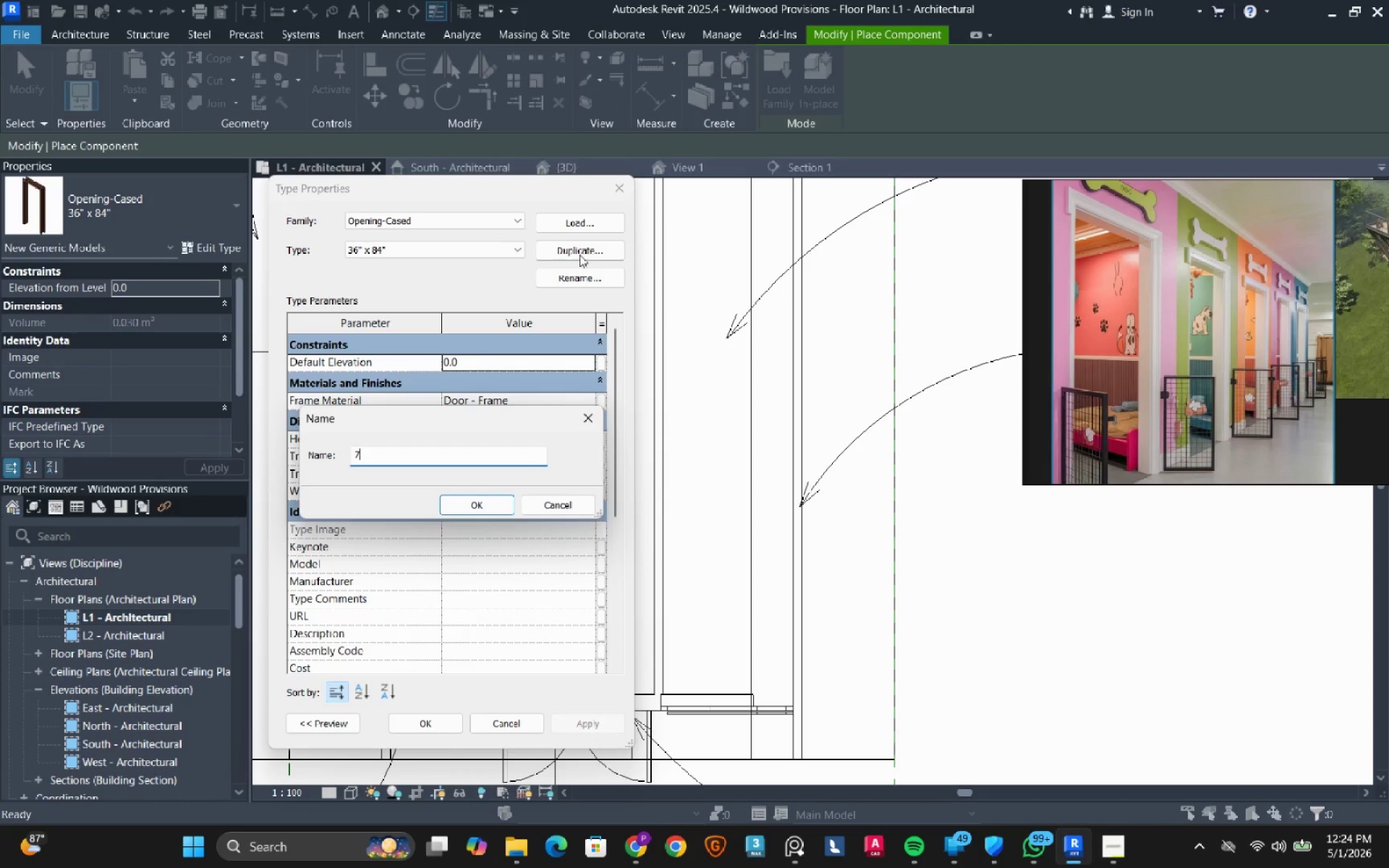 
key(Numpad5)
 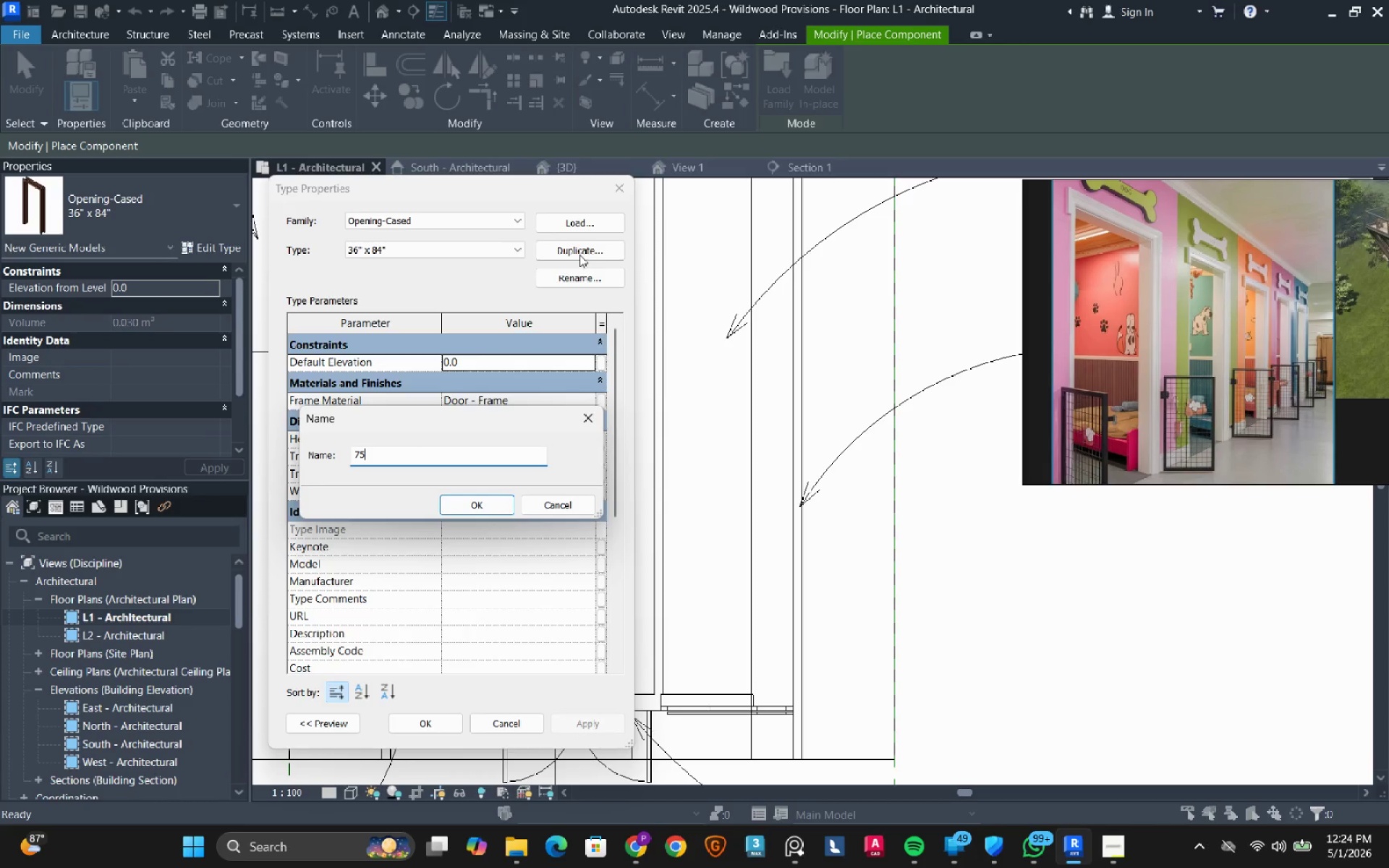 
key(Numpad0)
 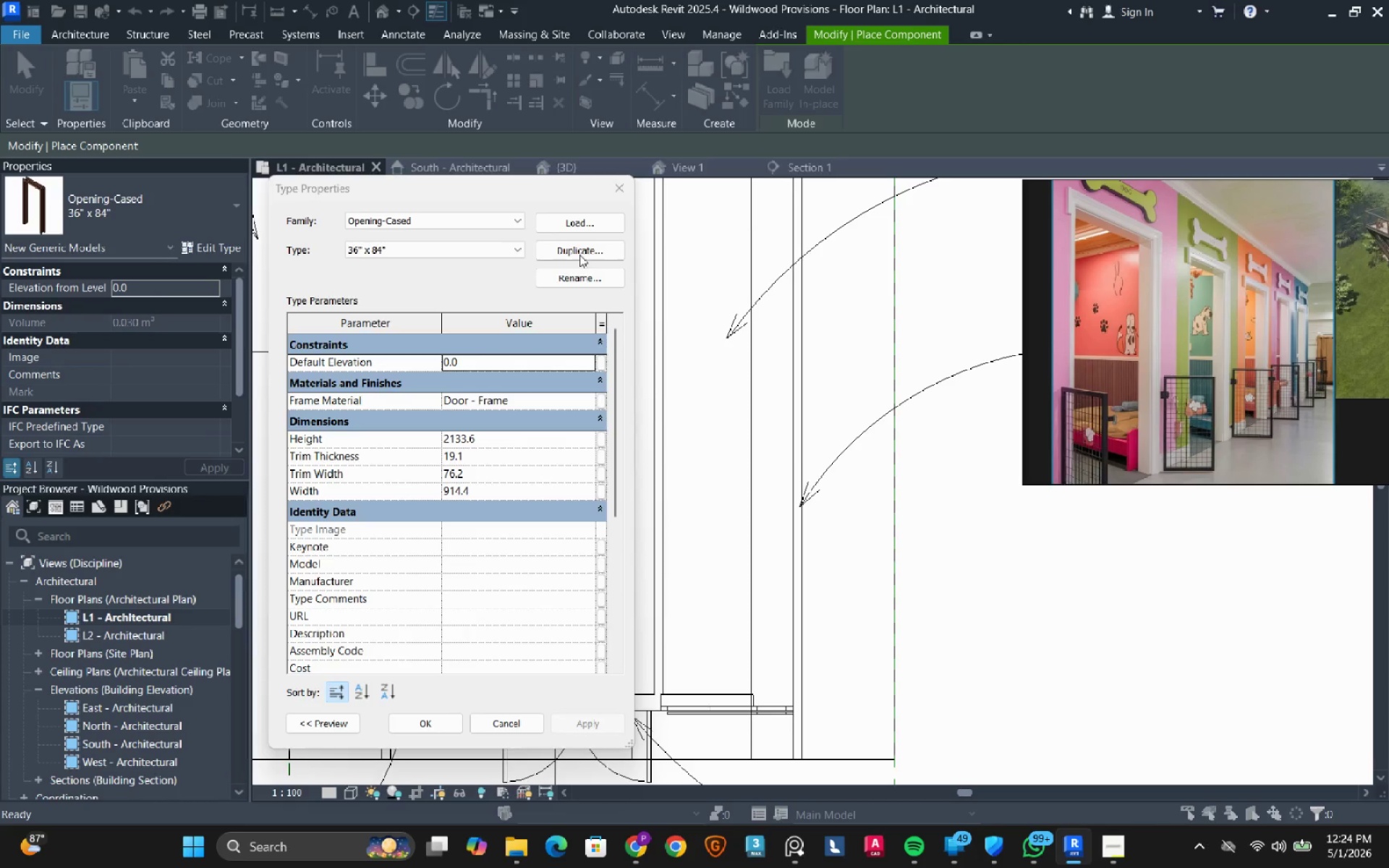 
key(NumpadEnter)
 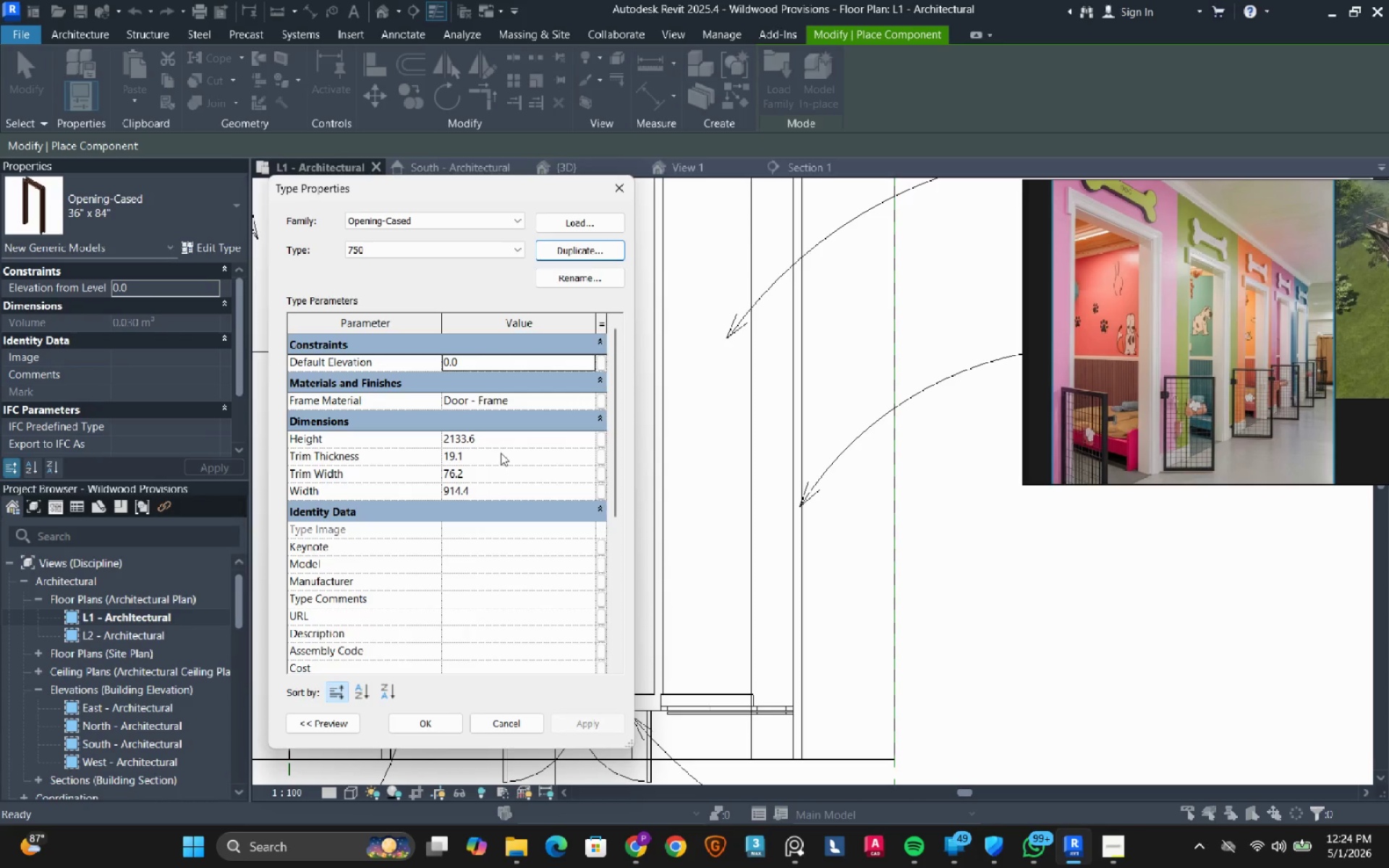 
left_click([506, 443])
 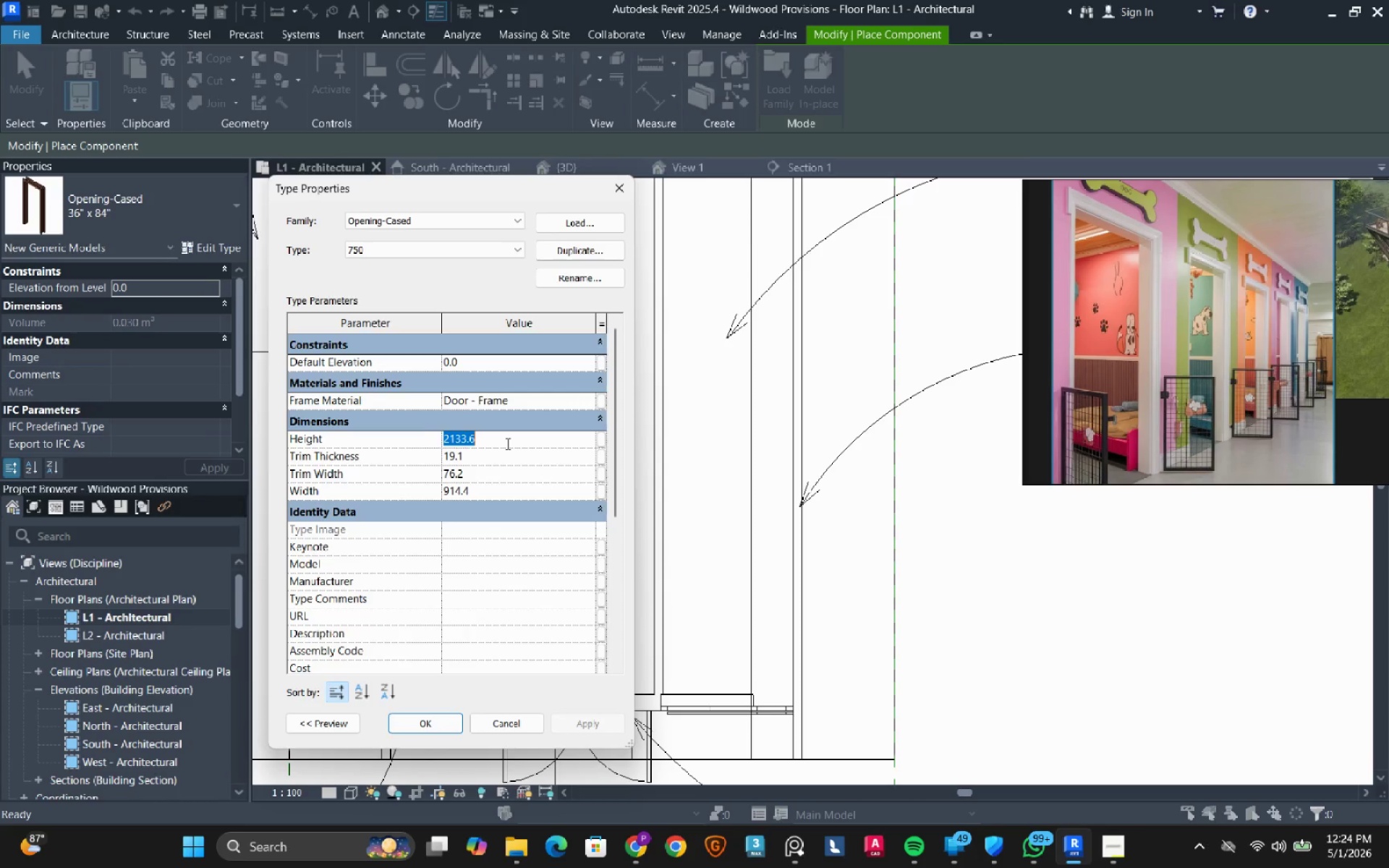 
key(Numpad2)
 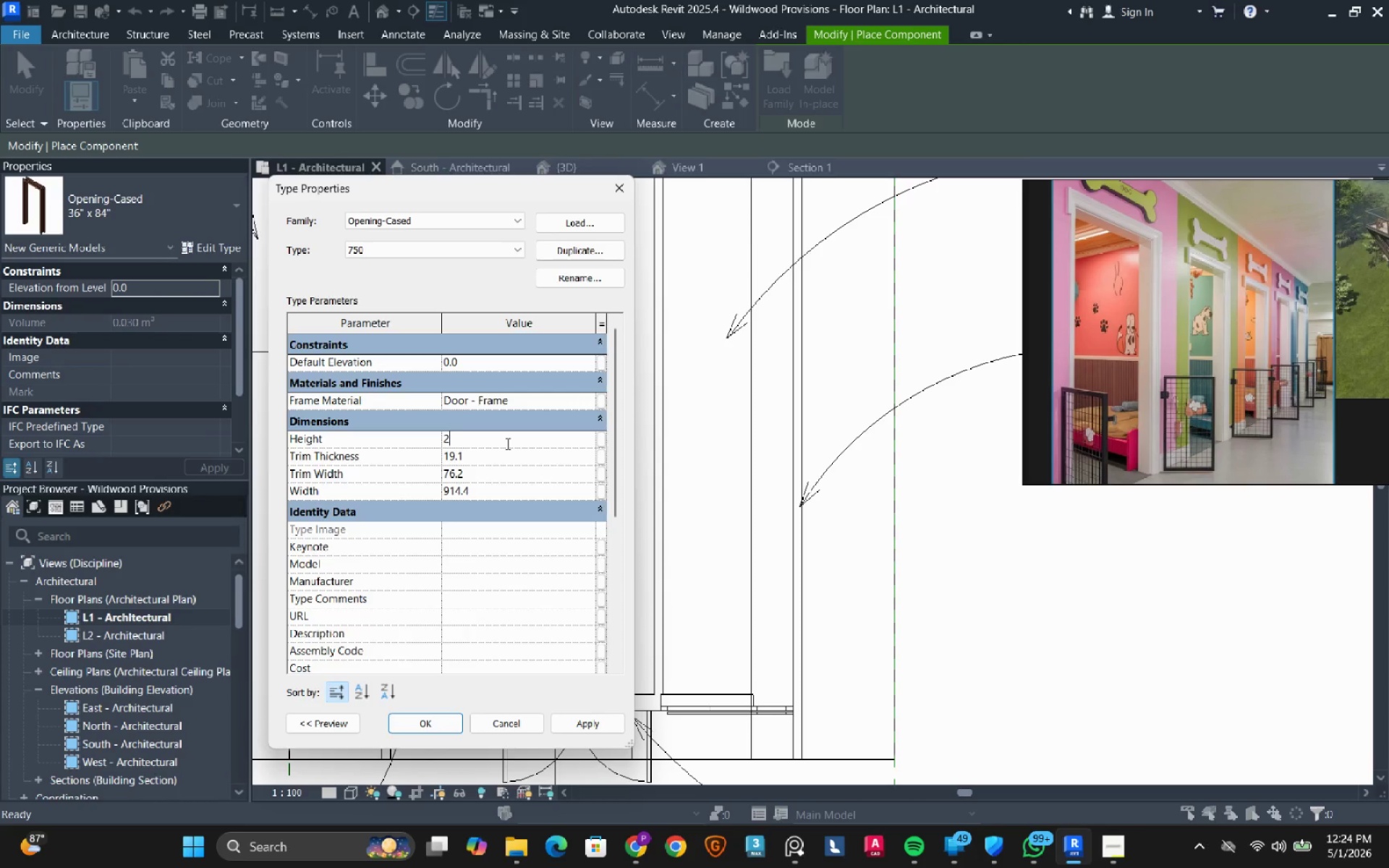 
key(Numpad1)
 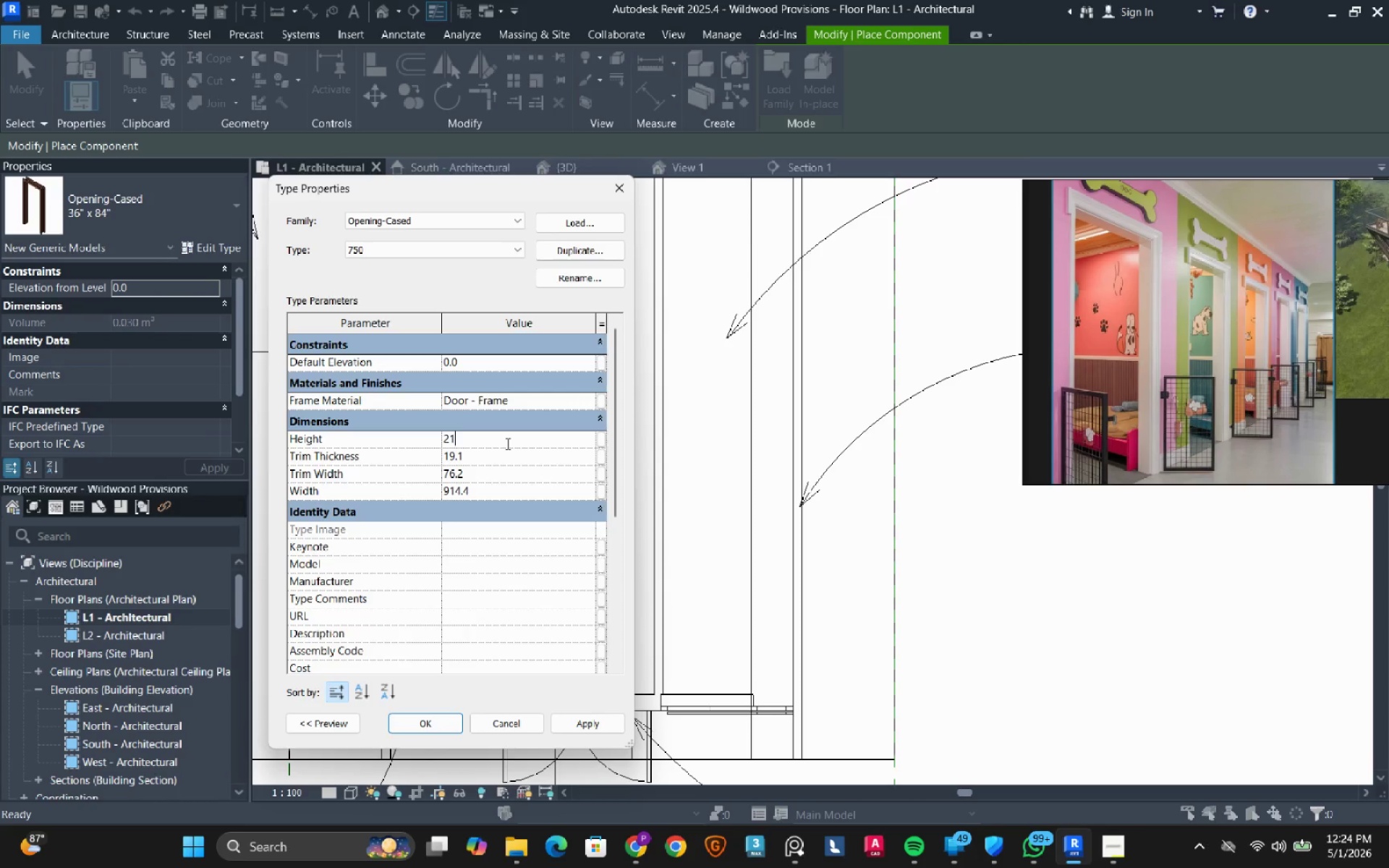 
key(Numpad0)
 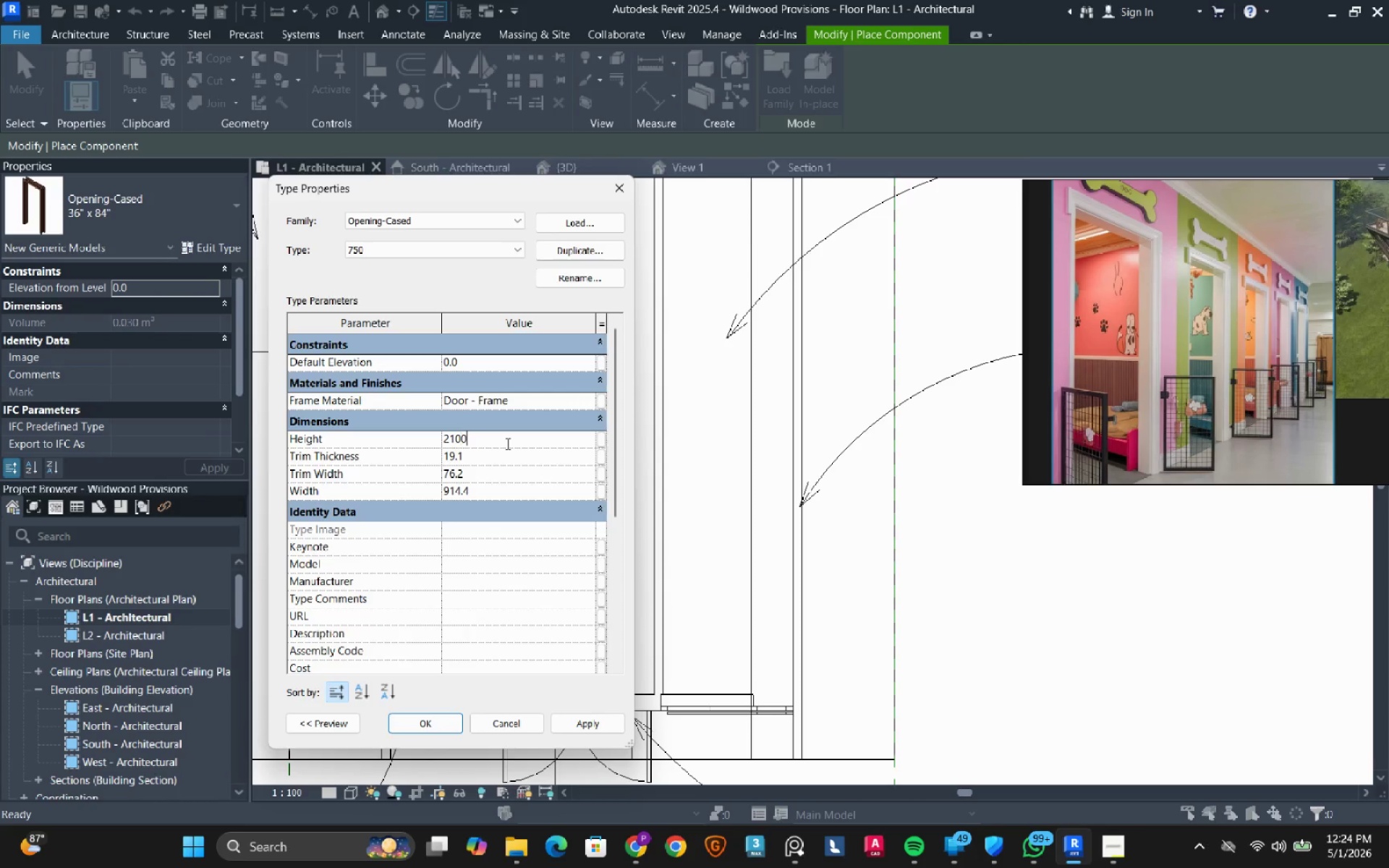 
key(Numpad0)
 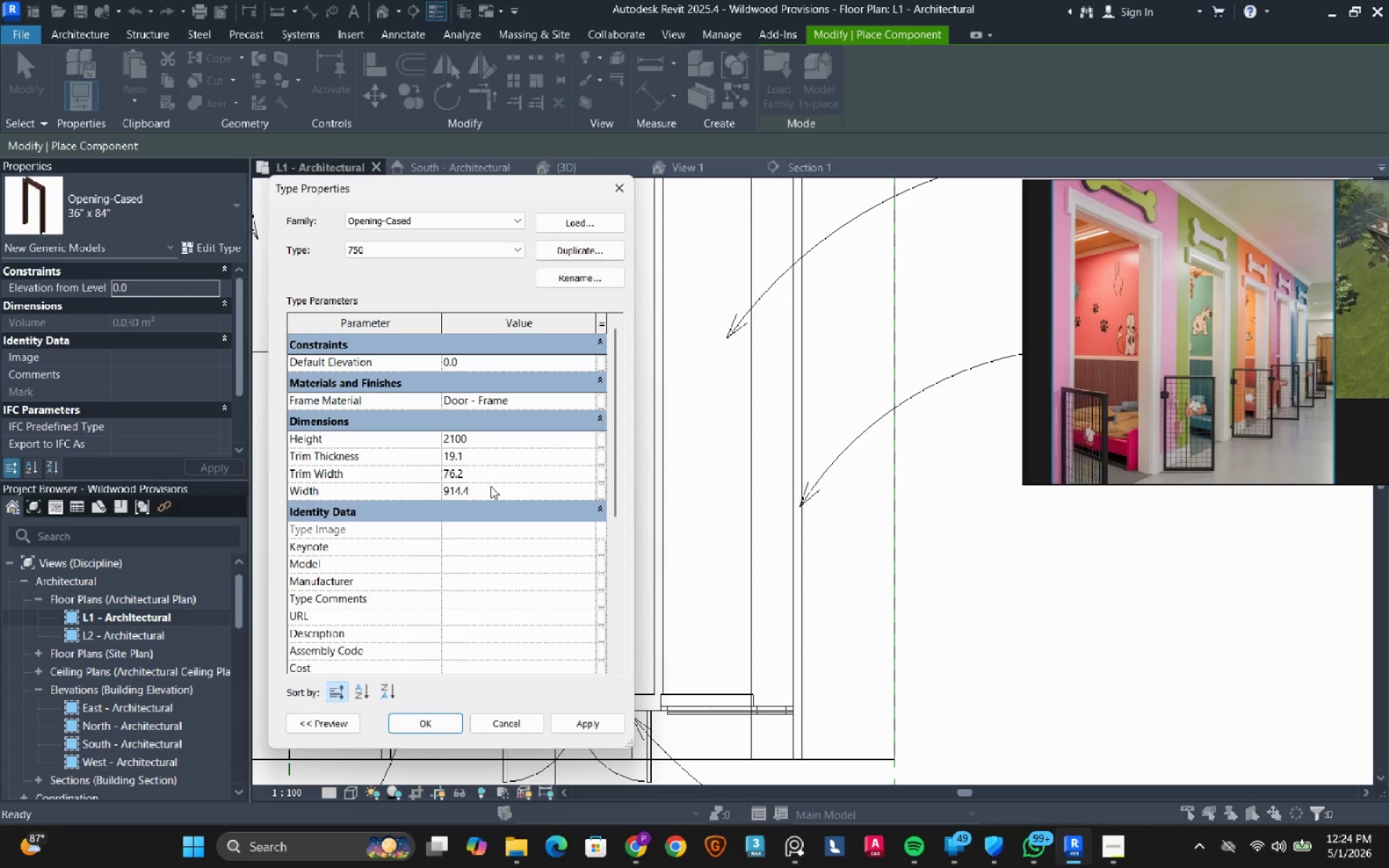 
left_click([490, 486])
 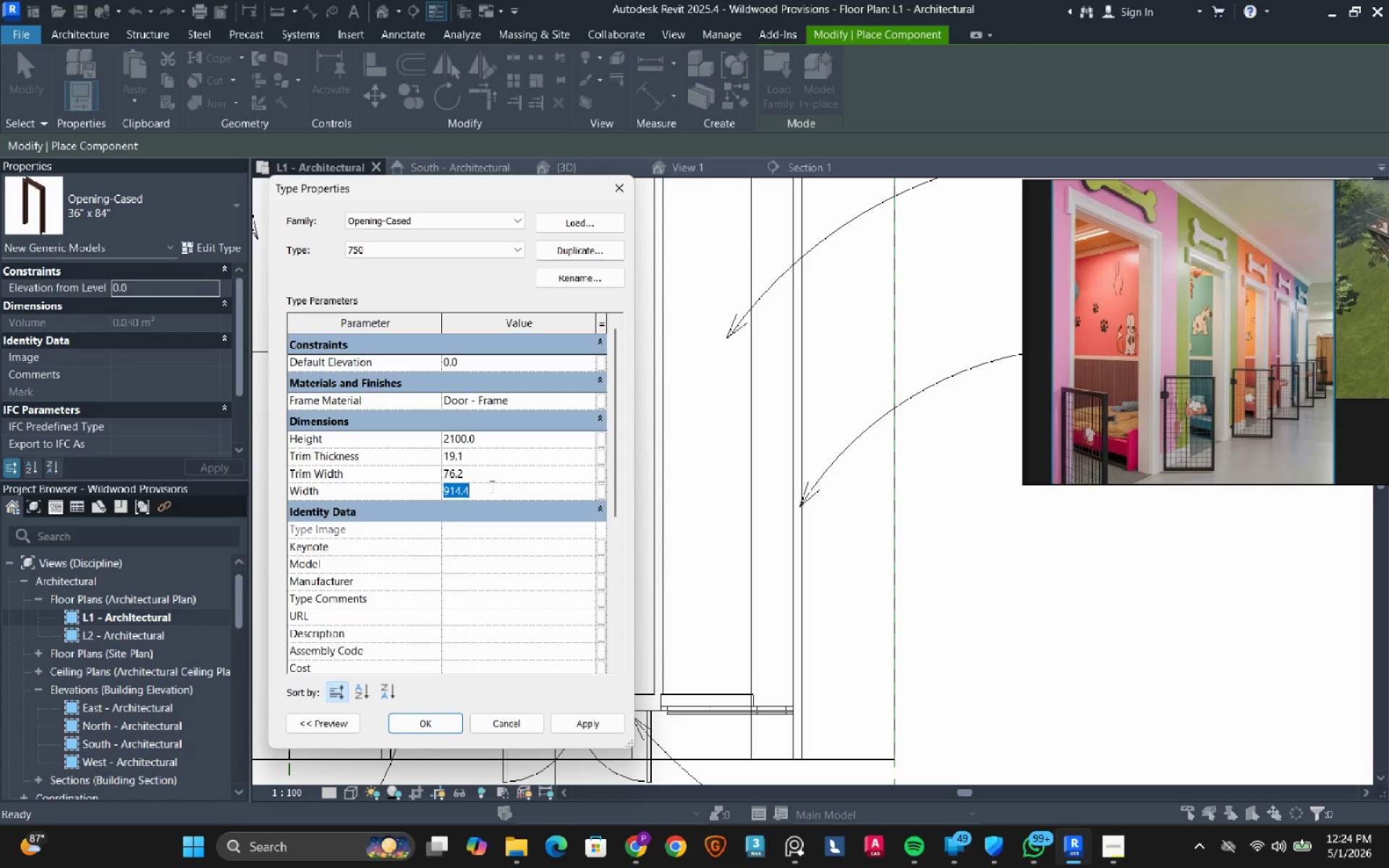 
key(Numpad7)
 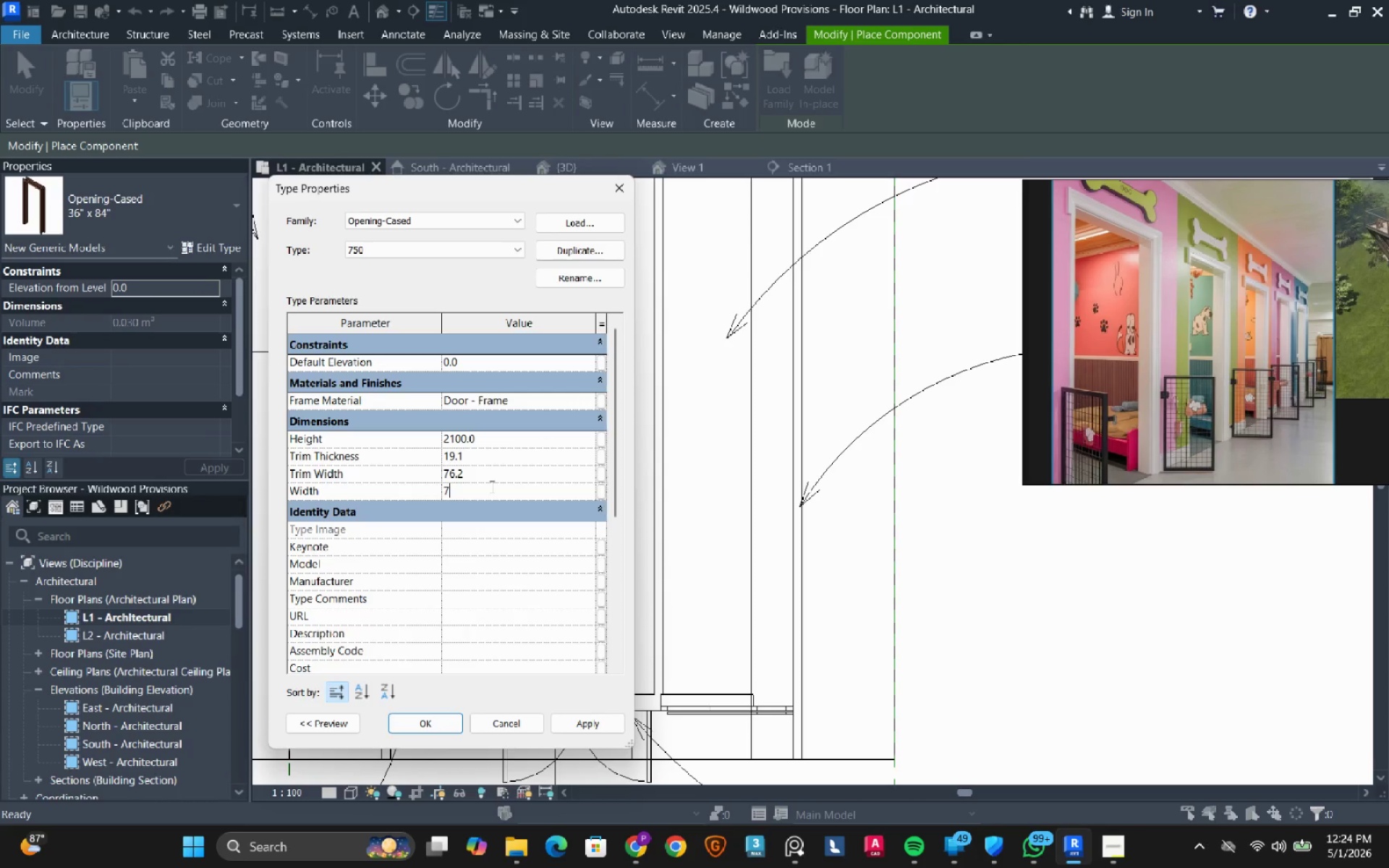 
key(Numpad0)
 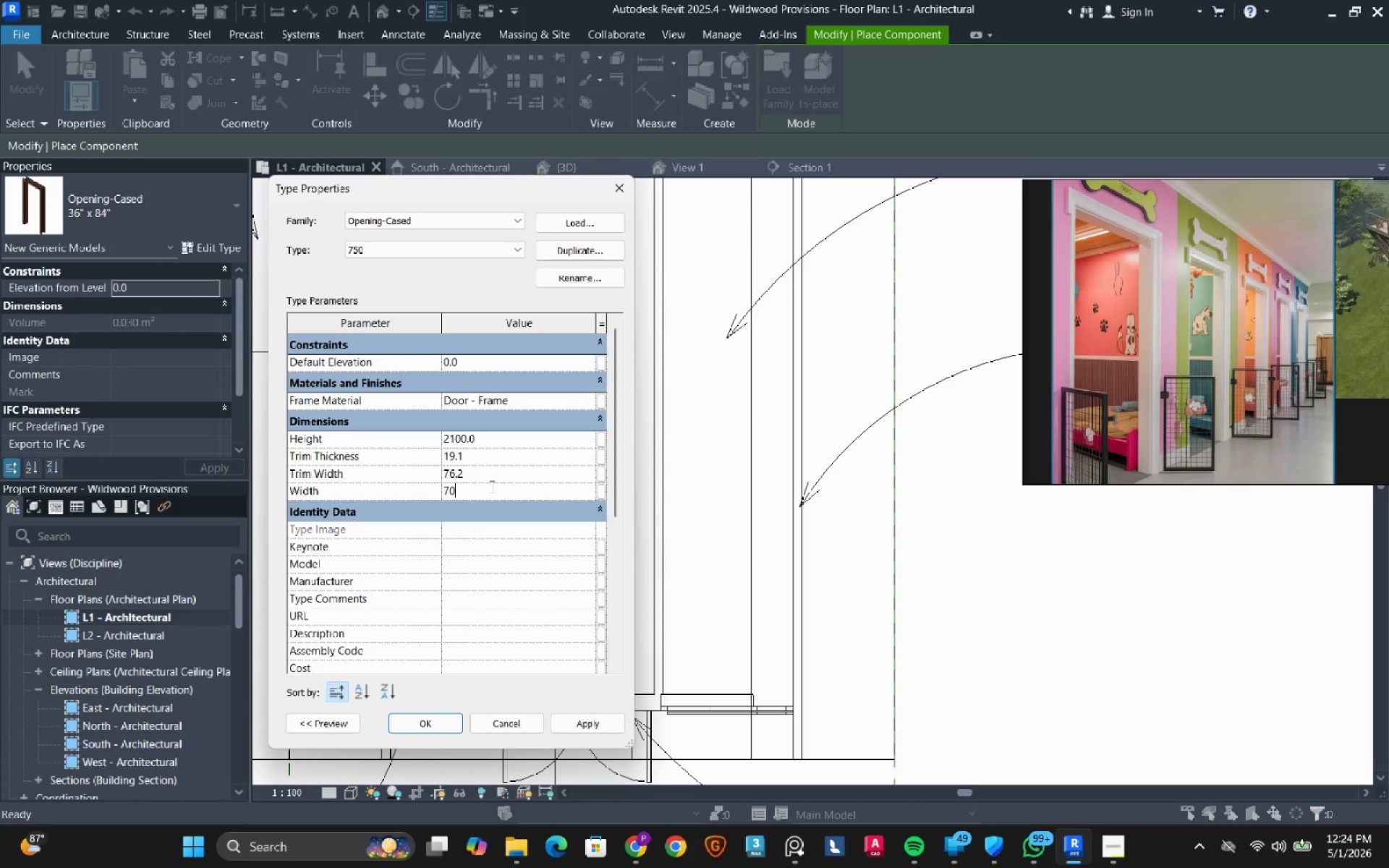 
key(Numpad0)
 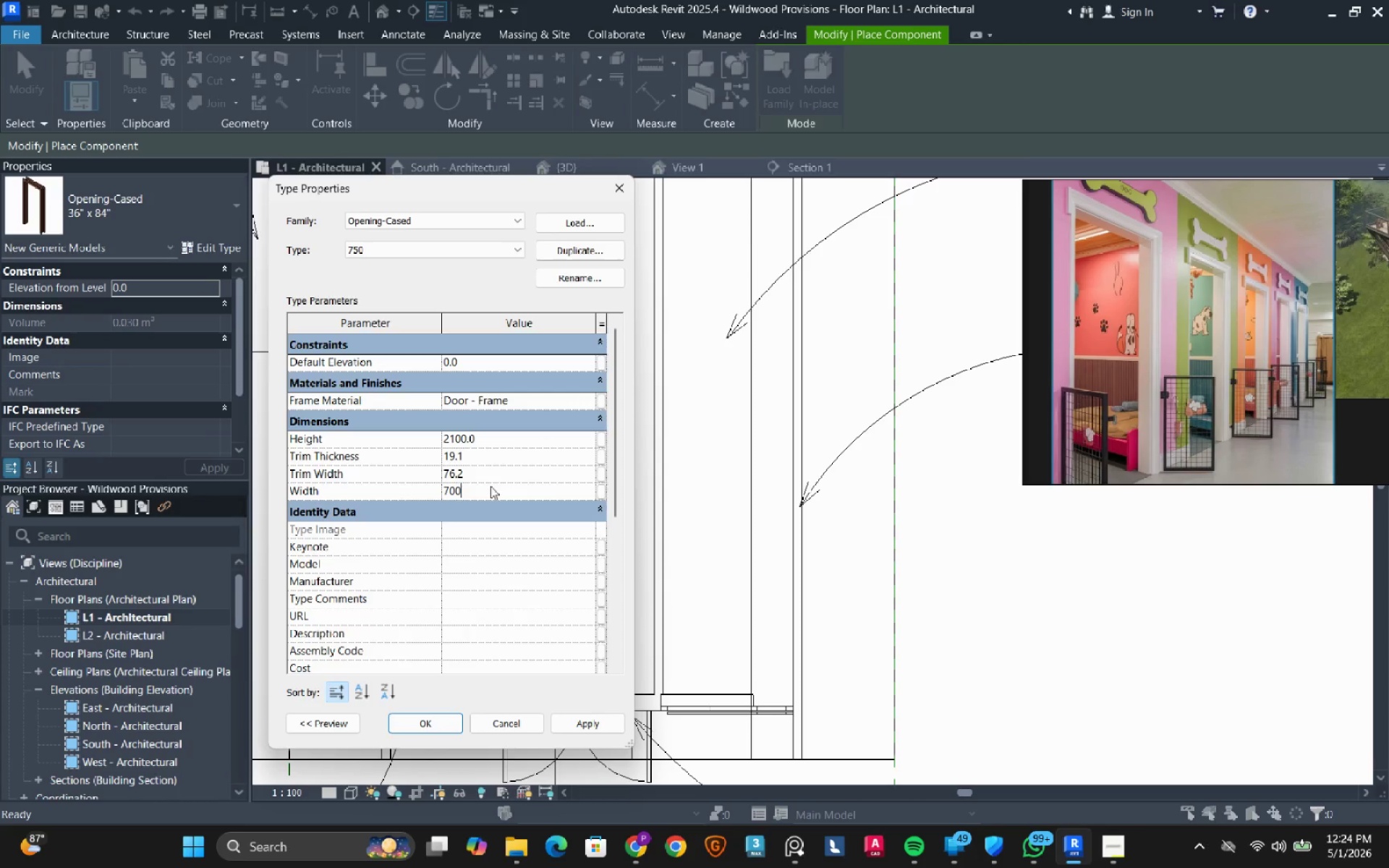 
key(NumpadEnter)
 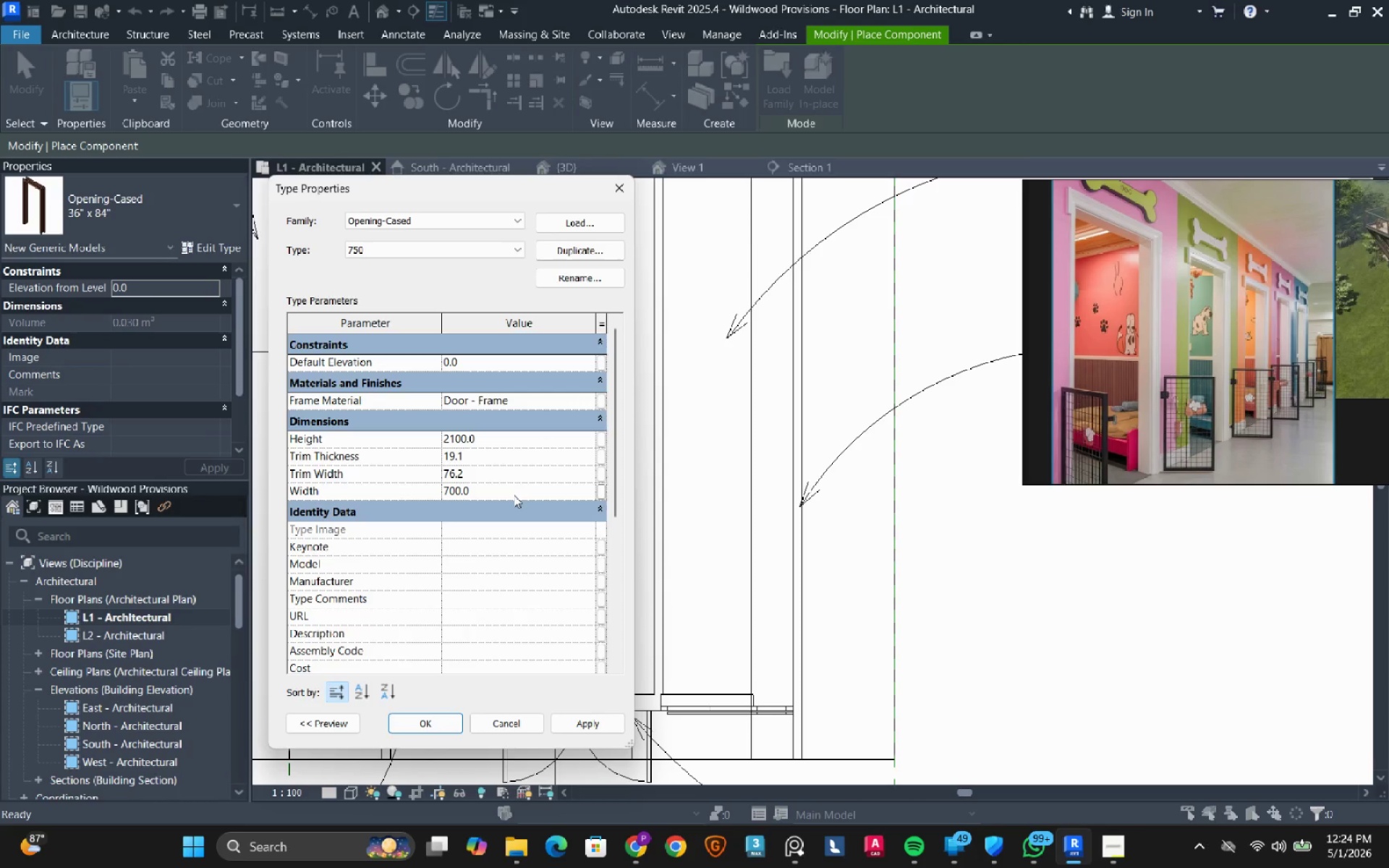 
left_click([514, 495])
 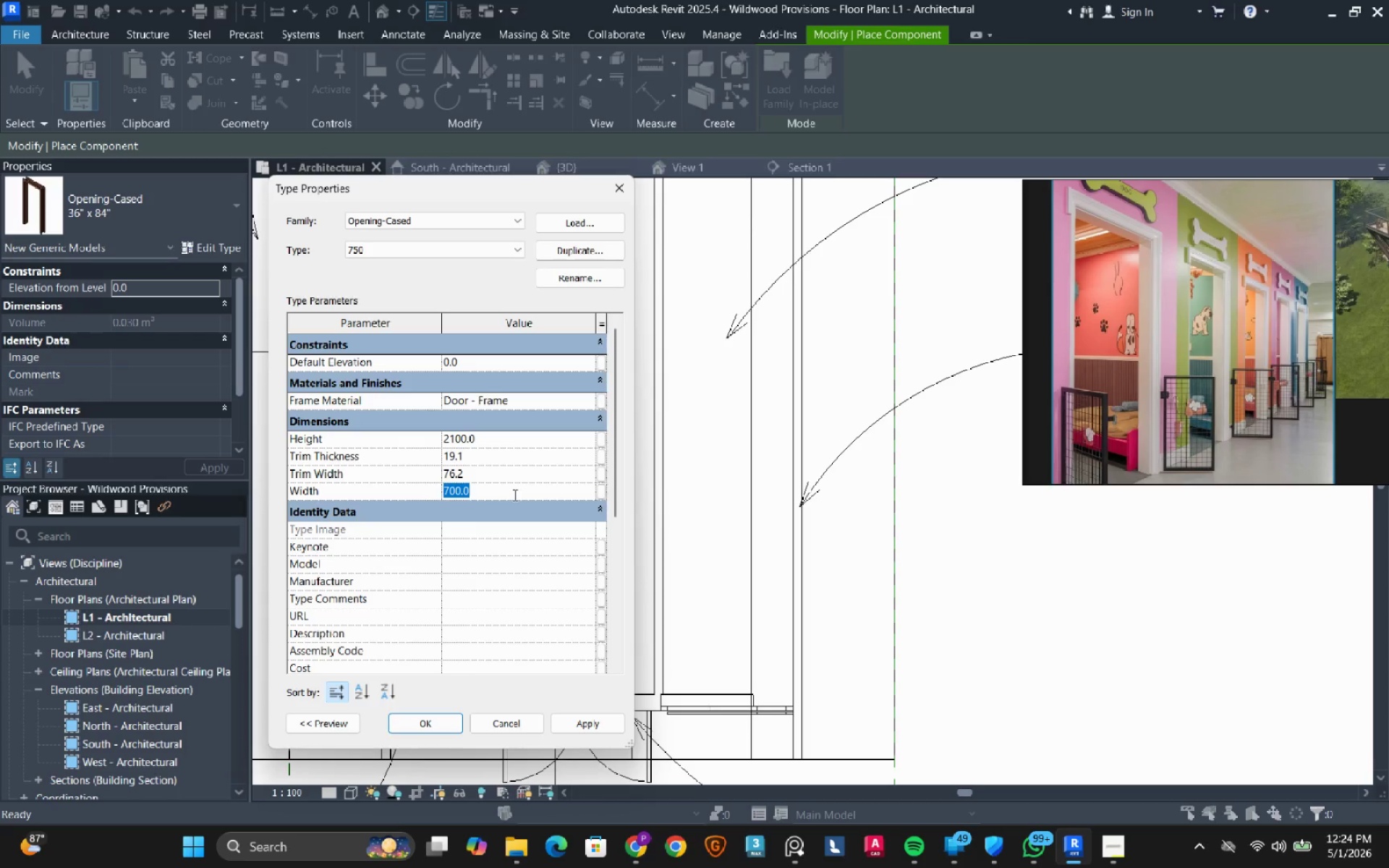 
key(Numpad7)
 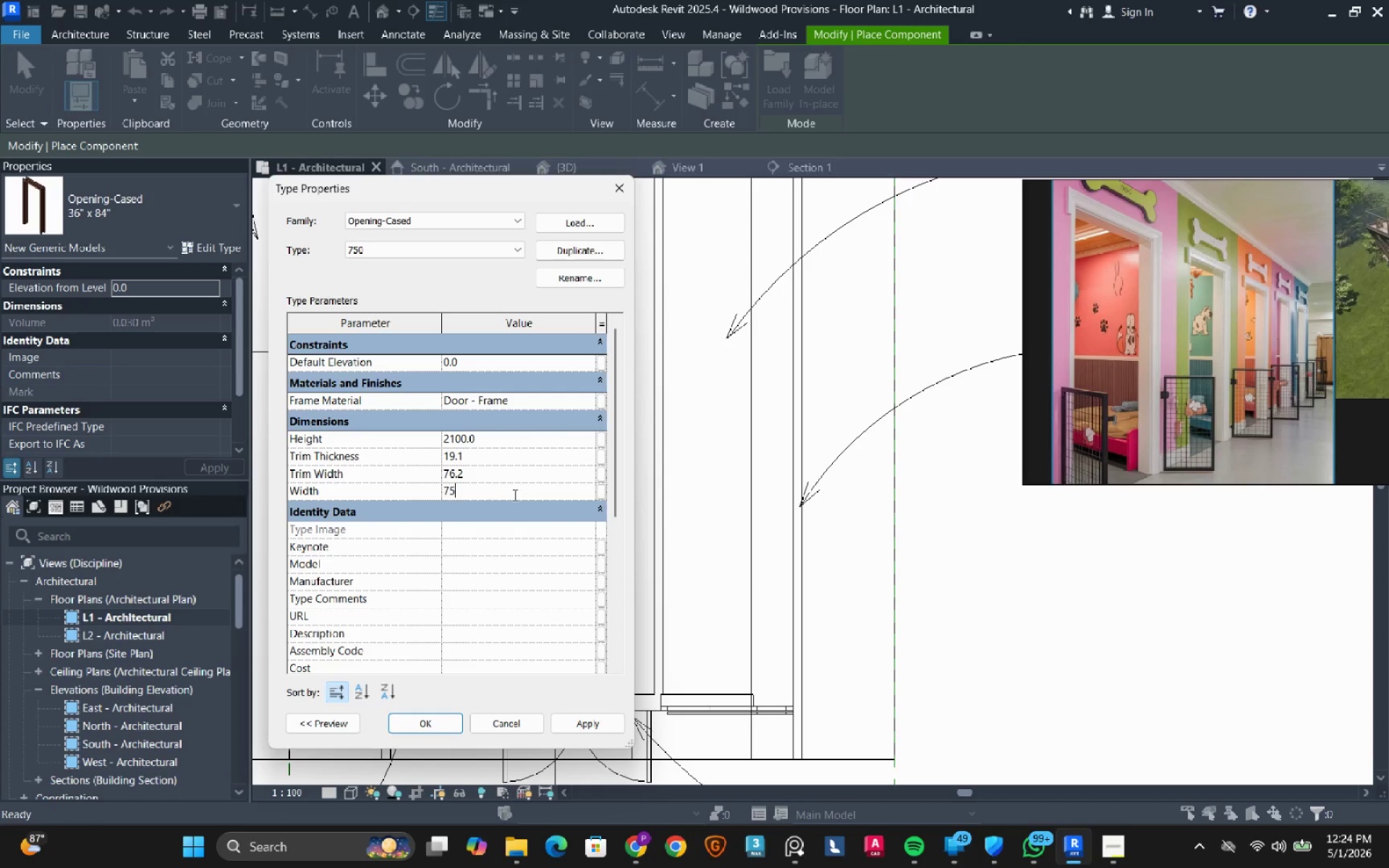 
key(Numpad5)
 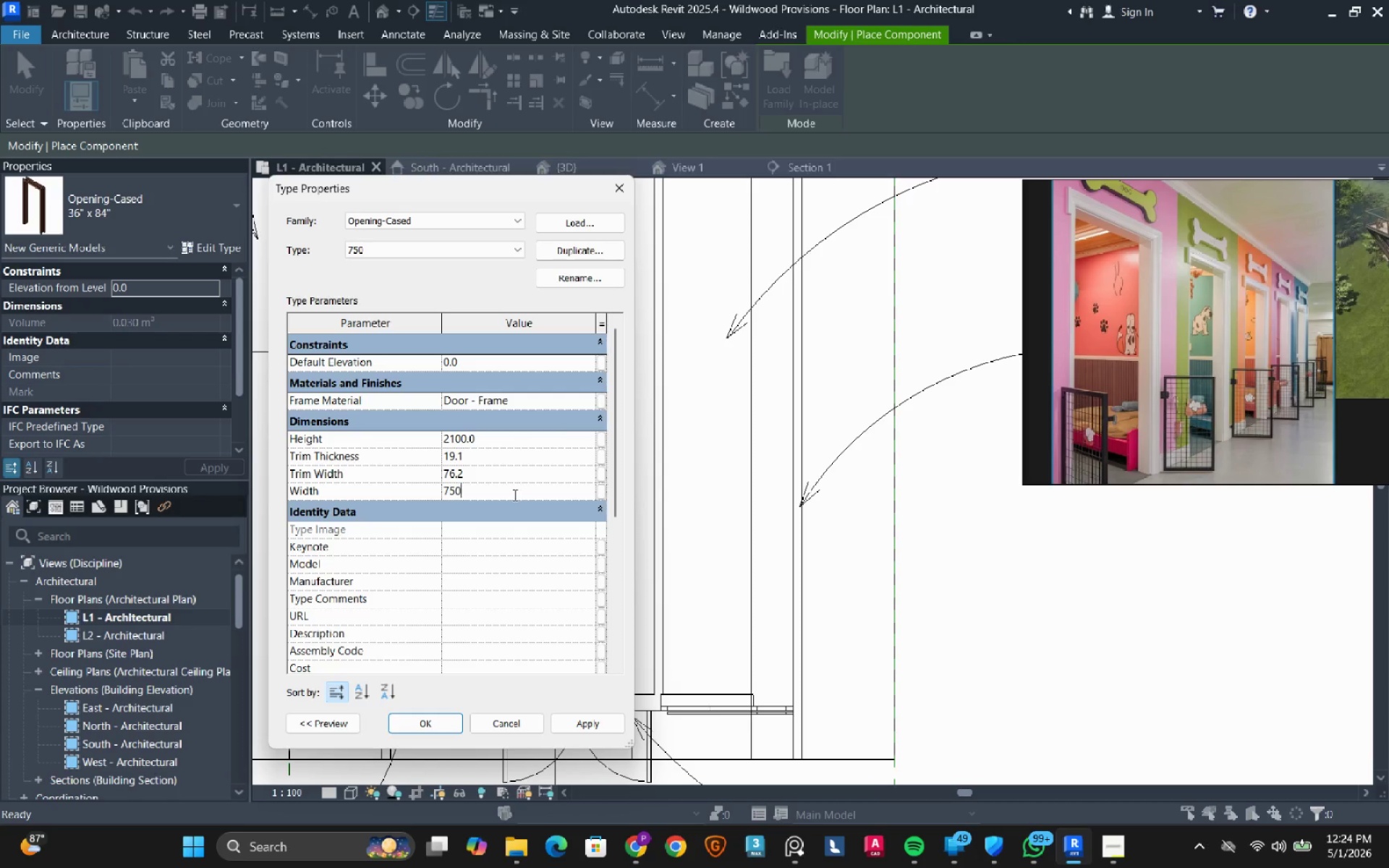 
key(Numpad0)
 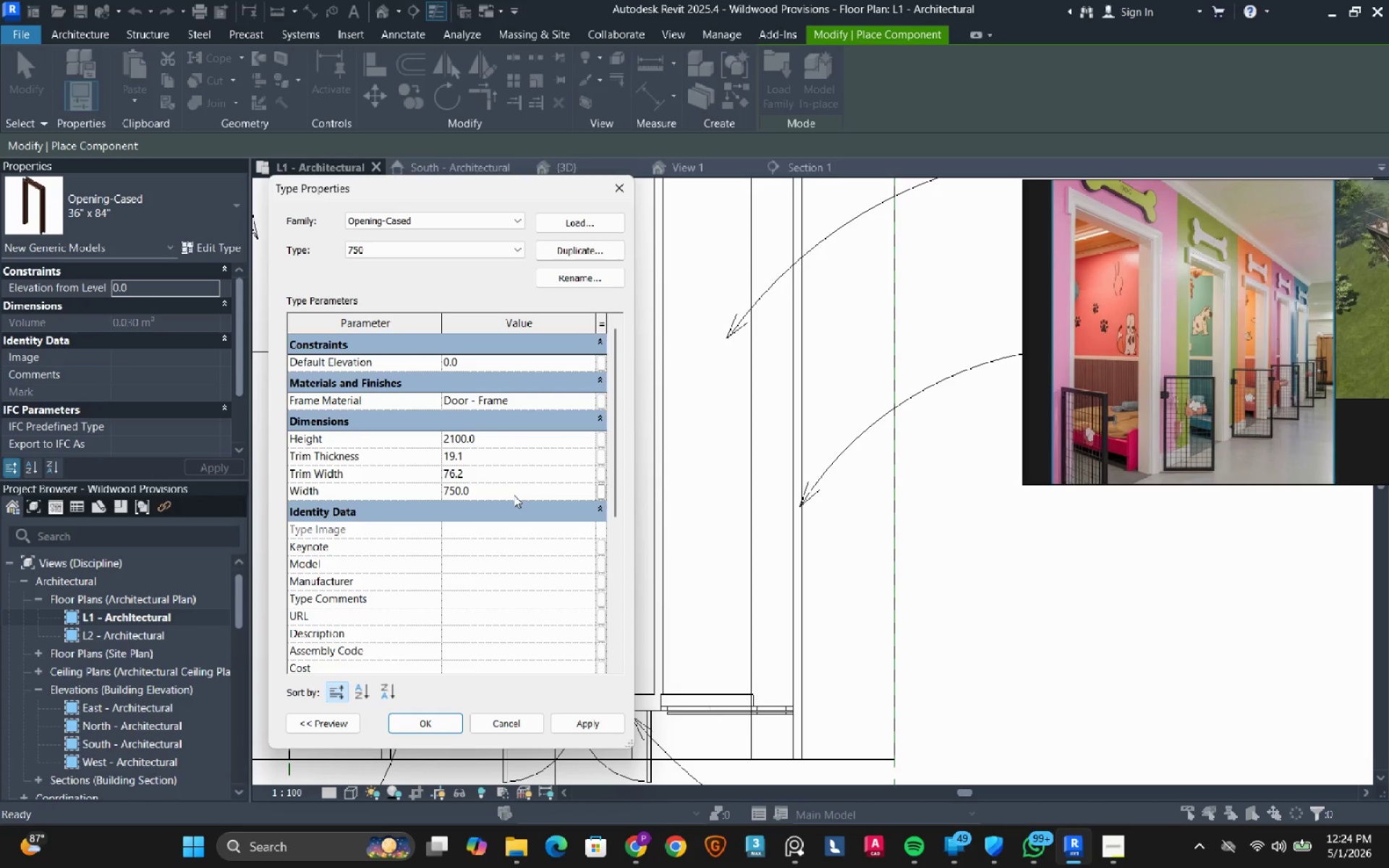 
key(NumpadEnter)
 